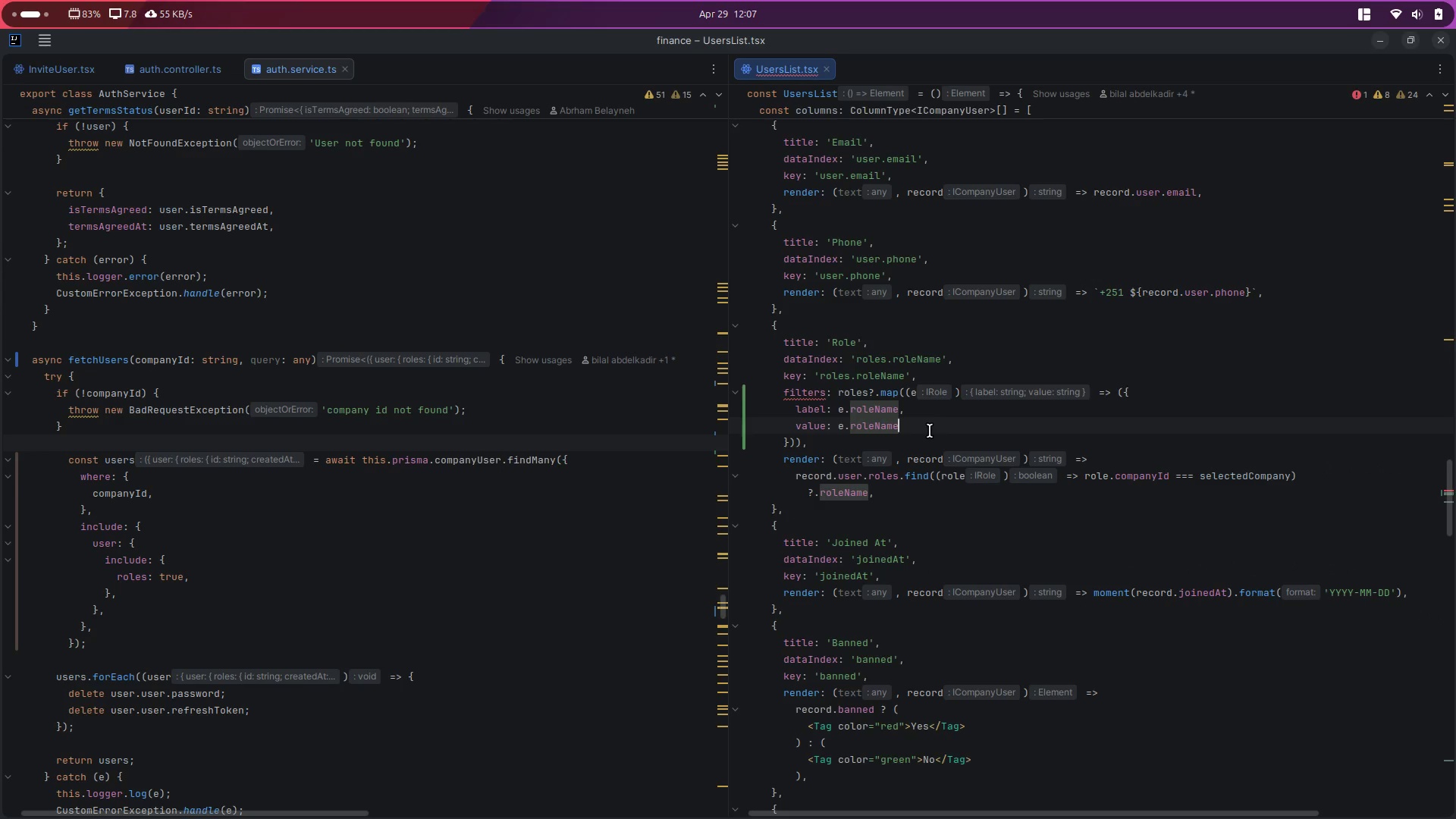 
key(Comma)
 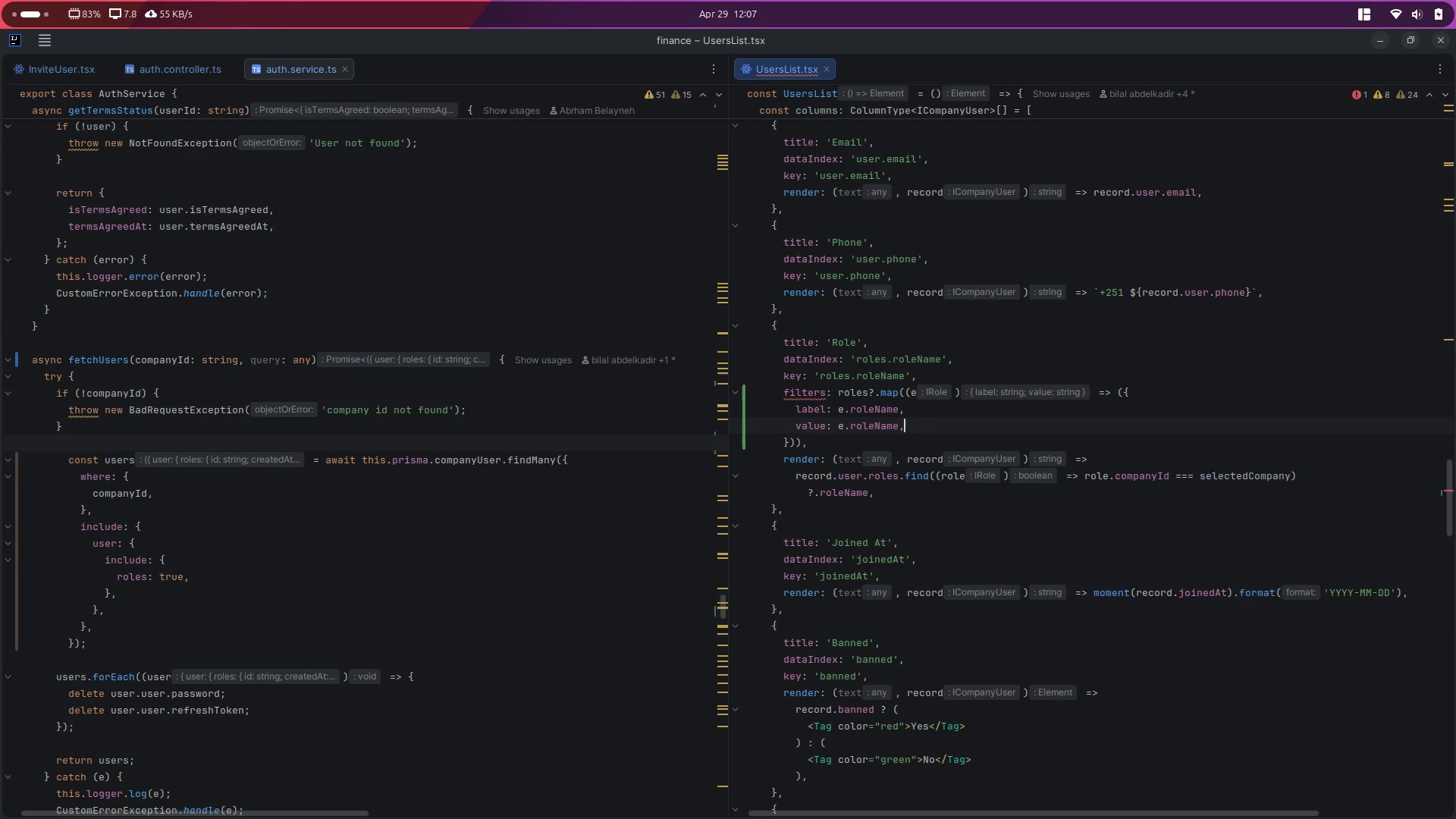 
key(Enter)
 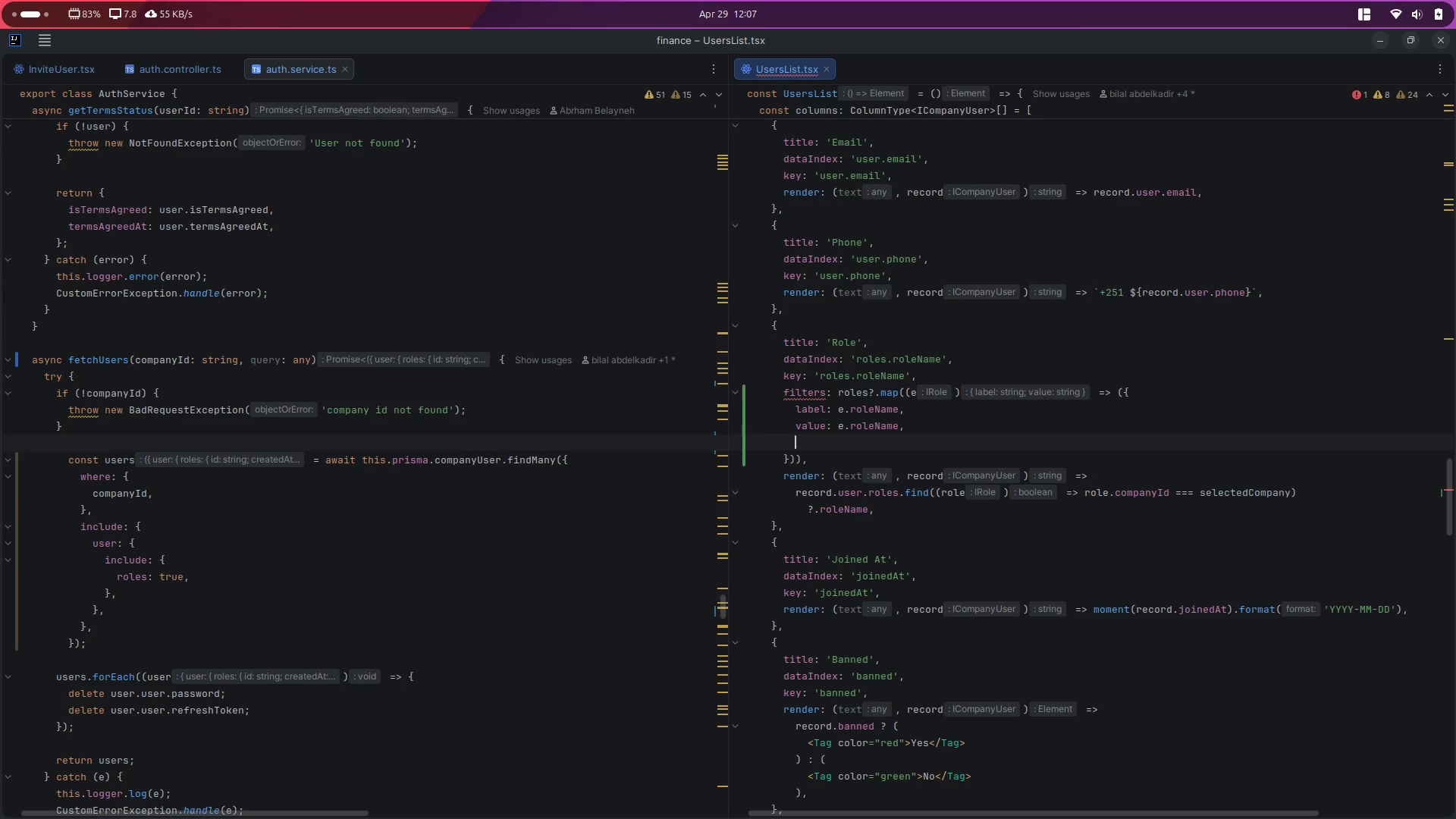 
key(Control+Space)
 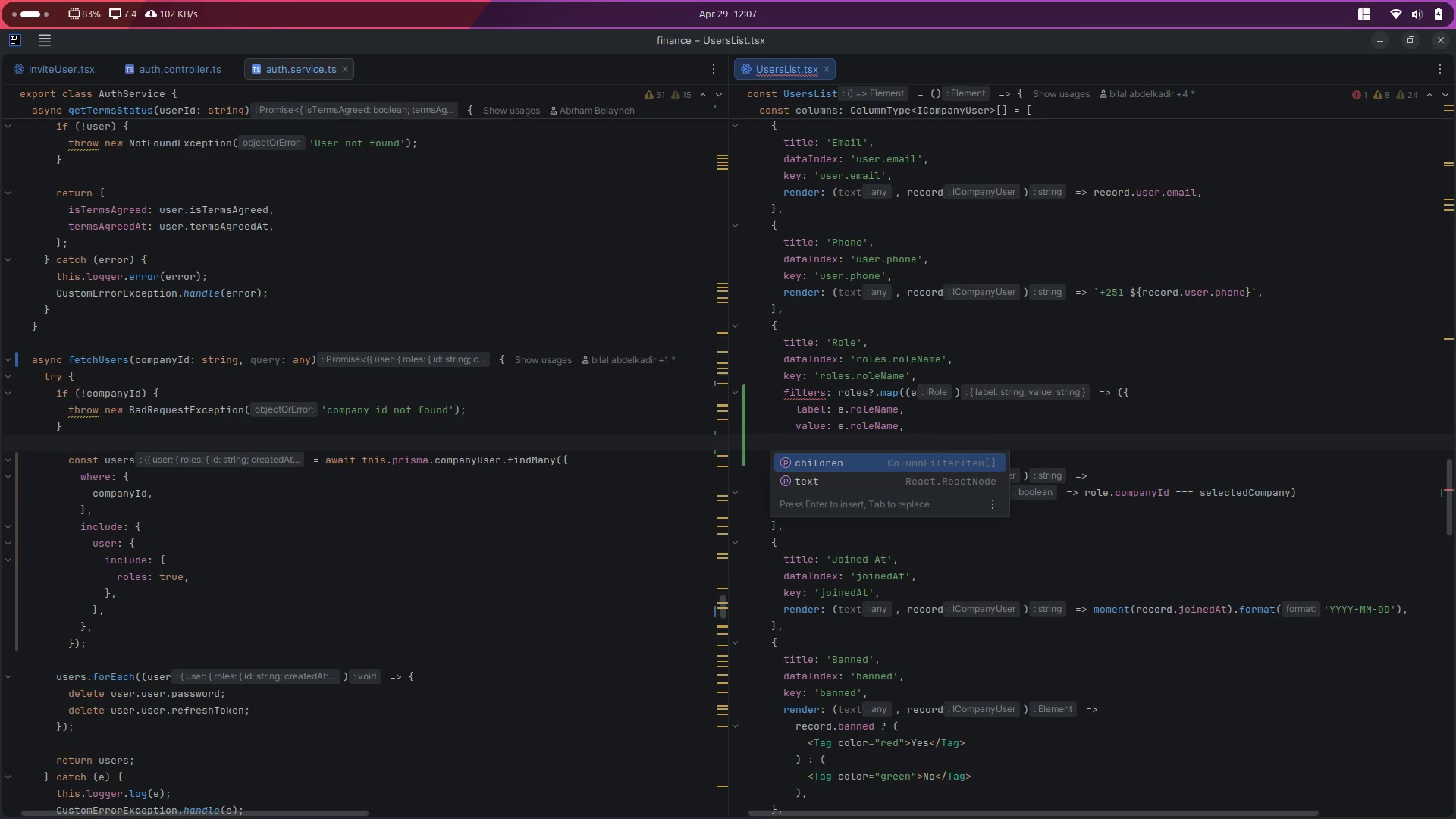 
key(Escape)
 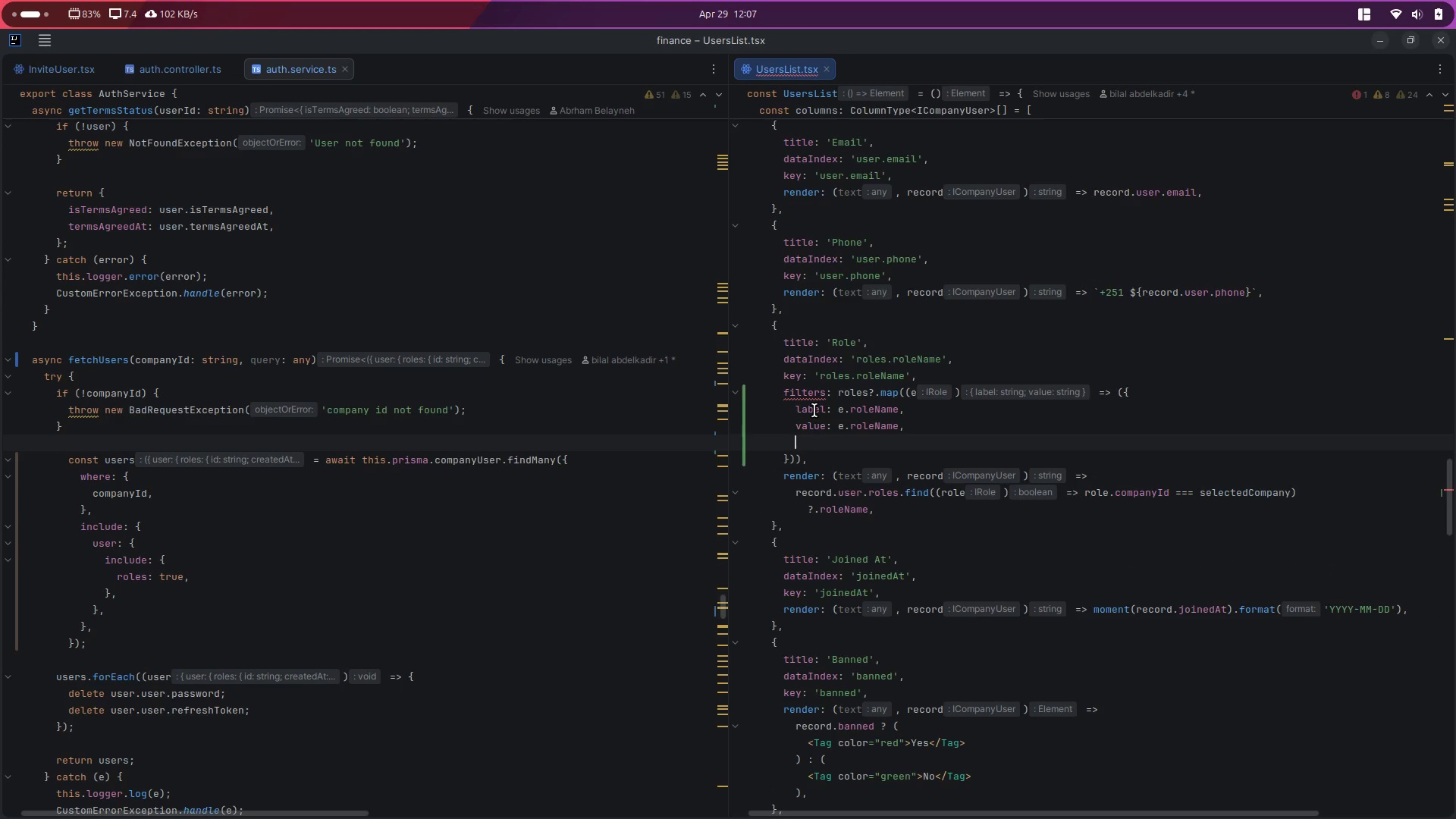 
double_click([814, 410])
 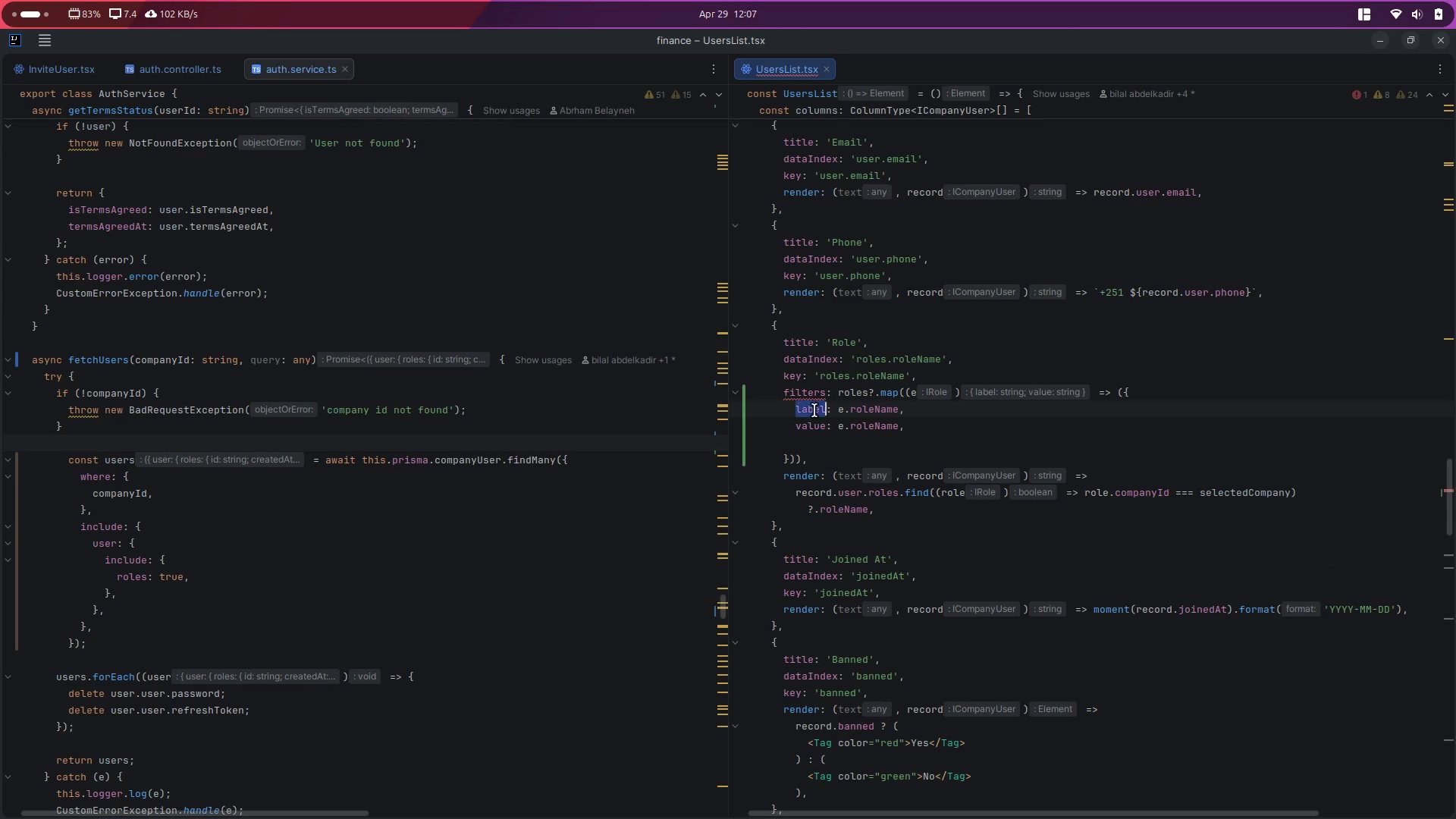 
type(text)
 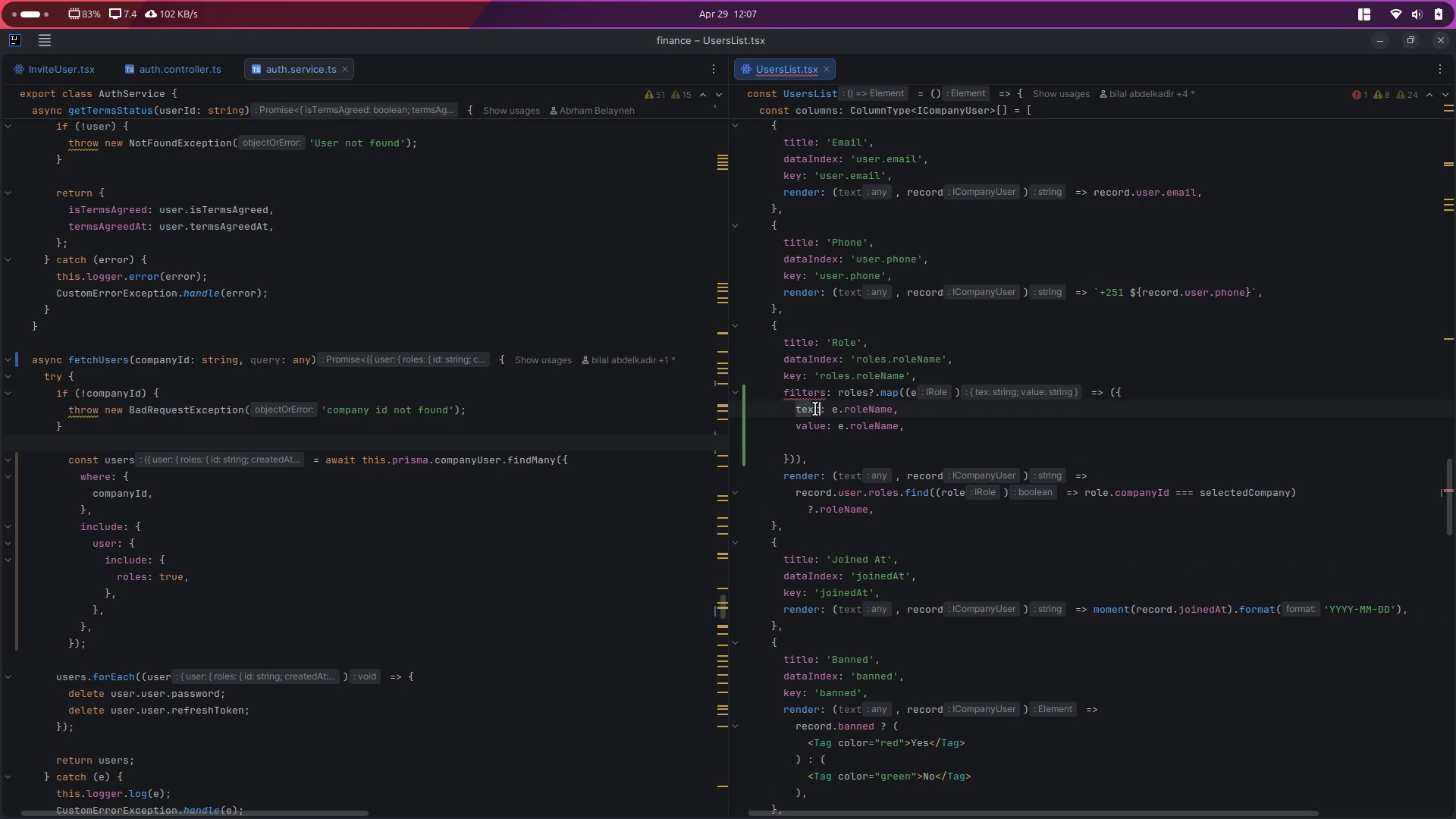 
key(Escape)
 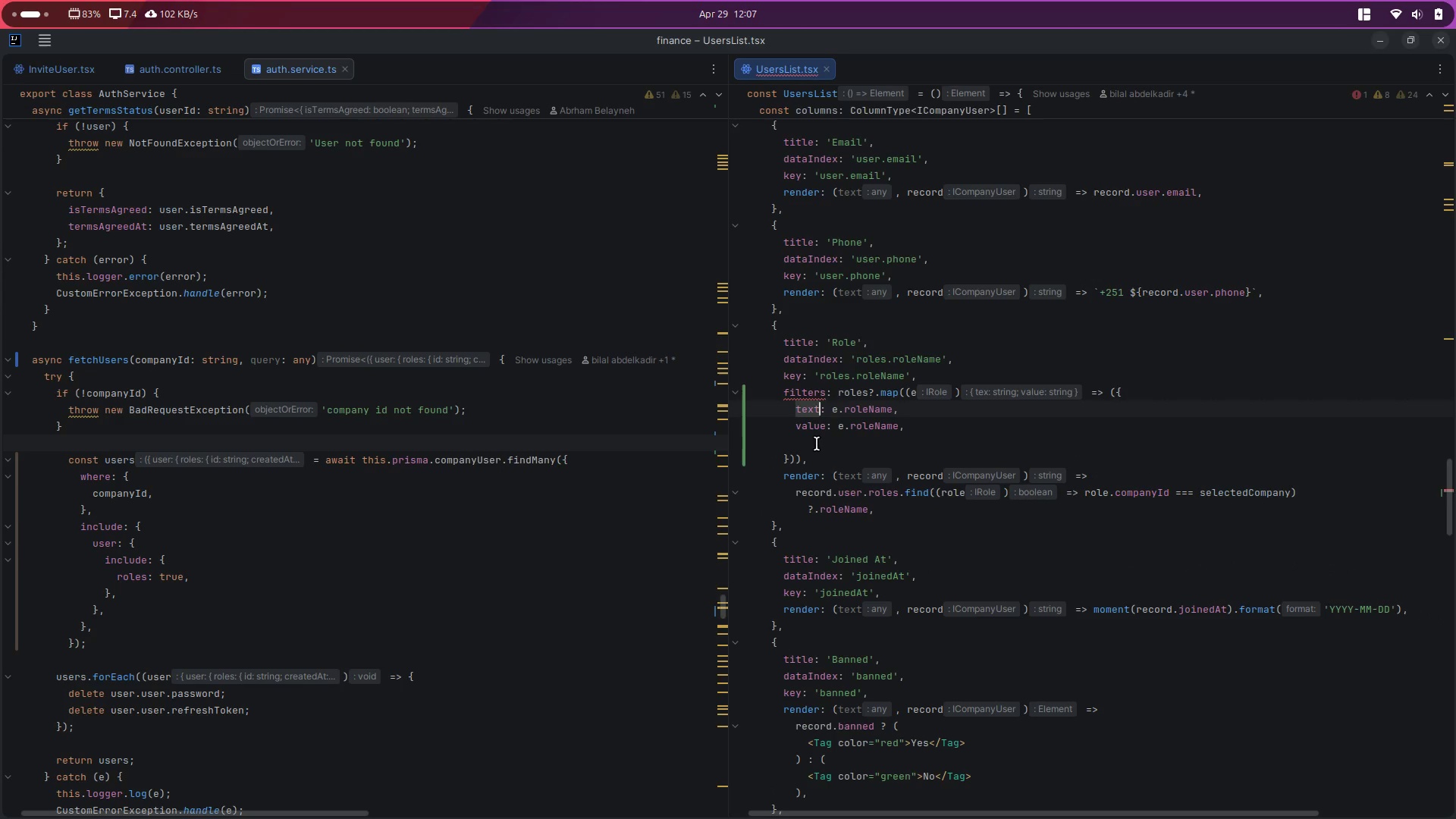 
left_click([816, 444])
 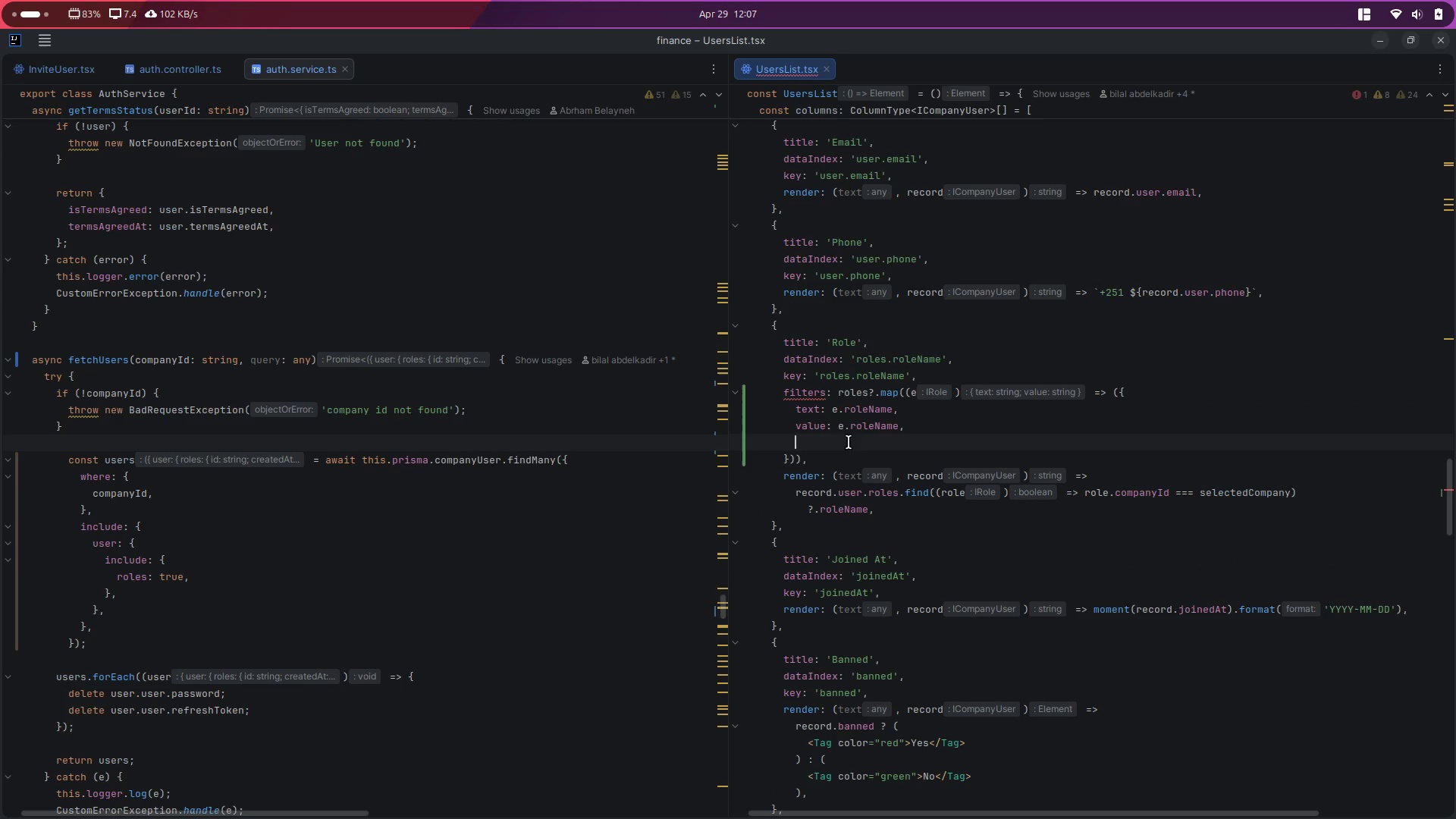 
key(Control+X)
 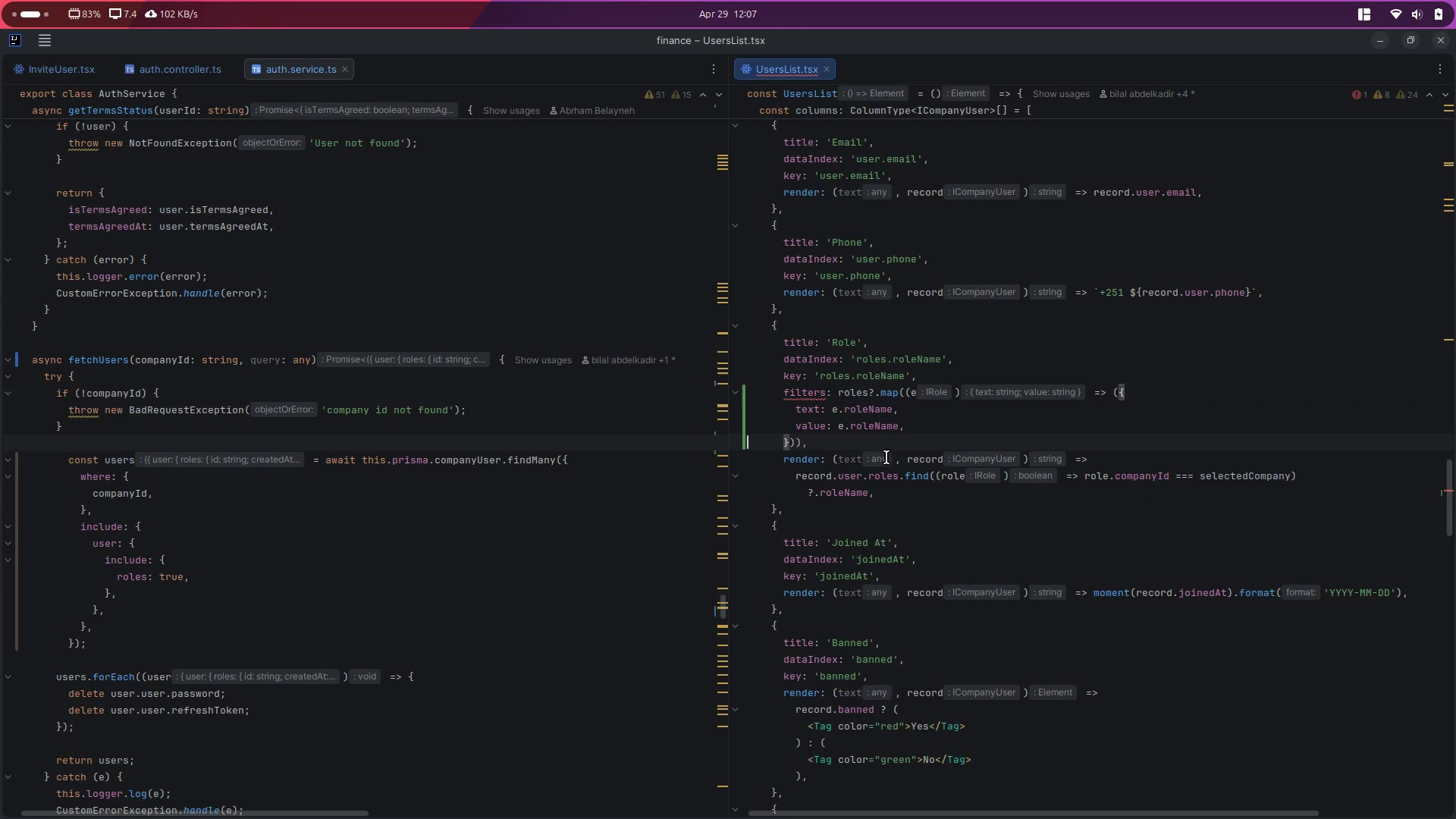 
key(Alt+Control+ArrowLeft)
 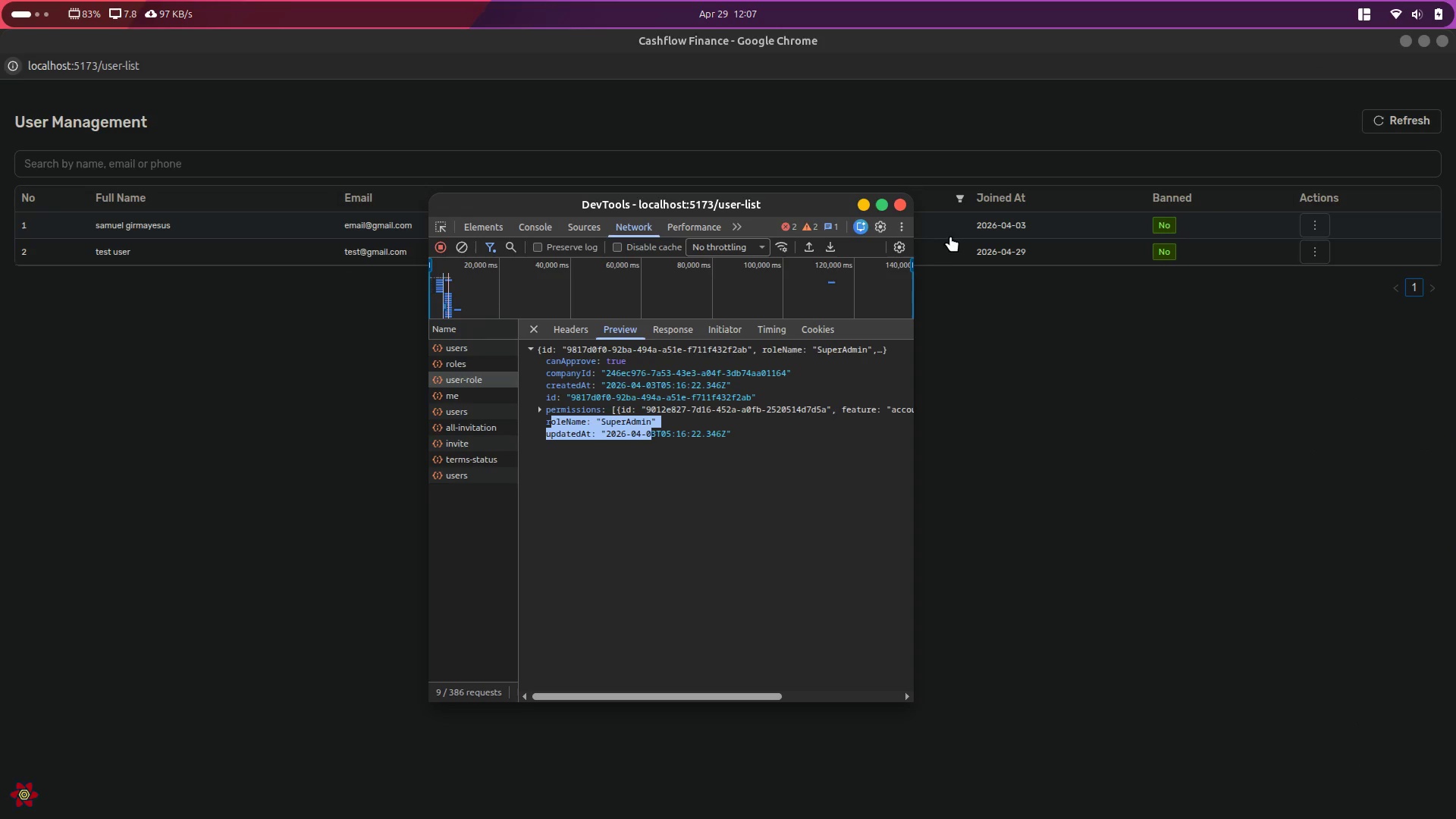 
left_click([905, 206])
 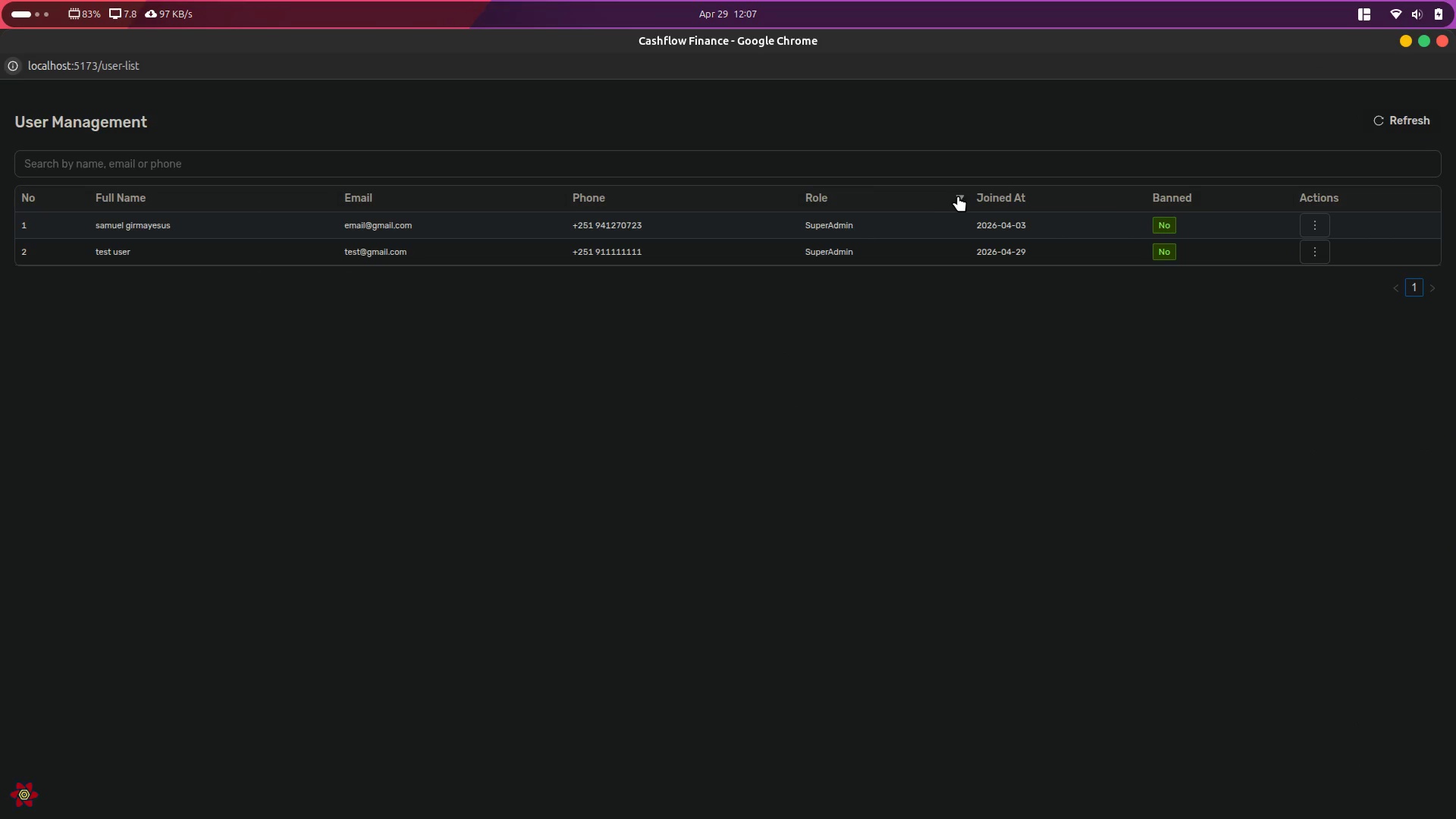 
left_click([961, 196])
 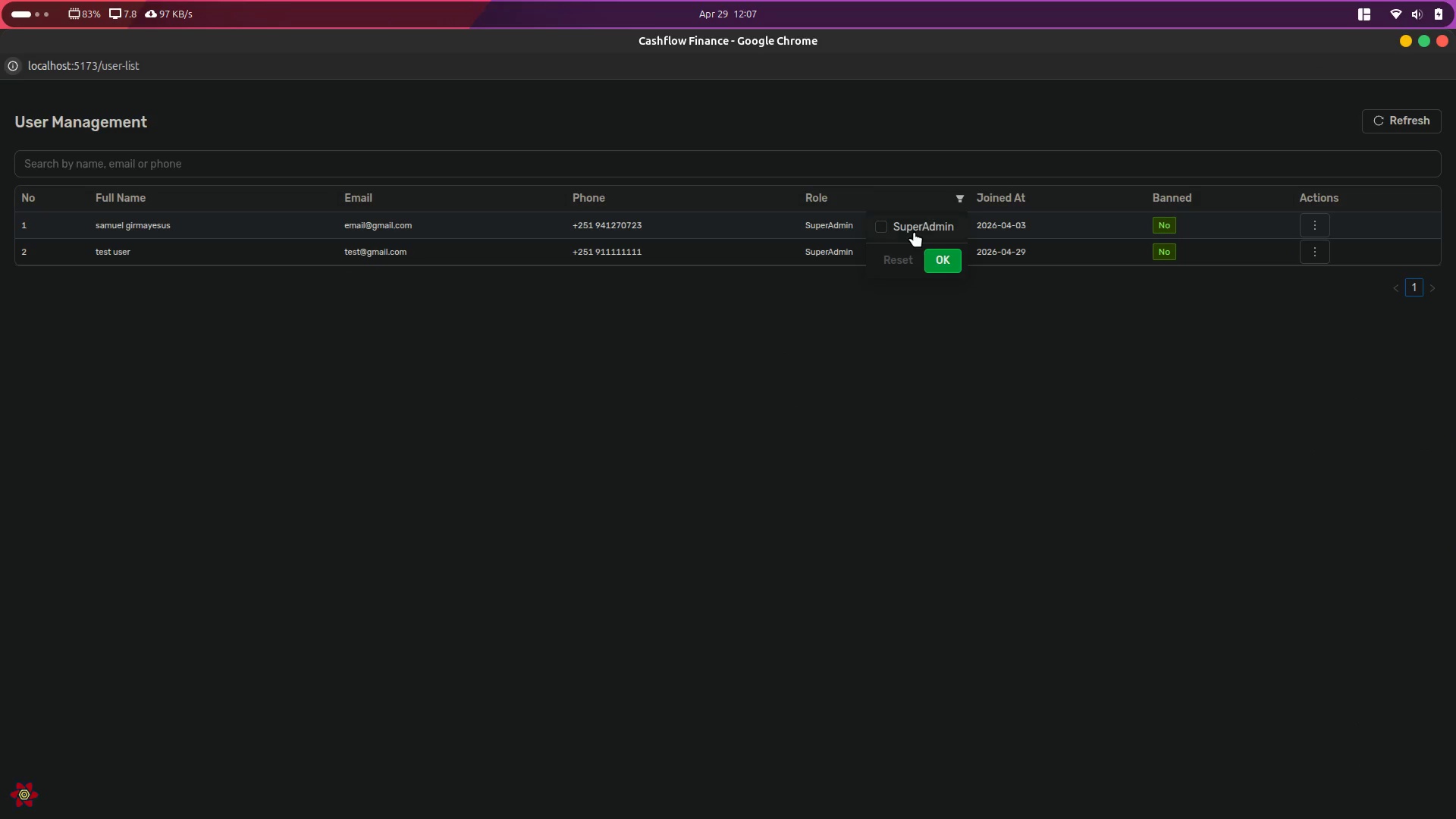 
left_click([909, 232])
 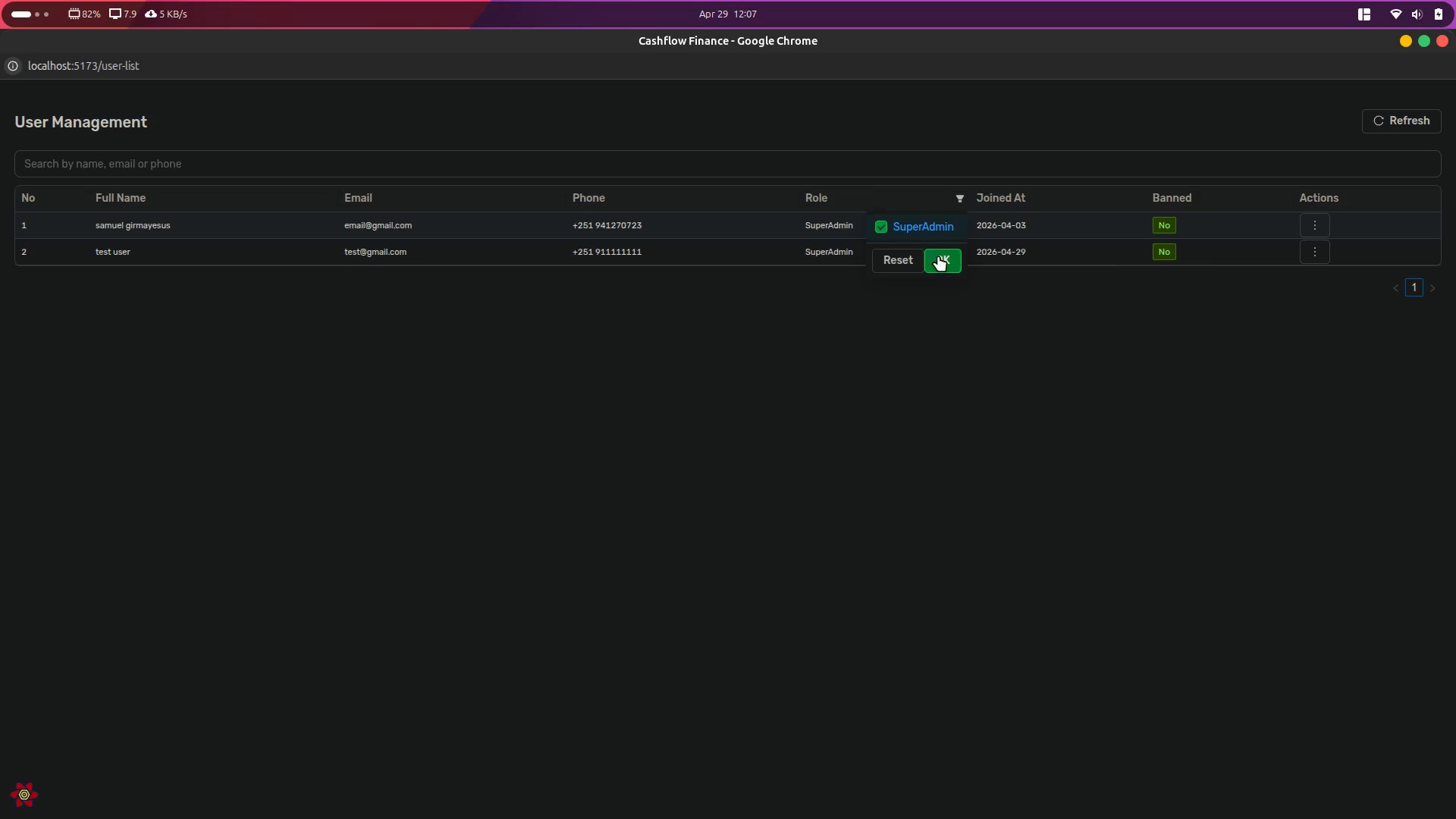 
left_click([939, 256])
 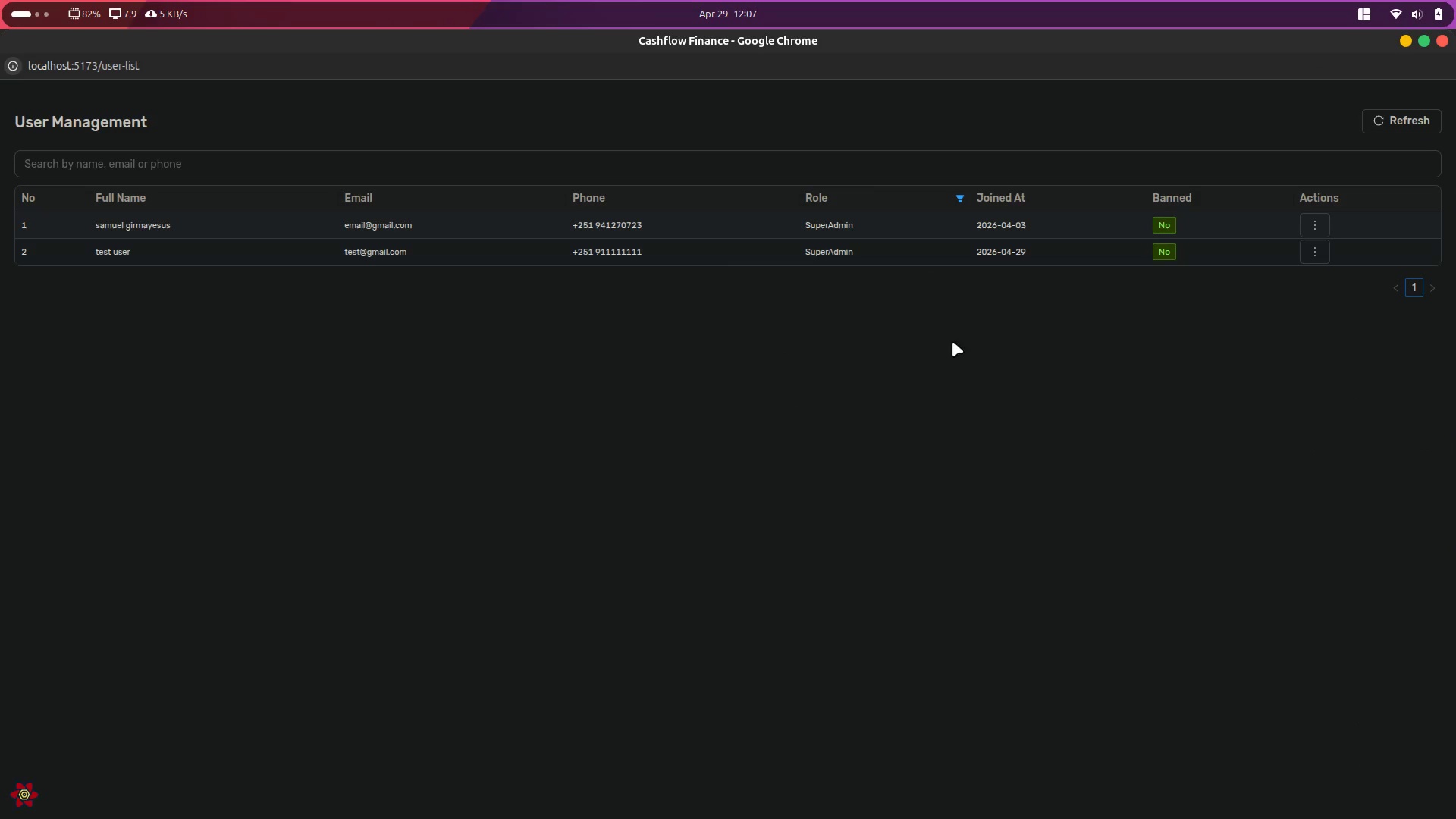 
left_click([957, 355])
 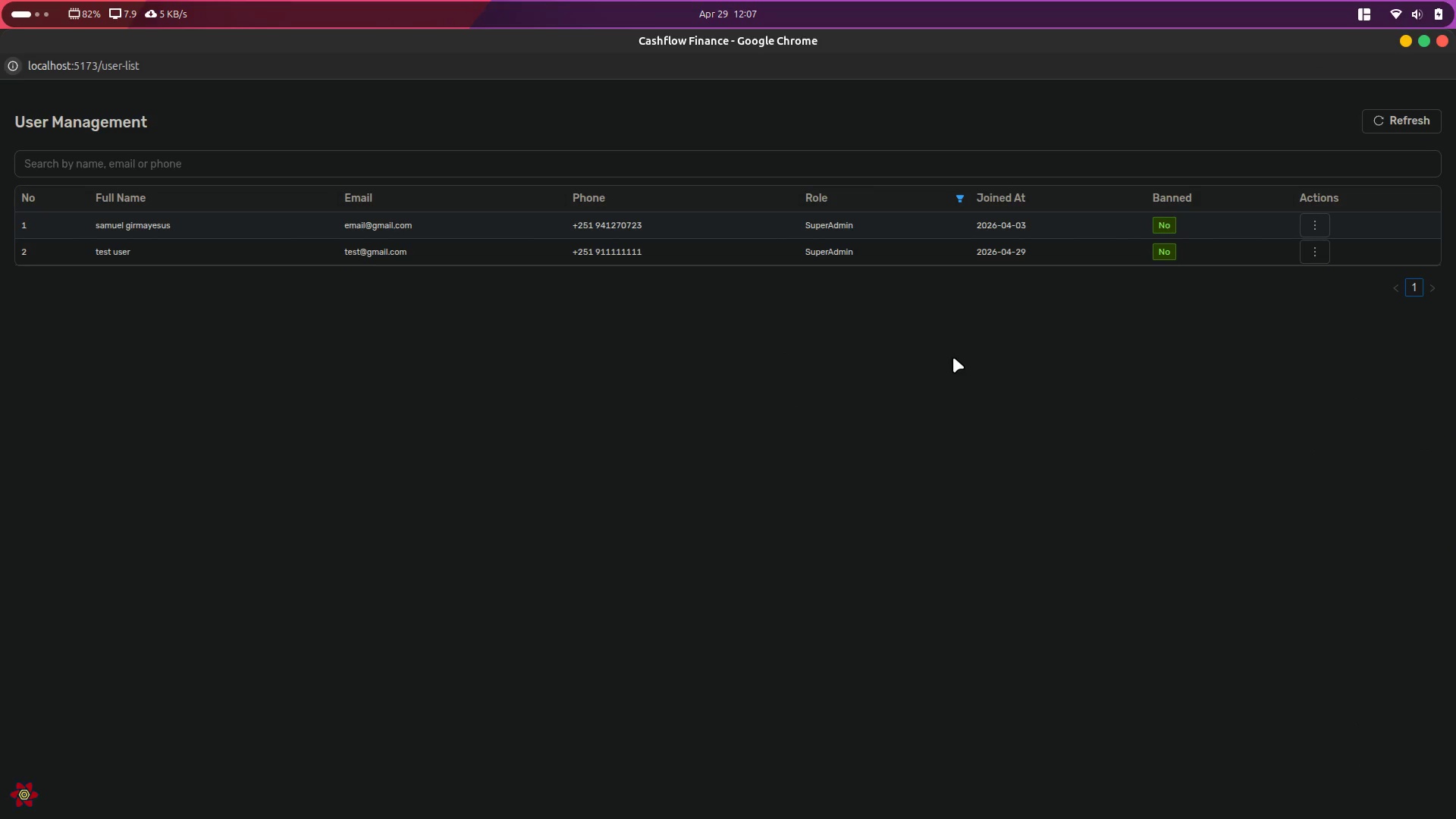 
key(Alt+Control+ArrowRight)
 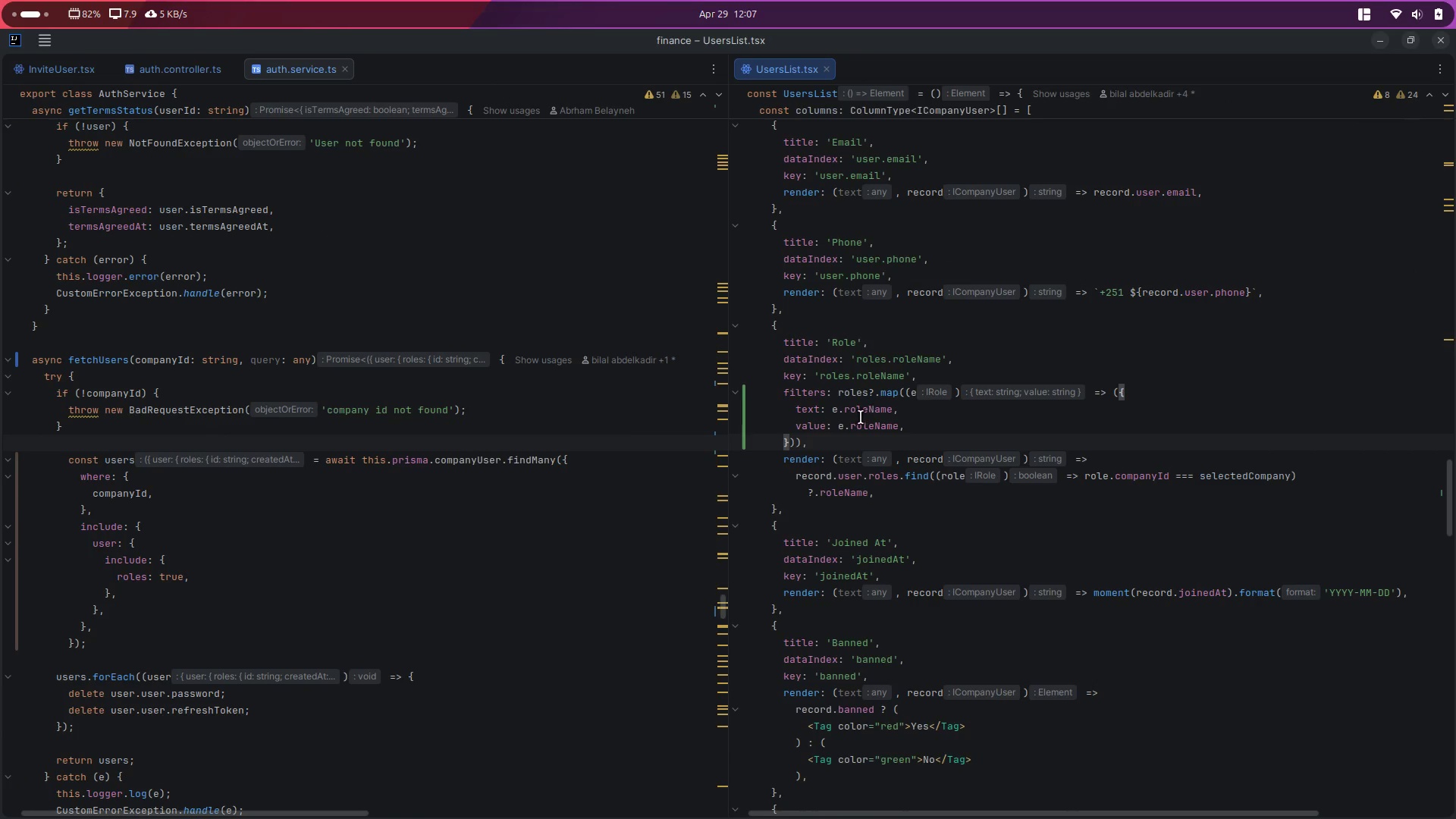 
left_click([841, 443])
 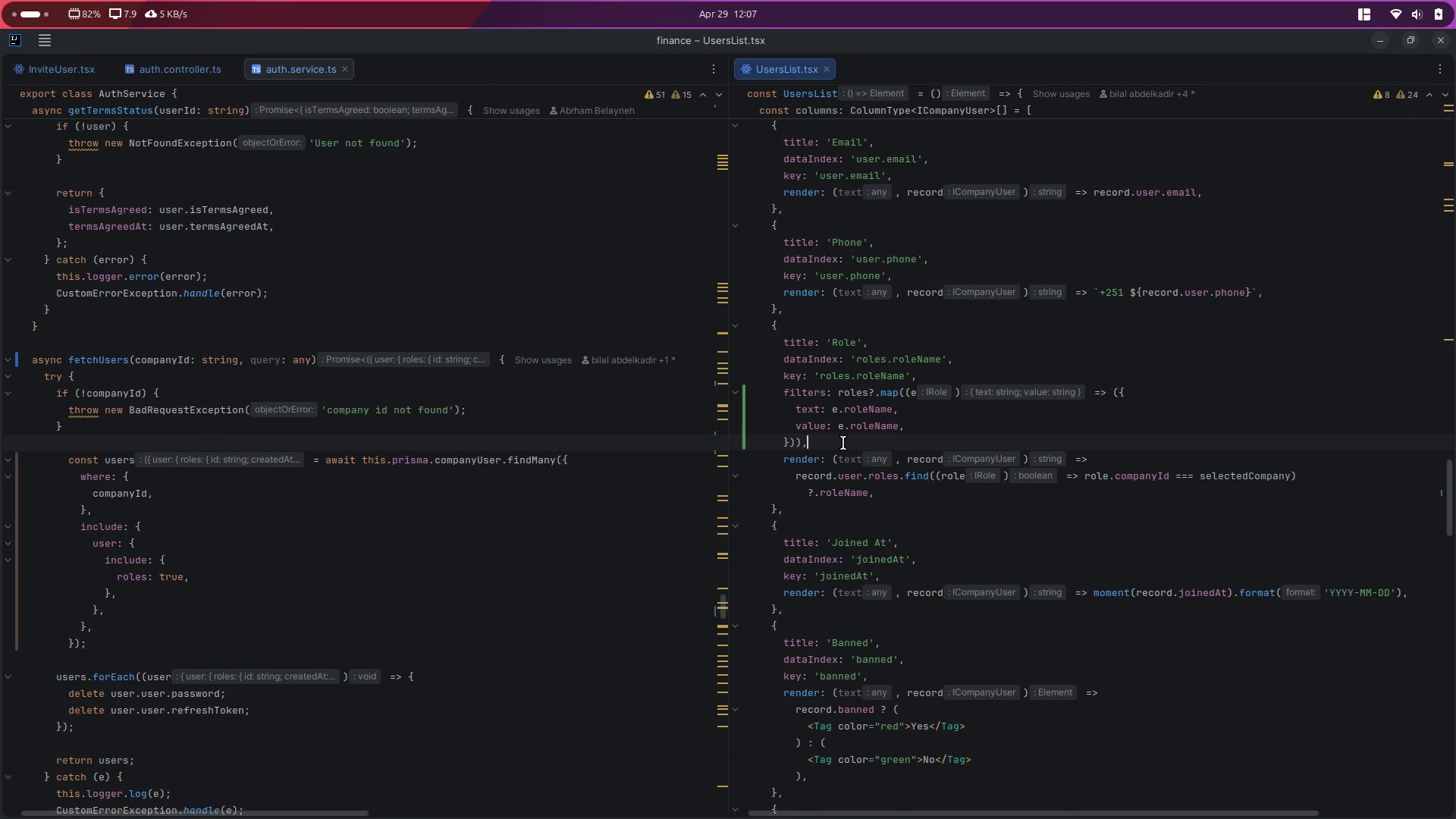 
key(Enter)
 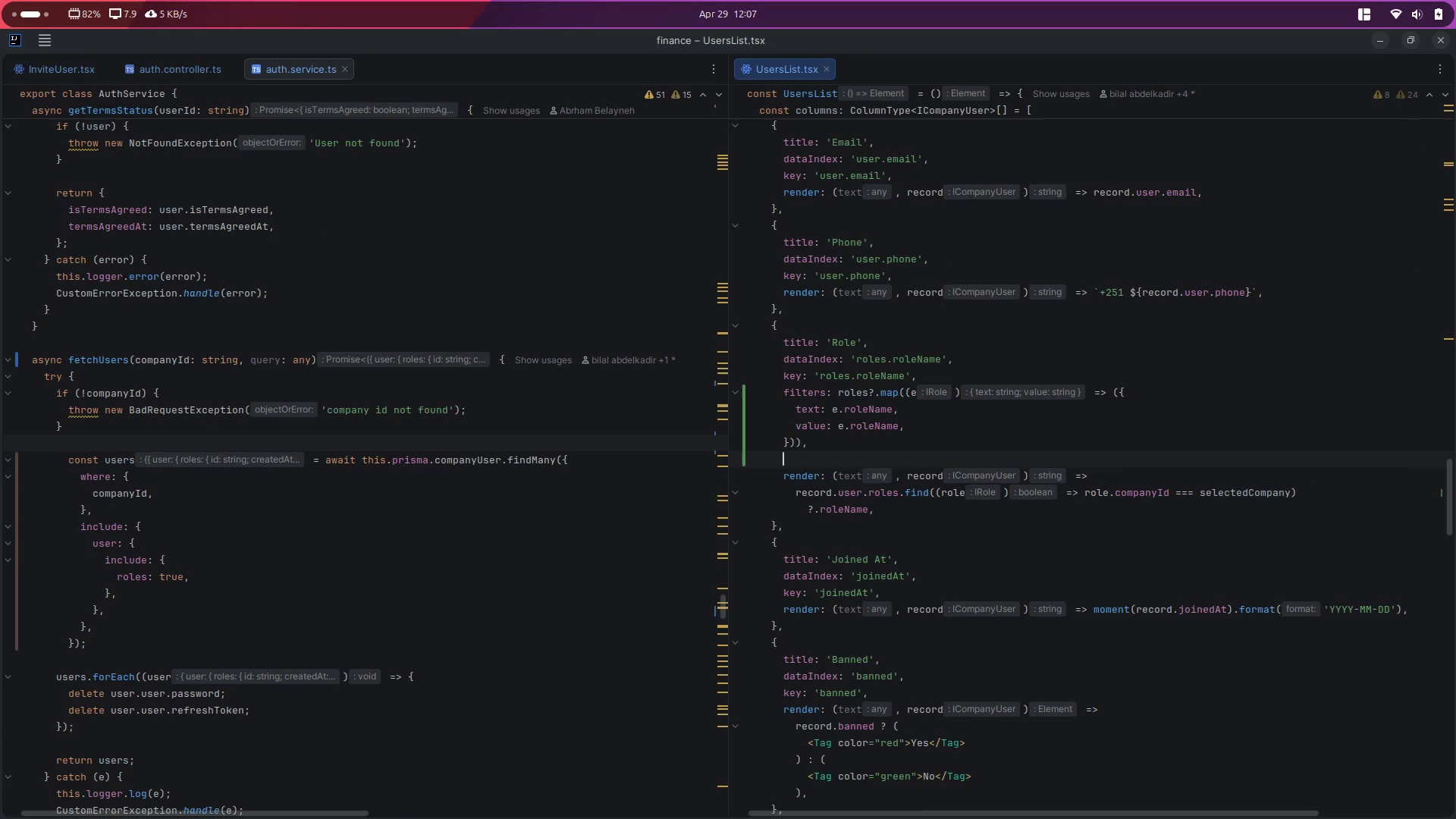 
type(onfi)
 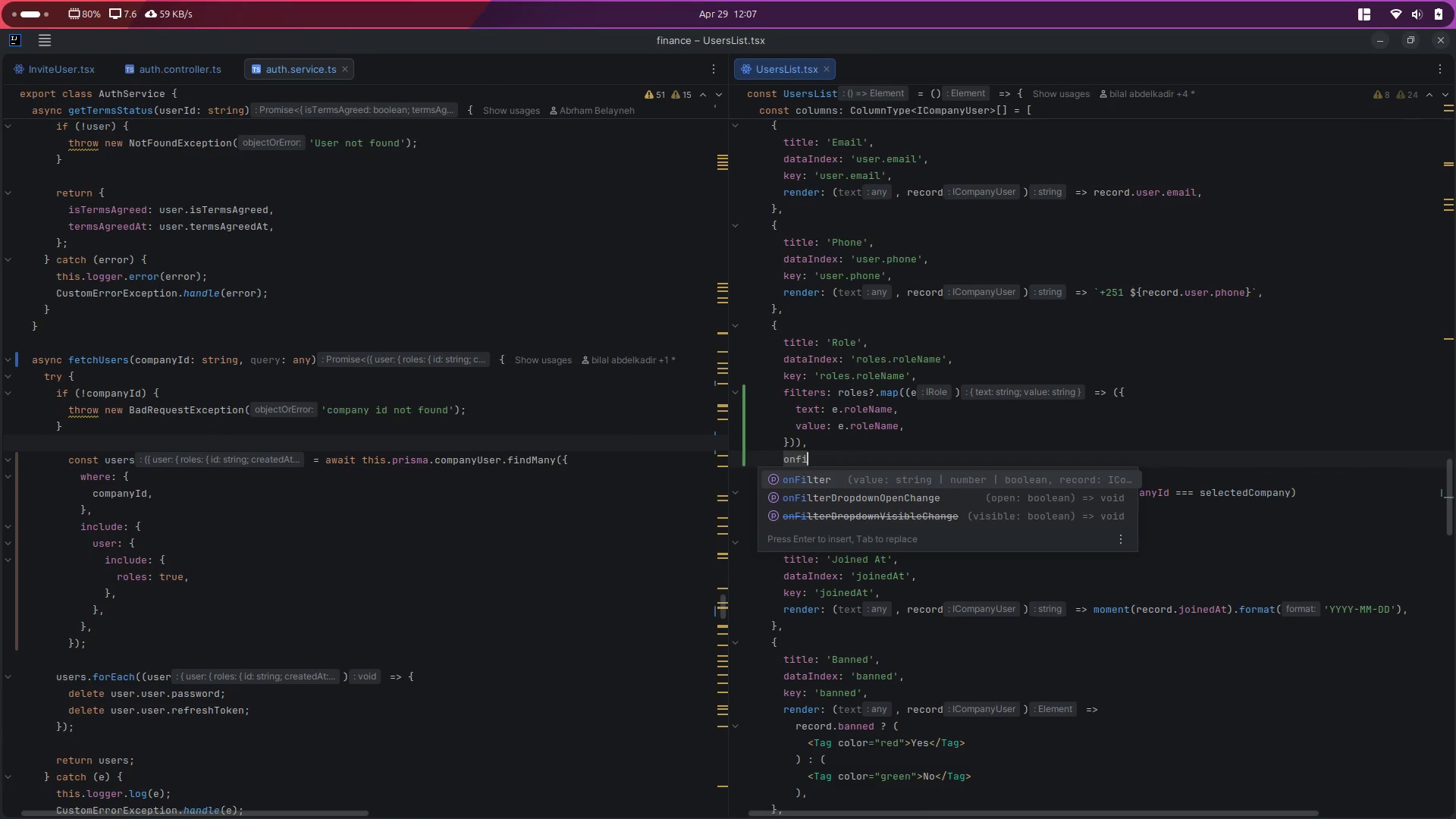 
key(Enter)
 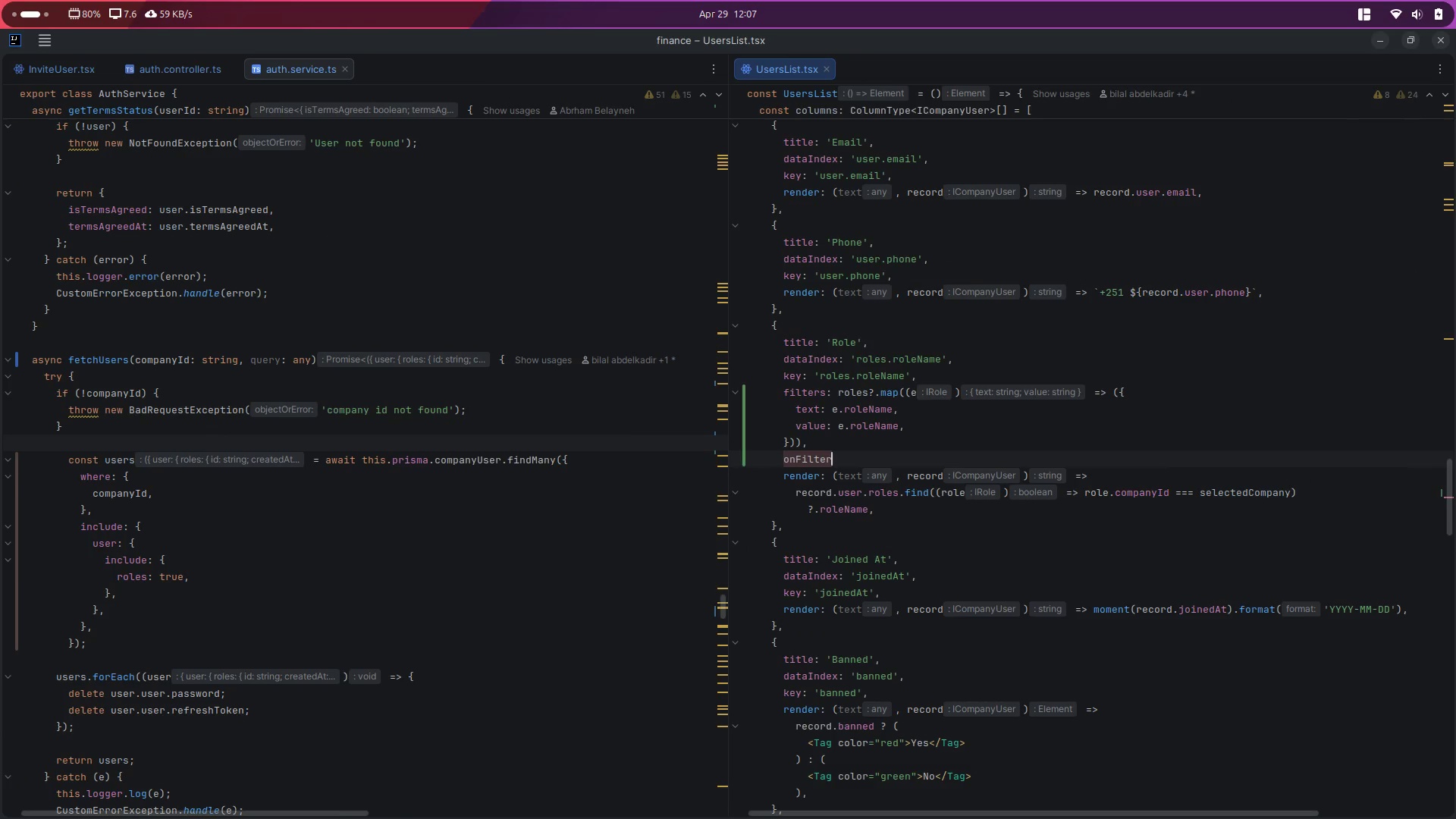 
key(Shift+Semicolon)
 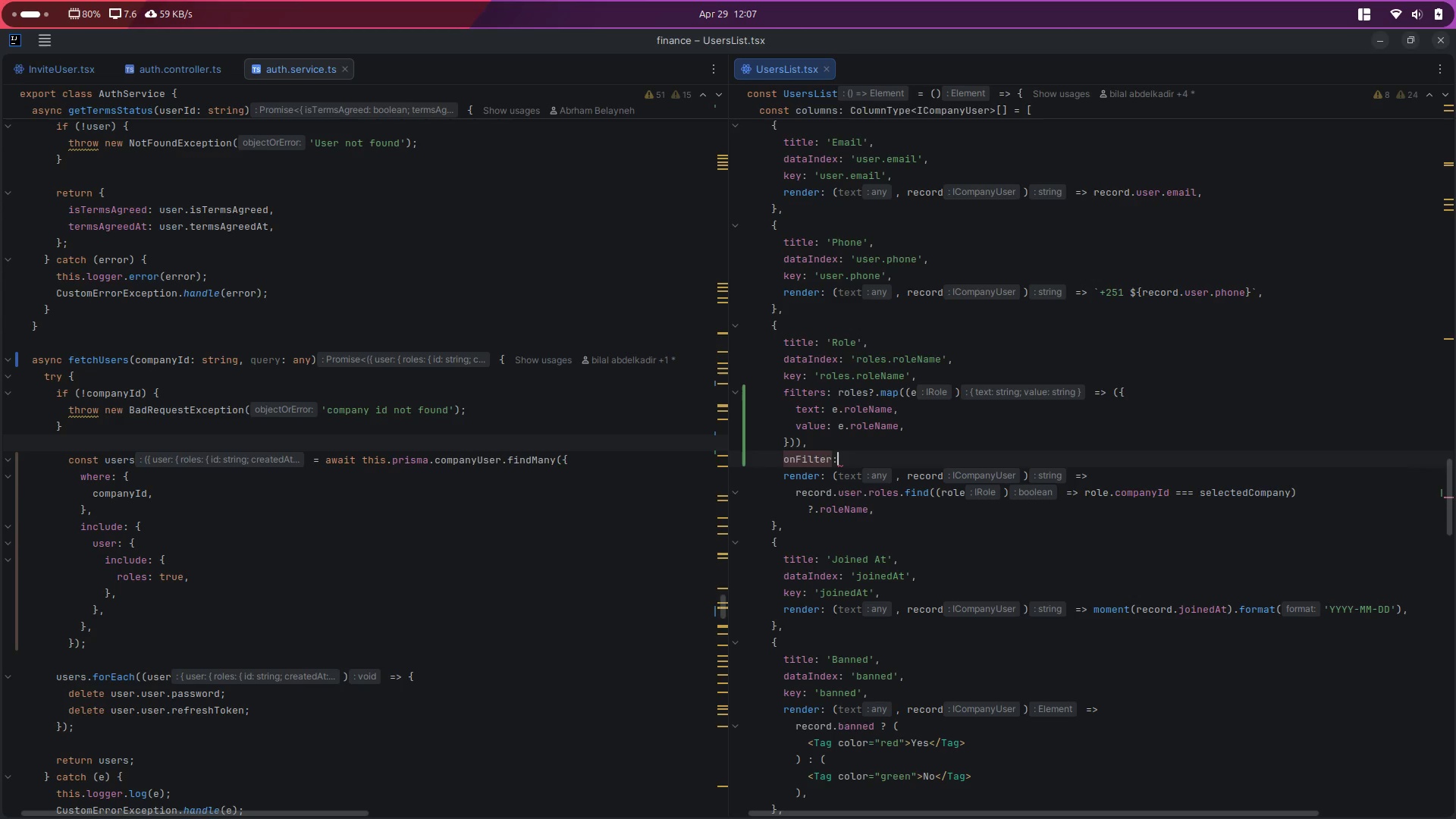 
key(Shift+Space)
 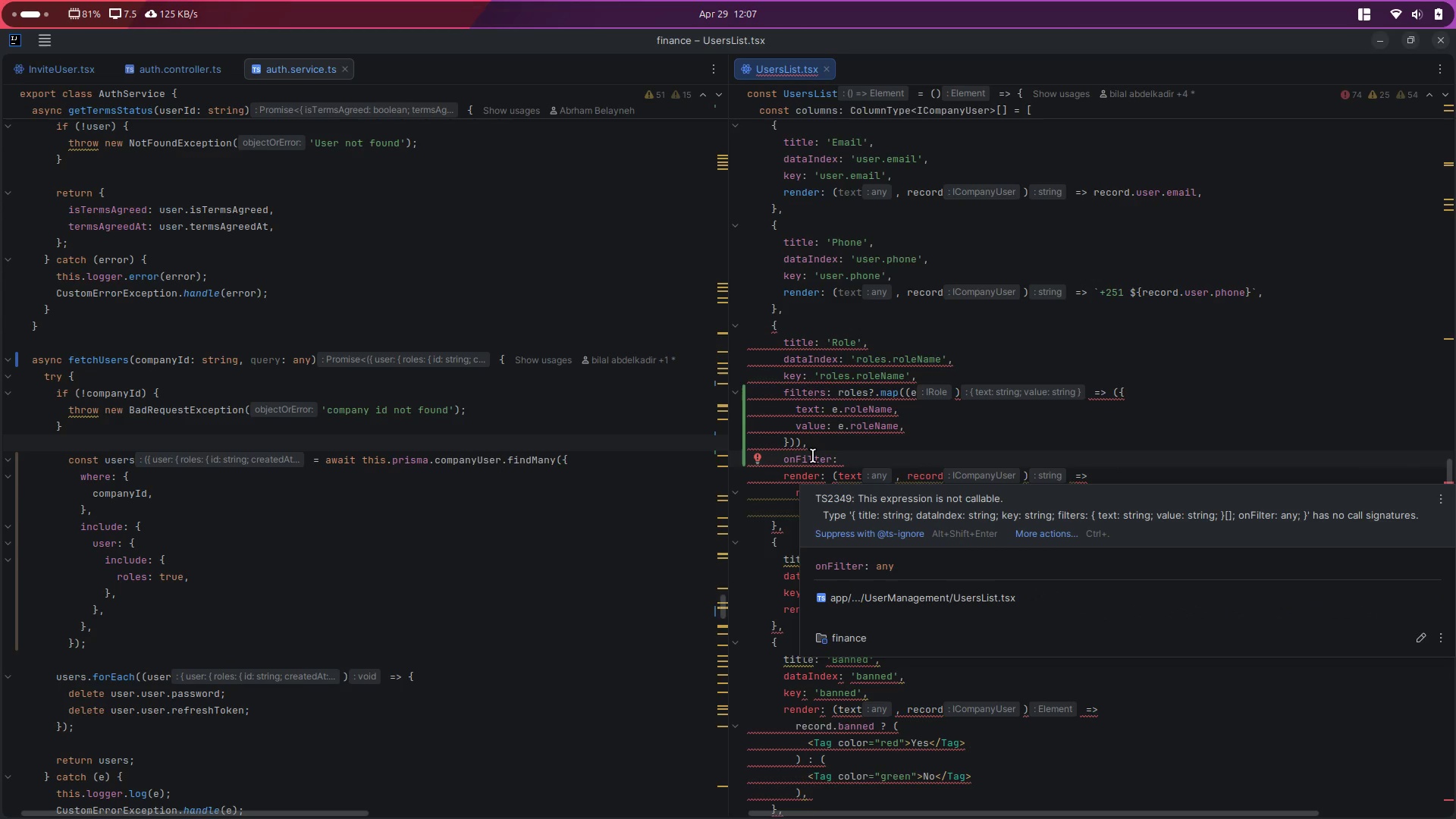 
wait(8.97)
 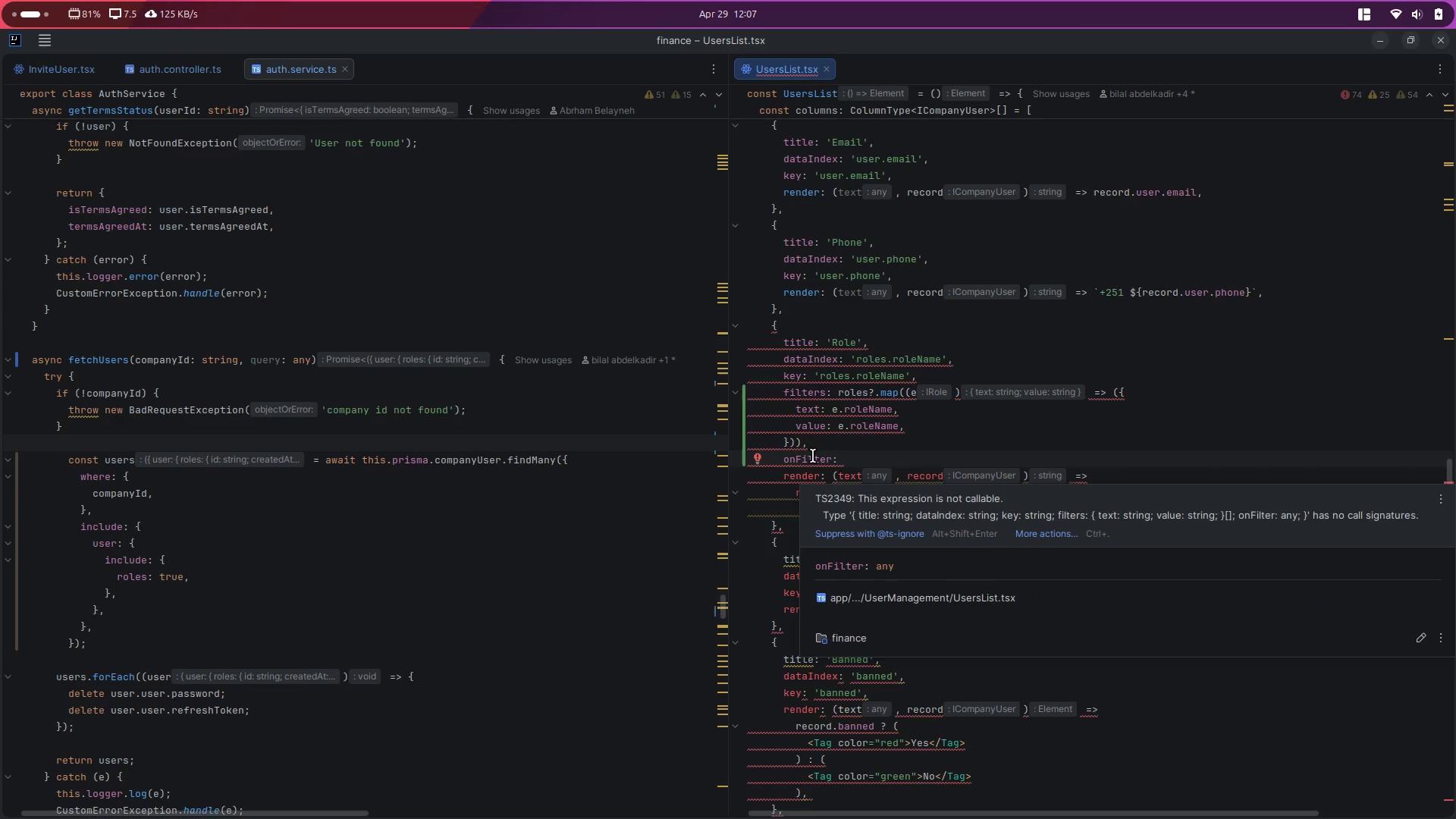 
key(Shift+9)
 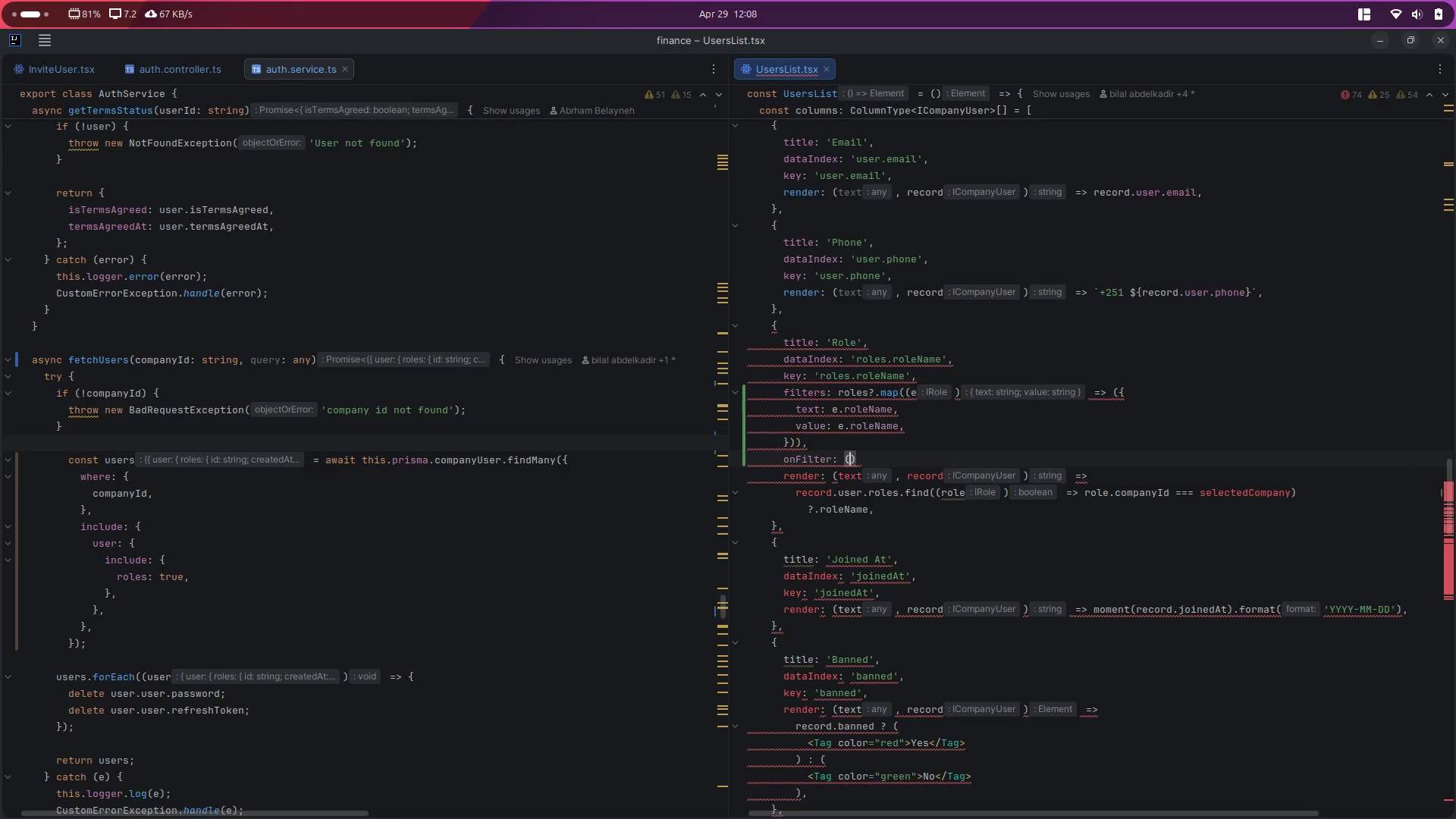 
key(ArrowRight)
 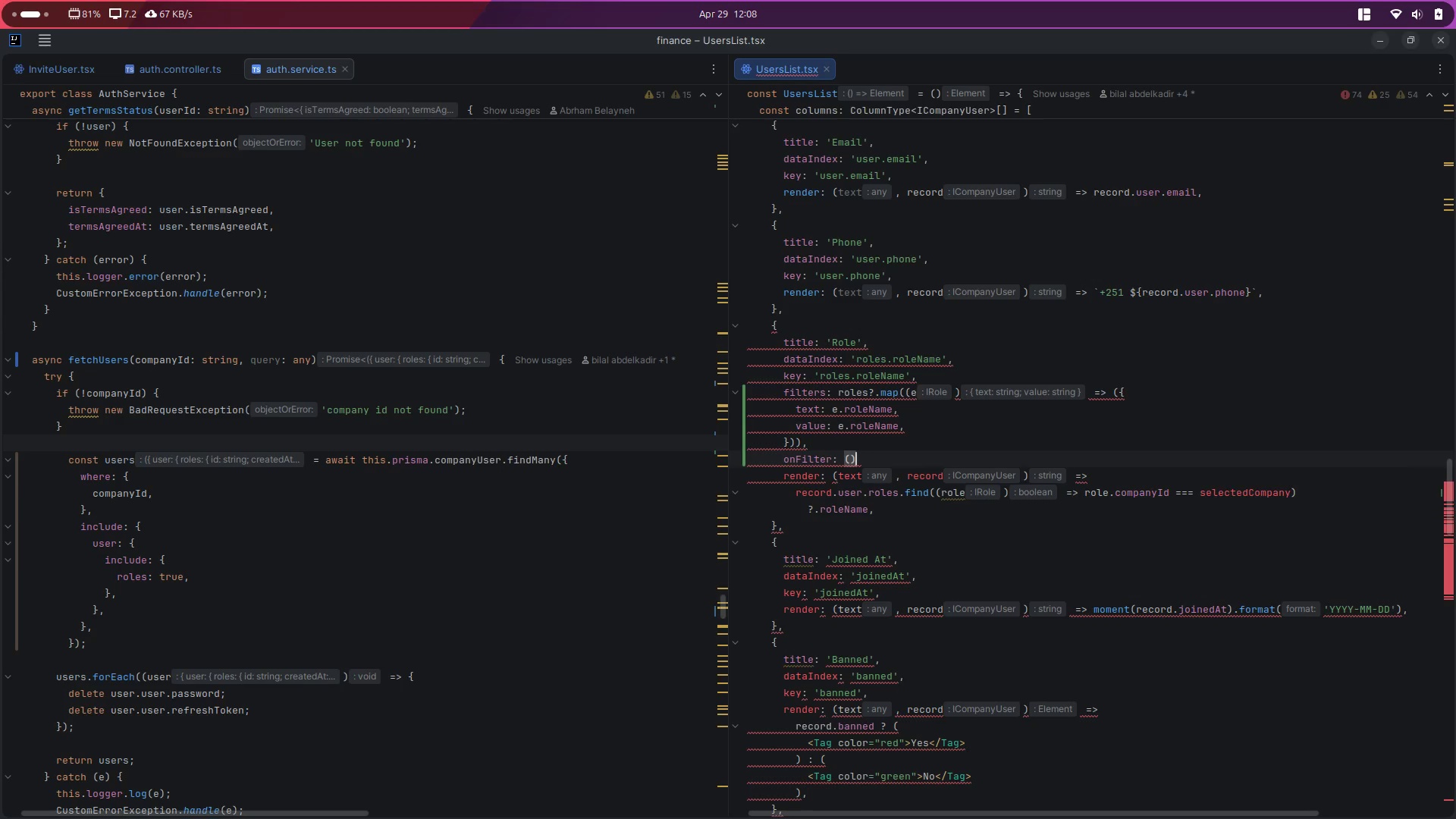 
key(Space)
 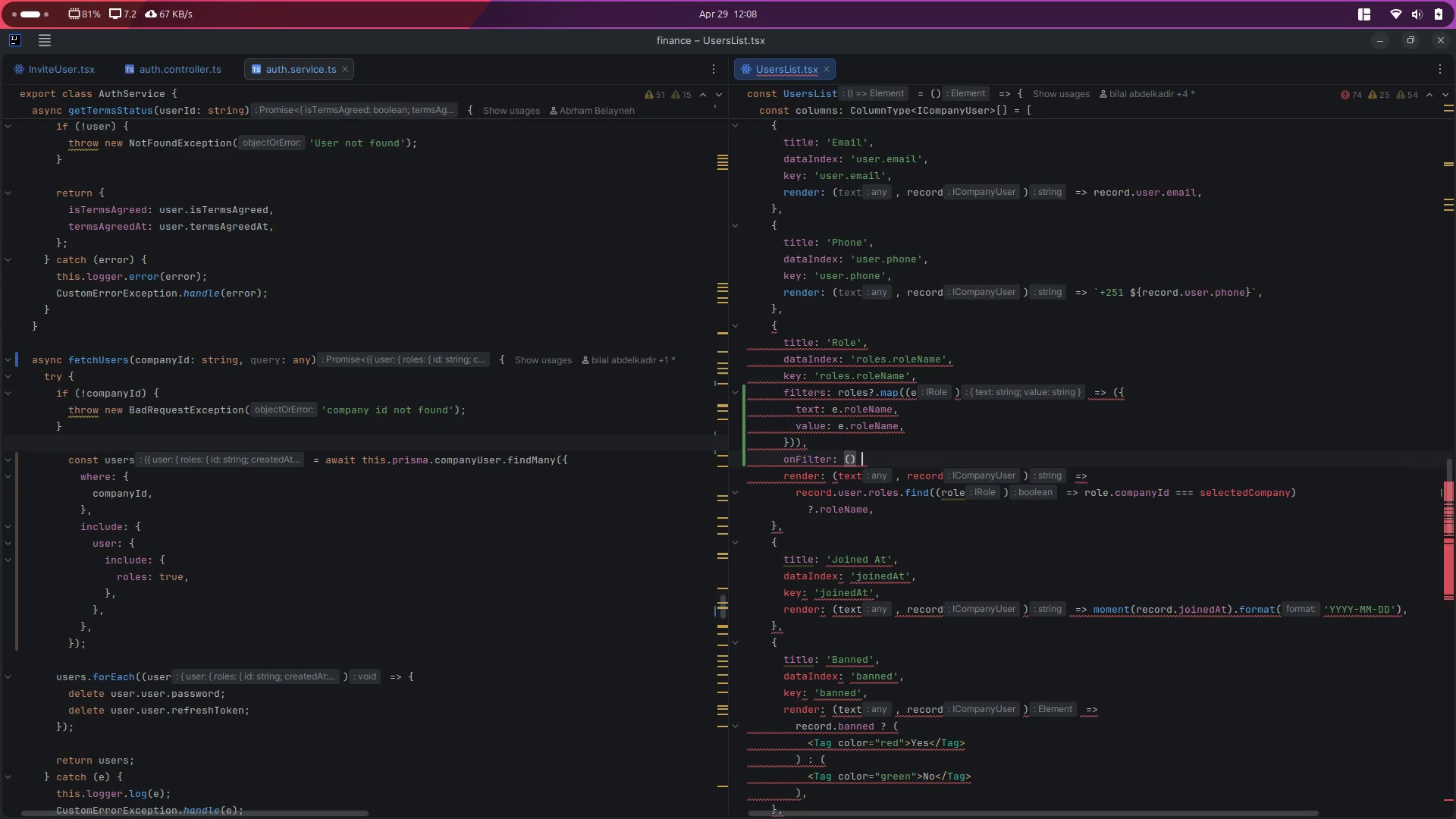 
key(Equal)
 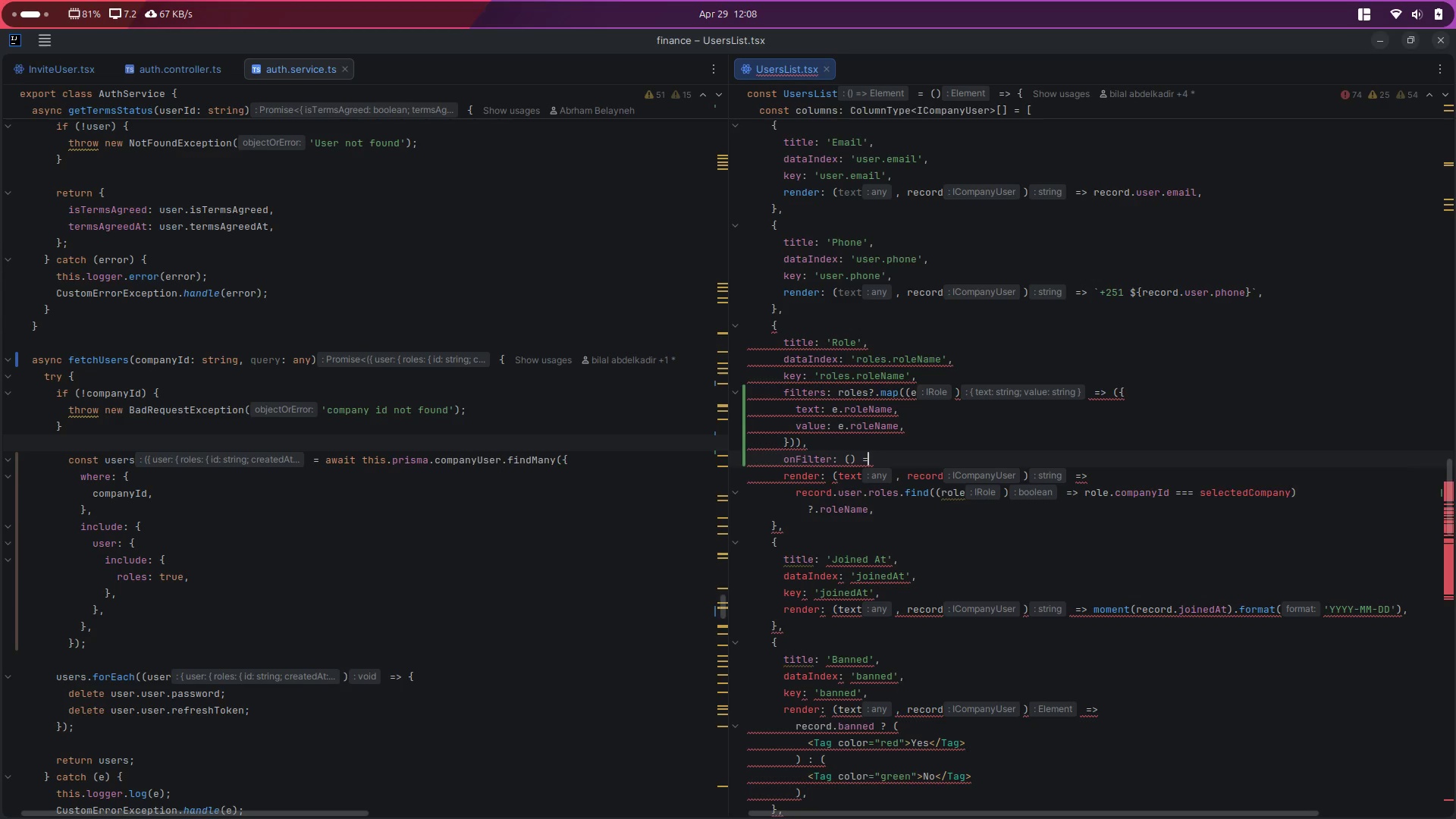 
key(Shift+Period)
 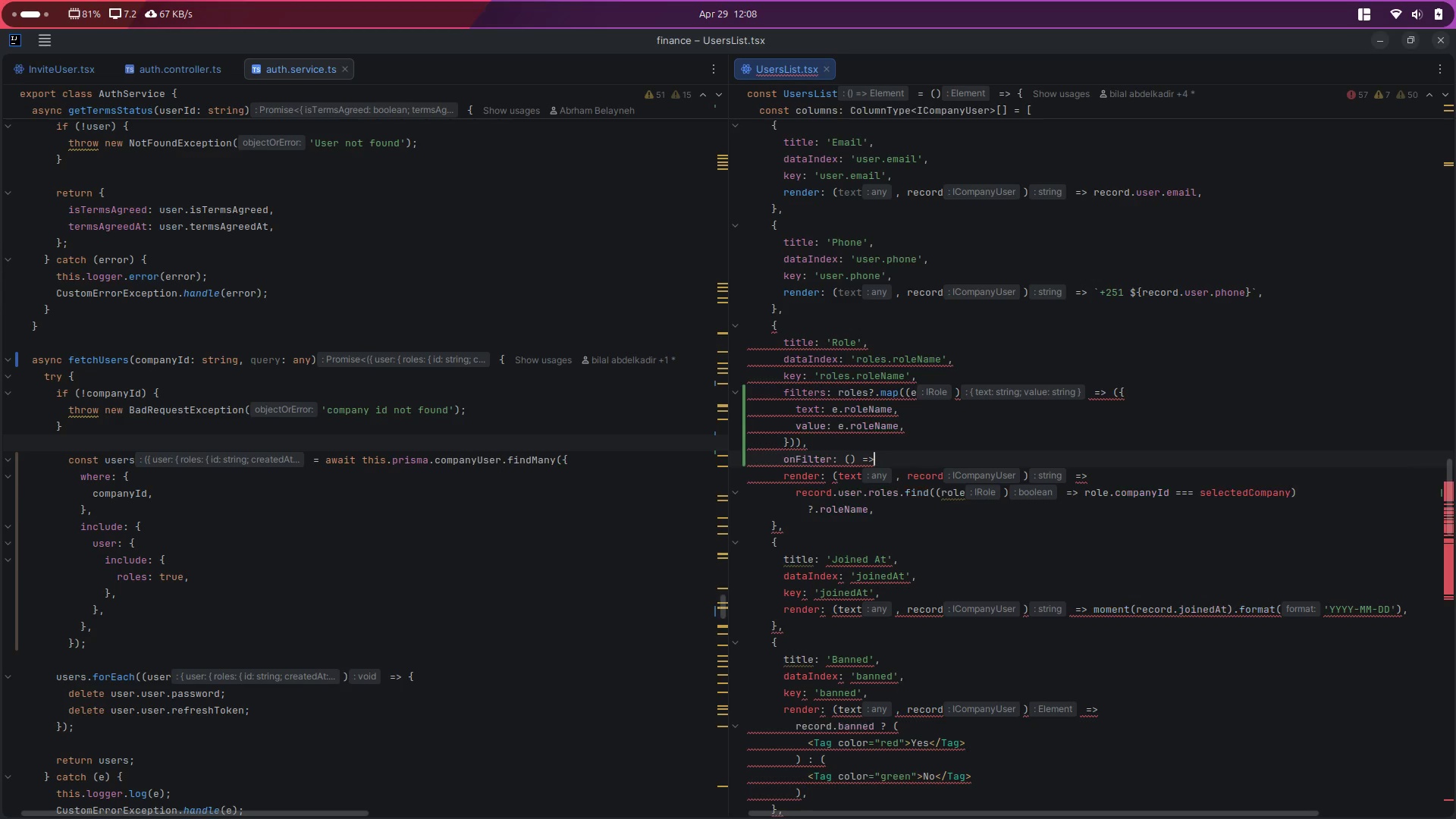 
key(Shift+Space)
 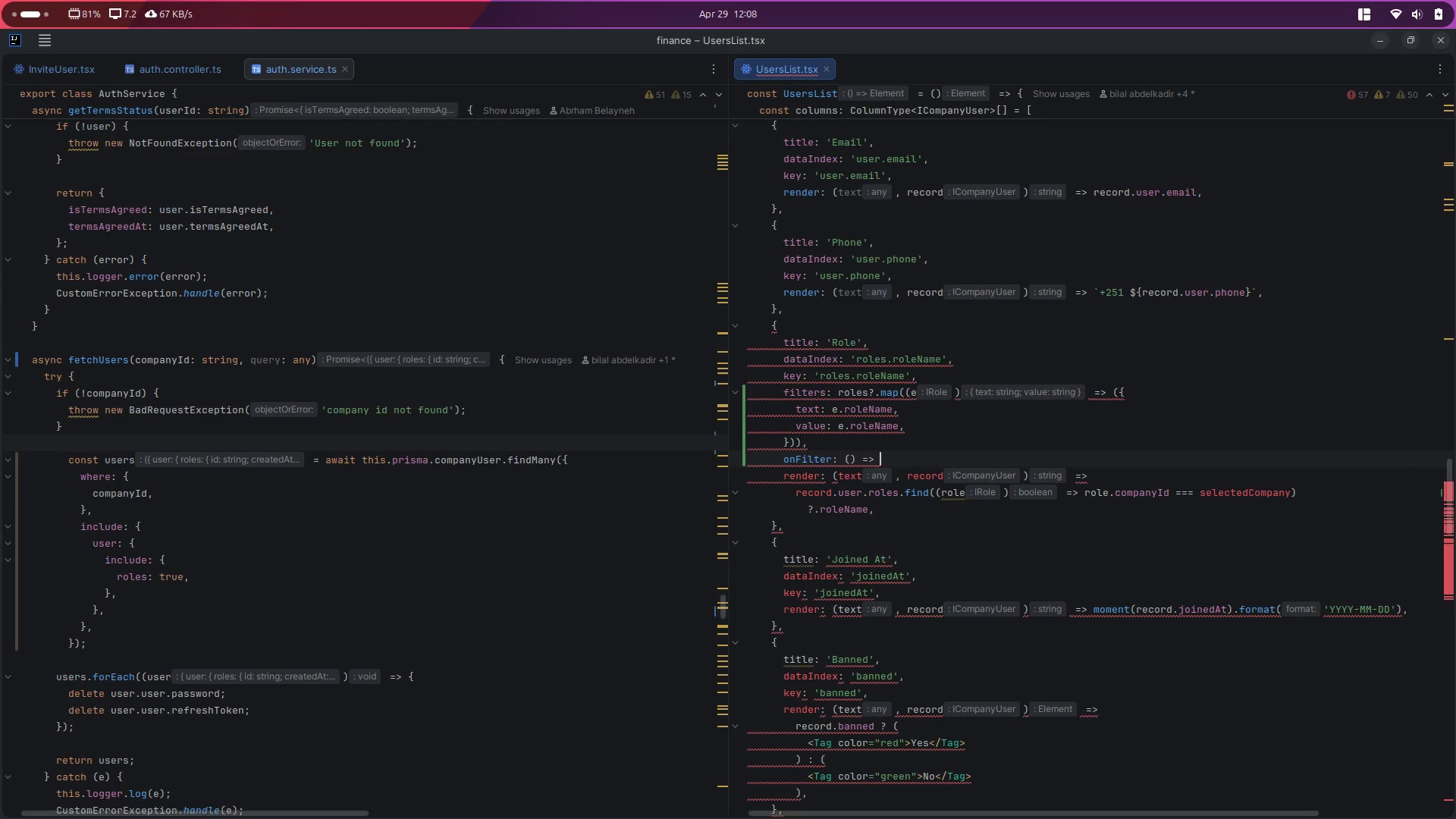 
key(Shift+BracketLeft)
 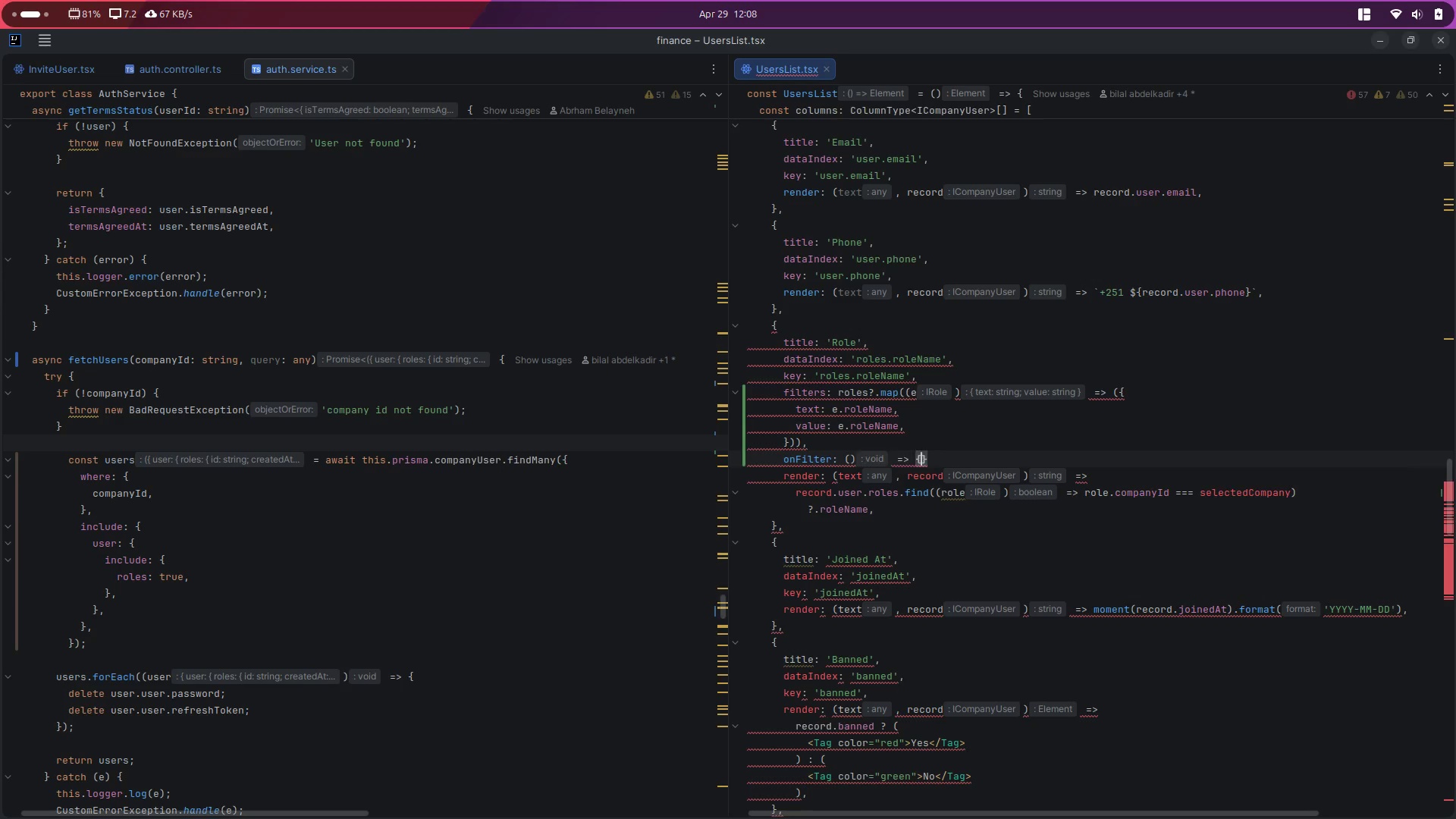 
key(ArrowRight)
 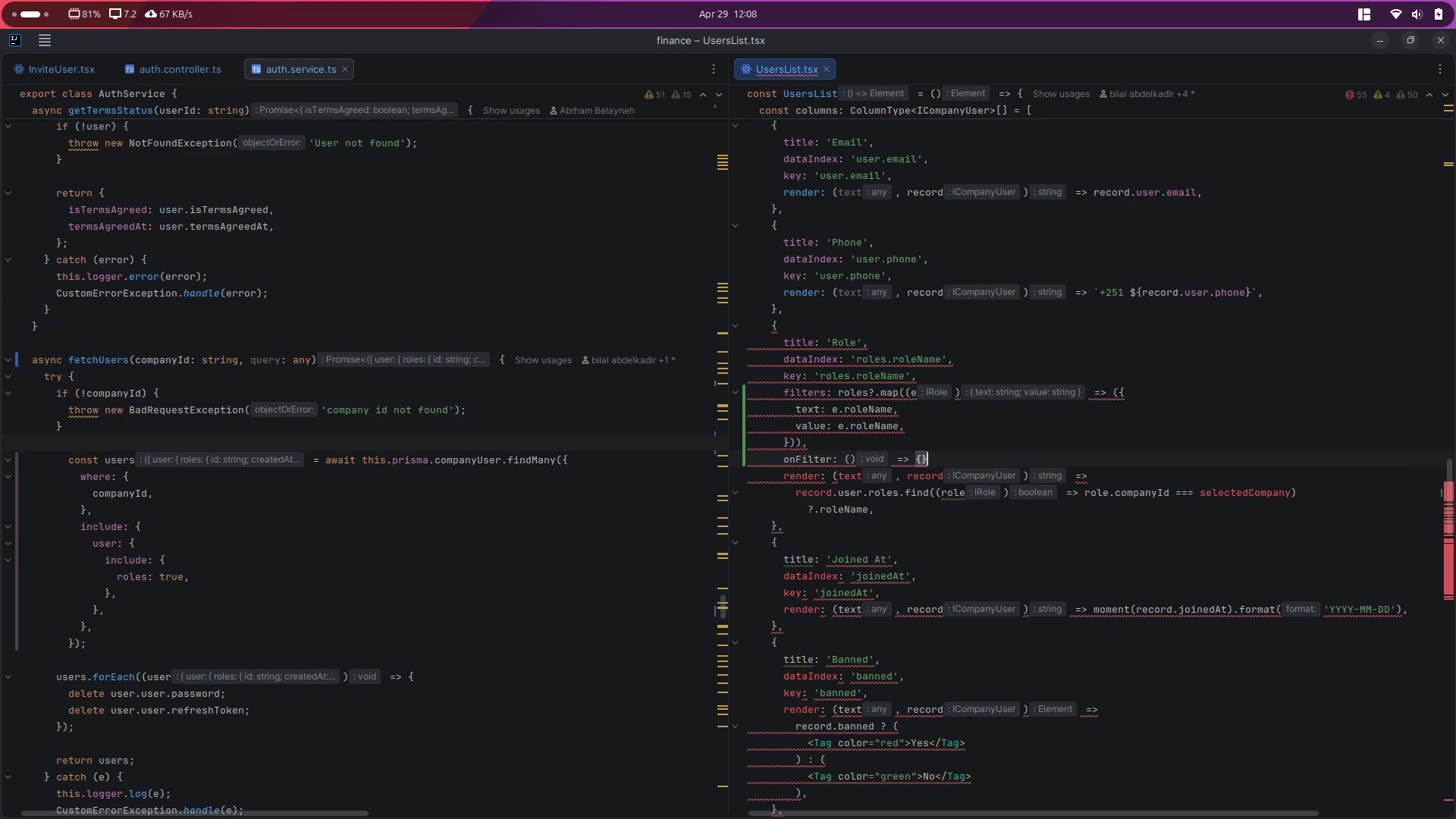 
key(Comma)
 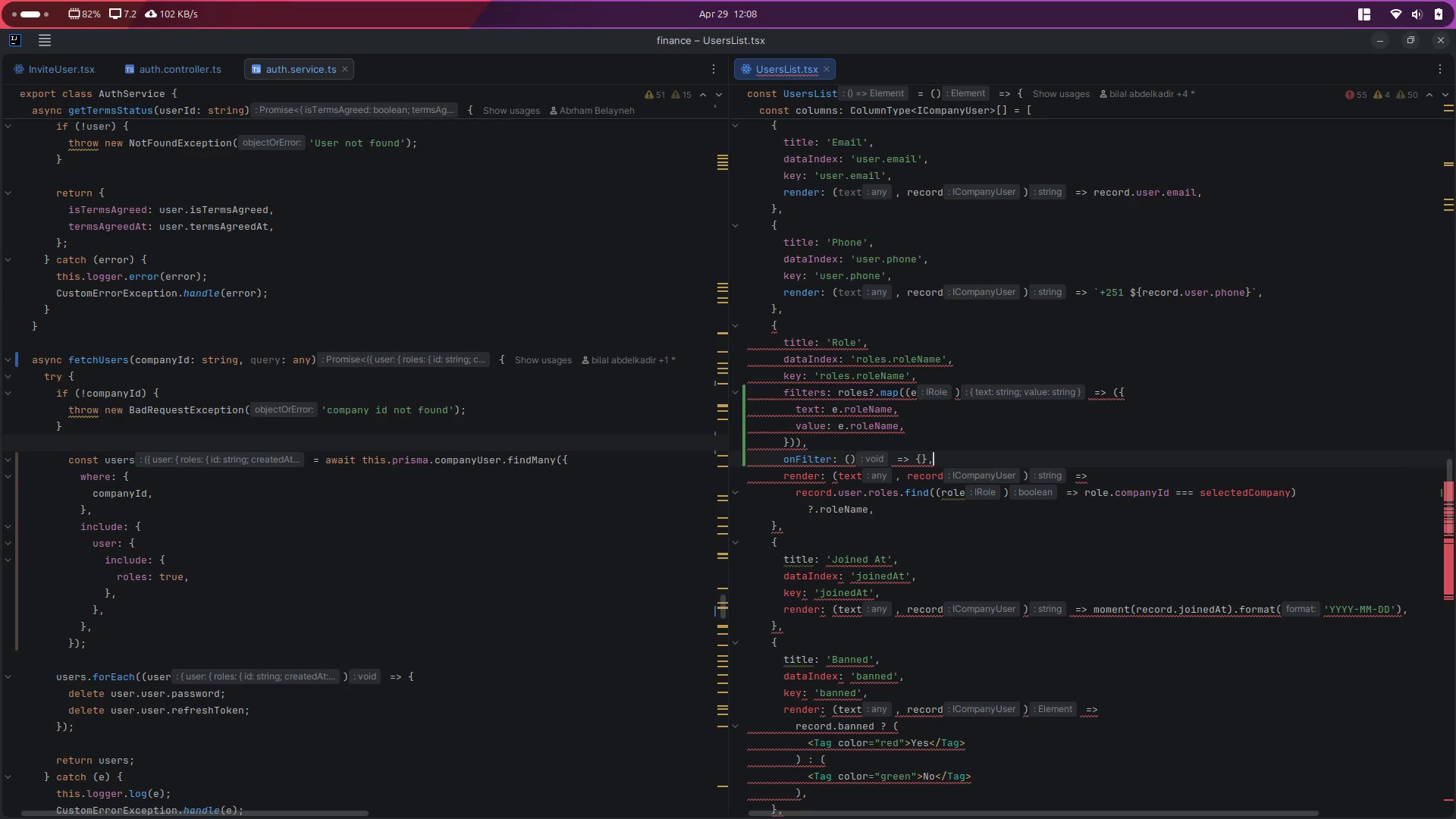 
key(ArrowLeft)
 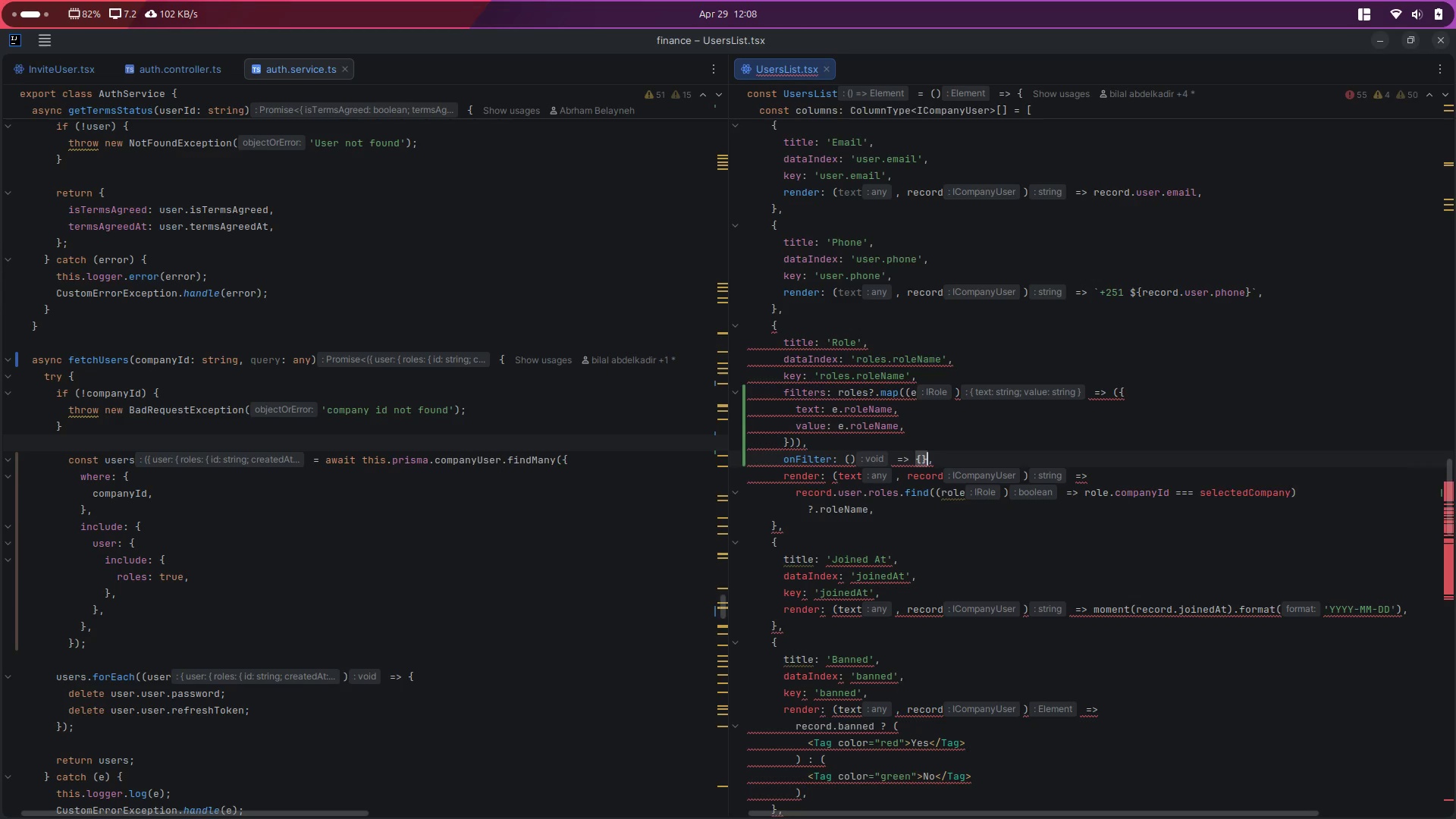 
key(ArrowLeft)
 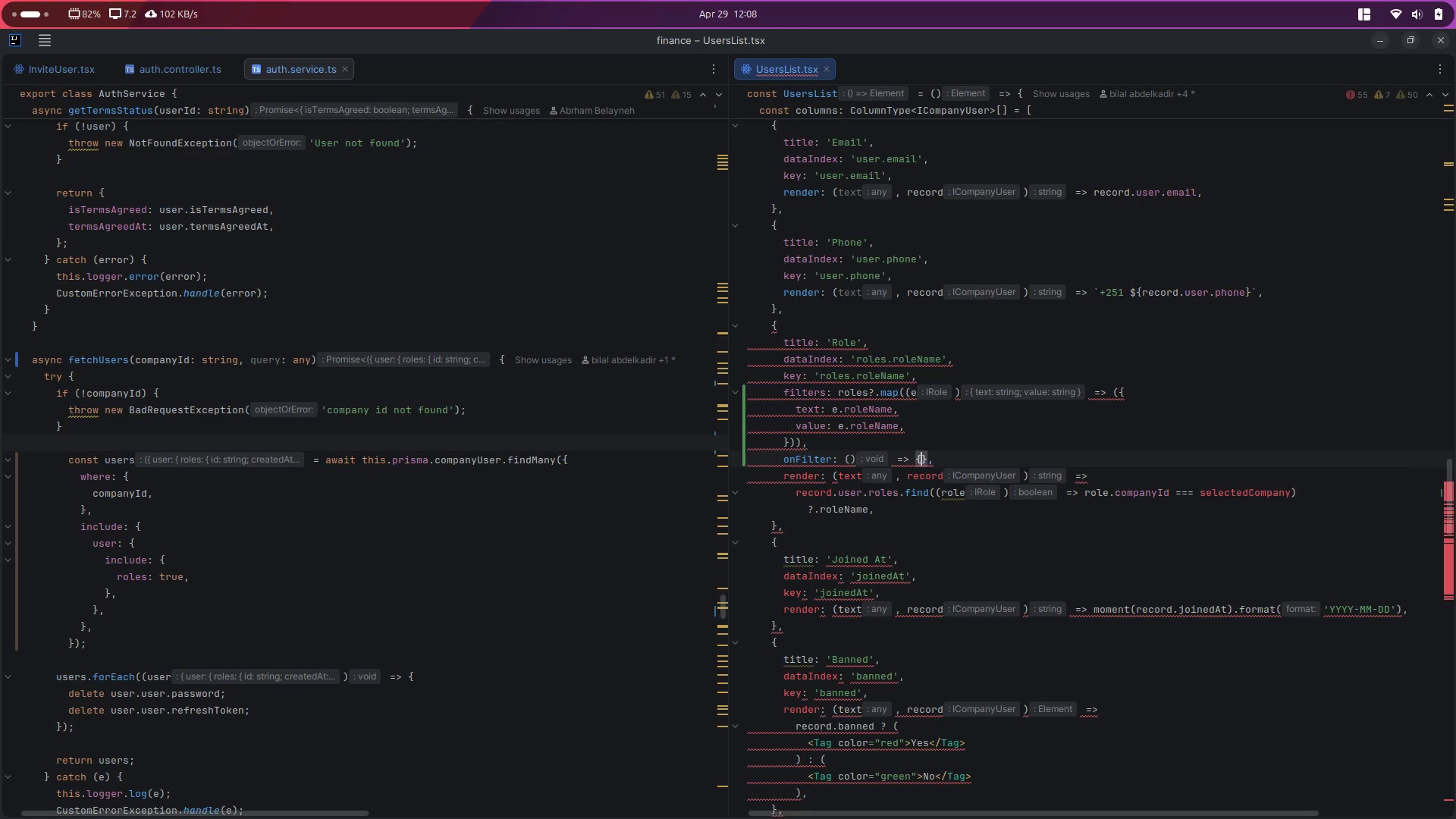 
key(ArrowLeft)
 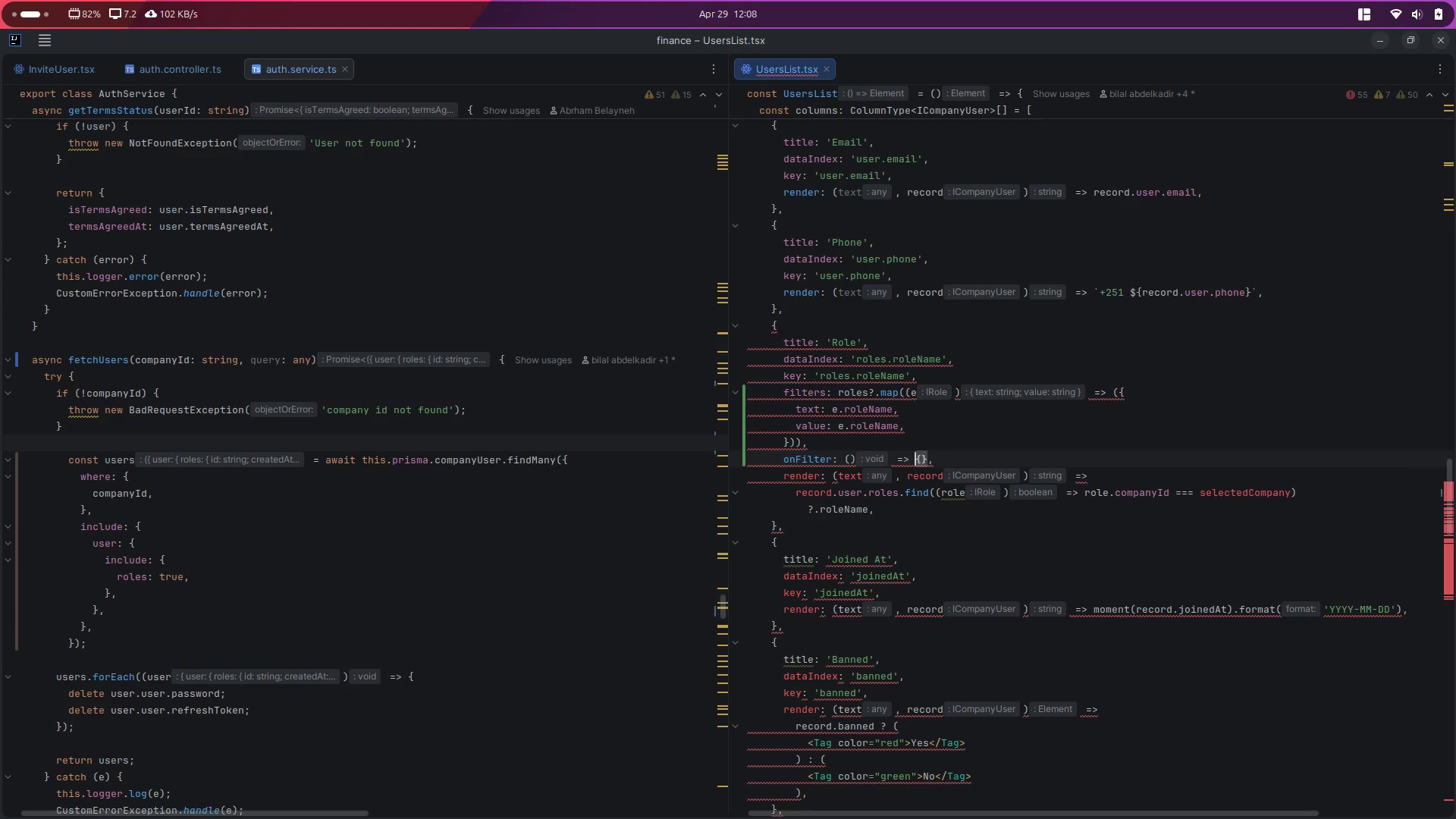 
key(ArrowLeft)
 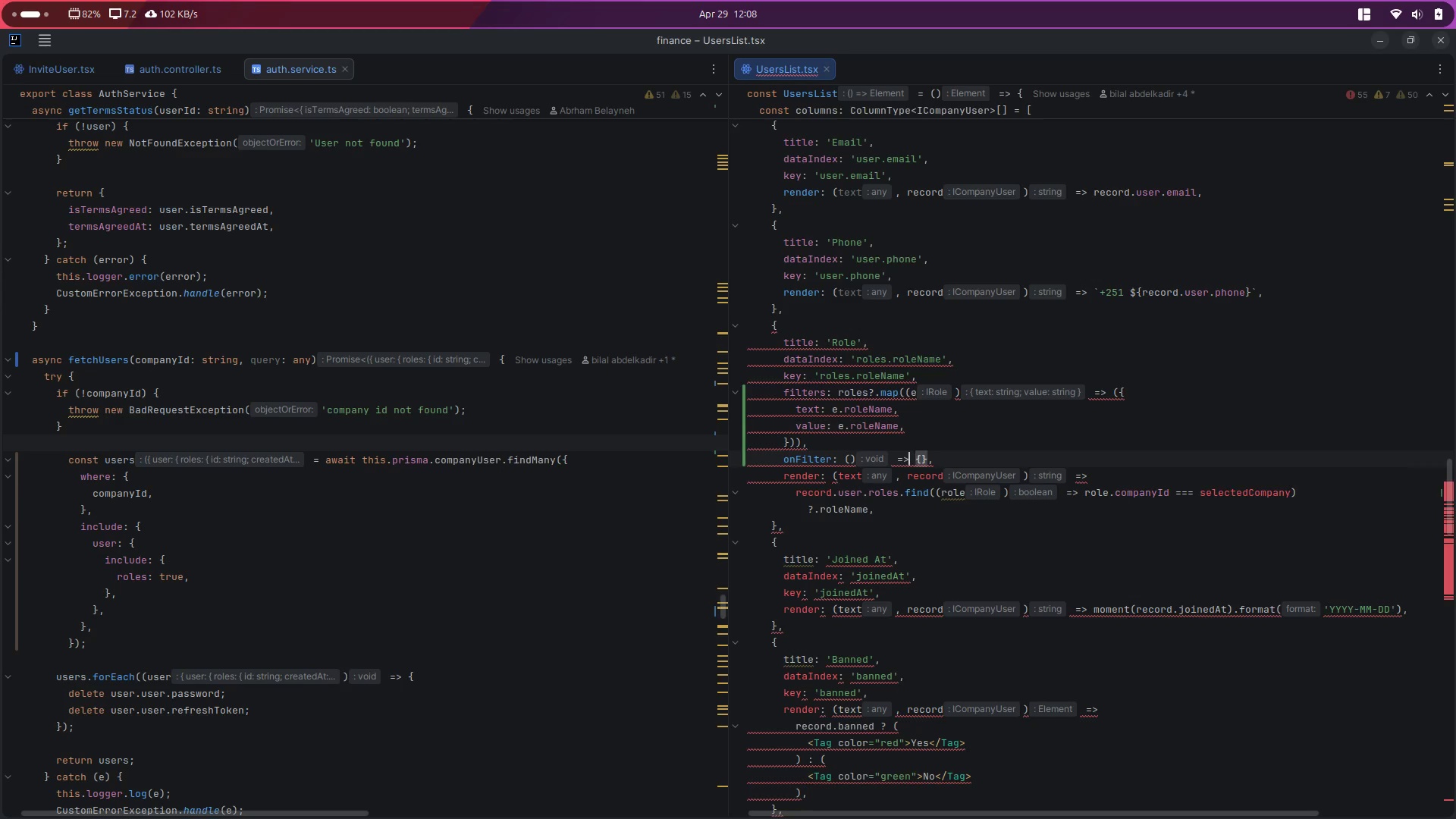 
key(ArrowLeft)
 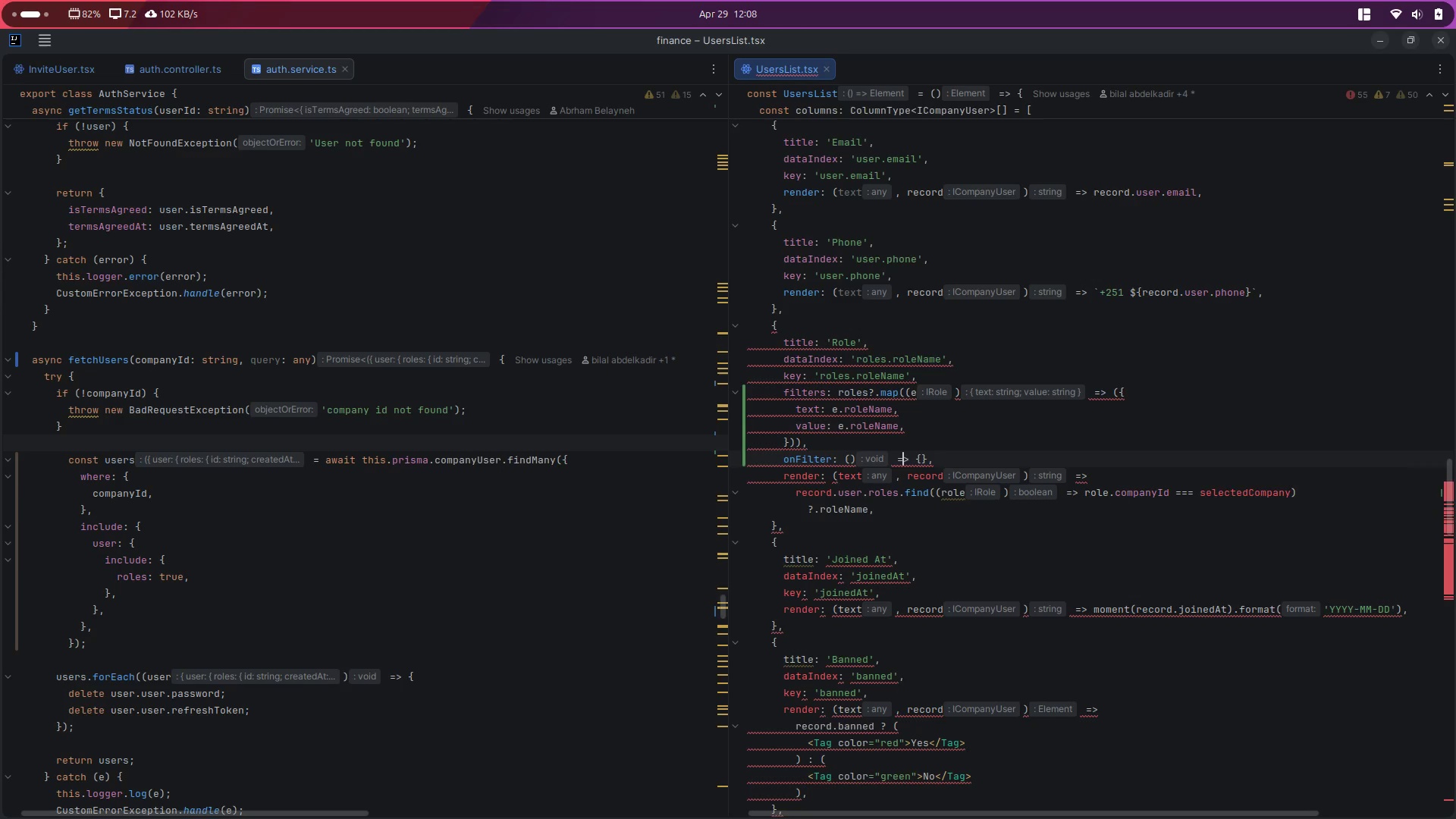 
key(ArrowLeft)
 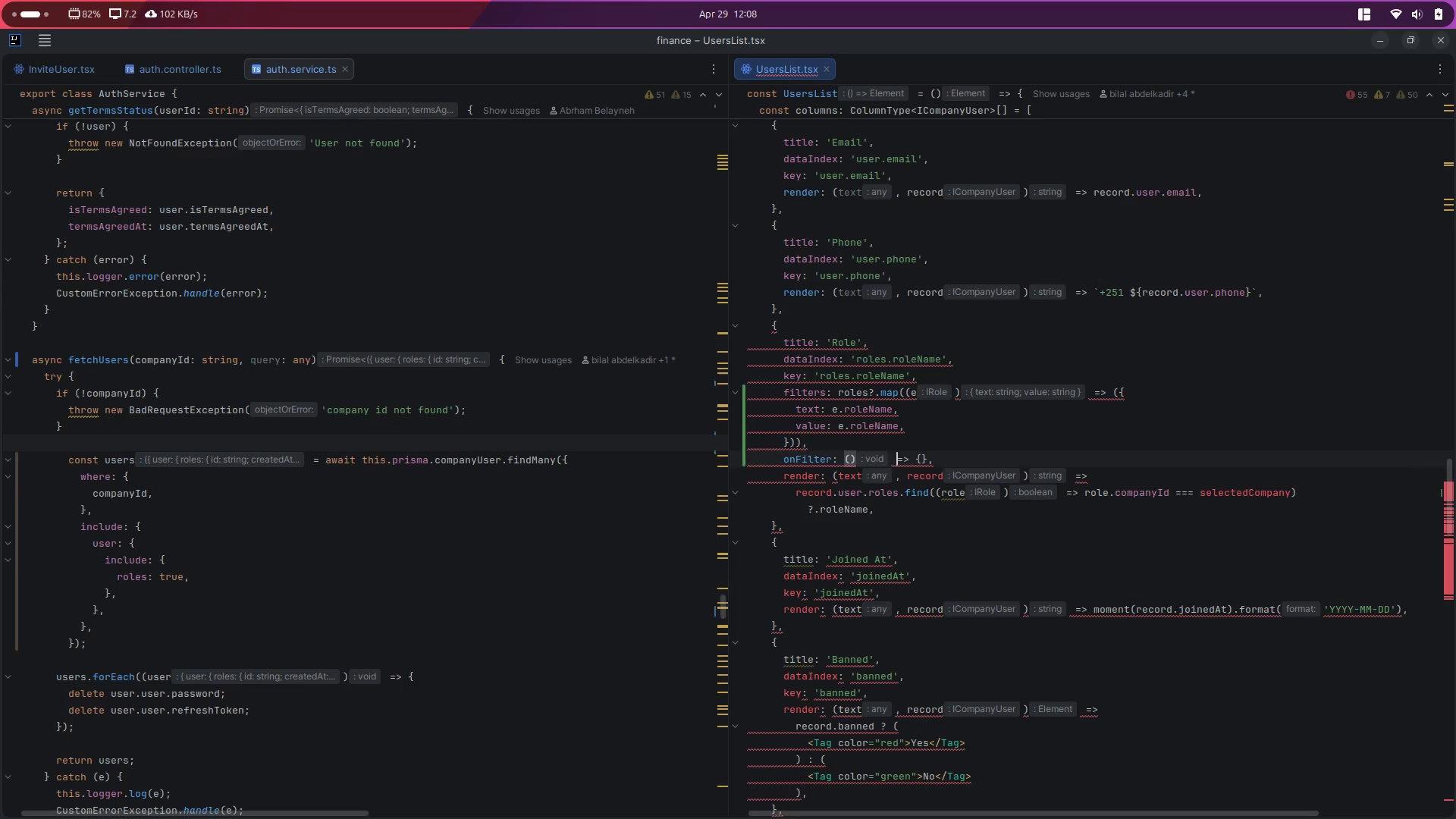 
key(ArrowLeft)
 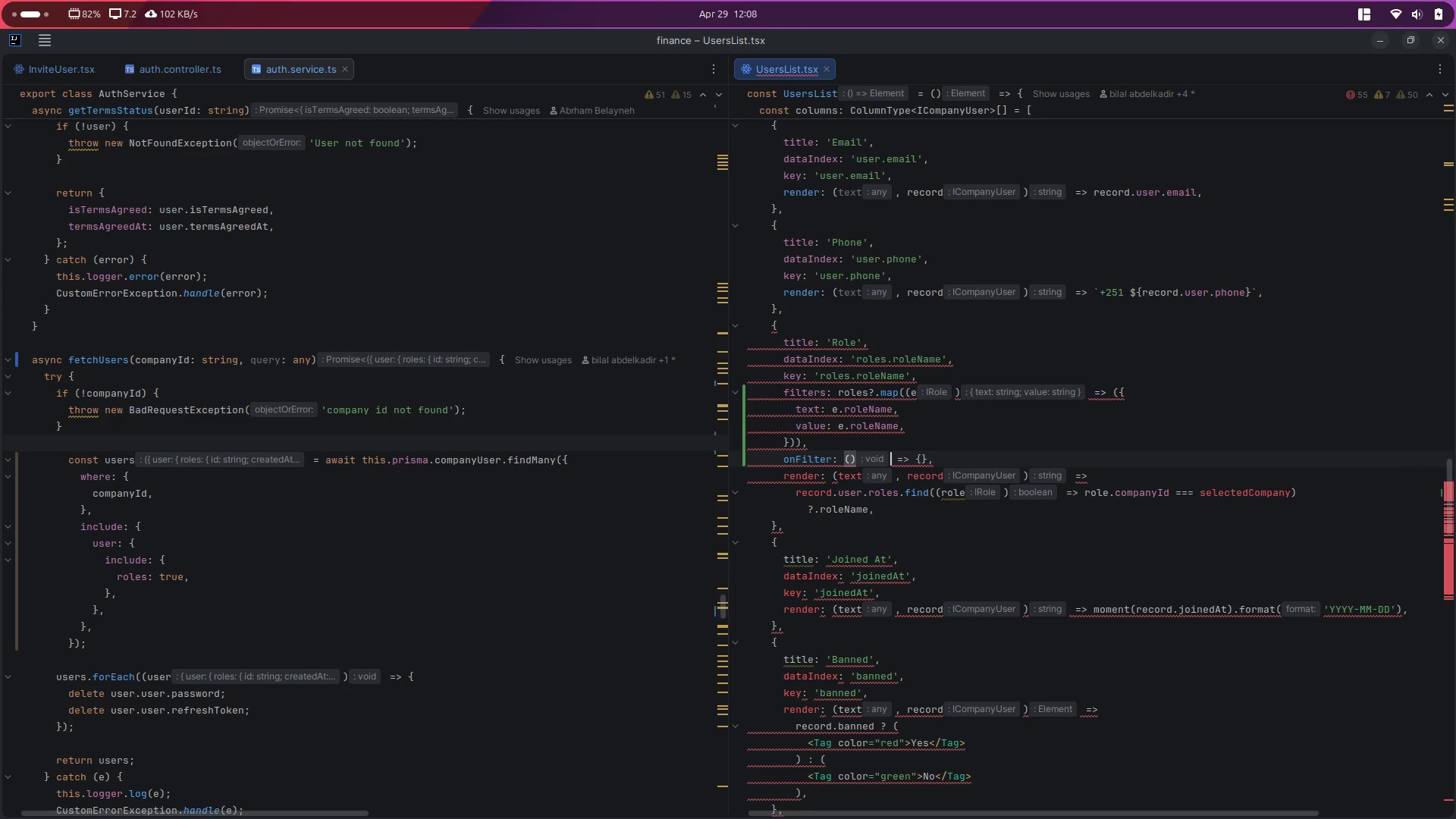 
key(ArrowRight)
 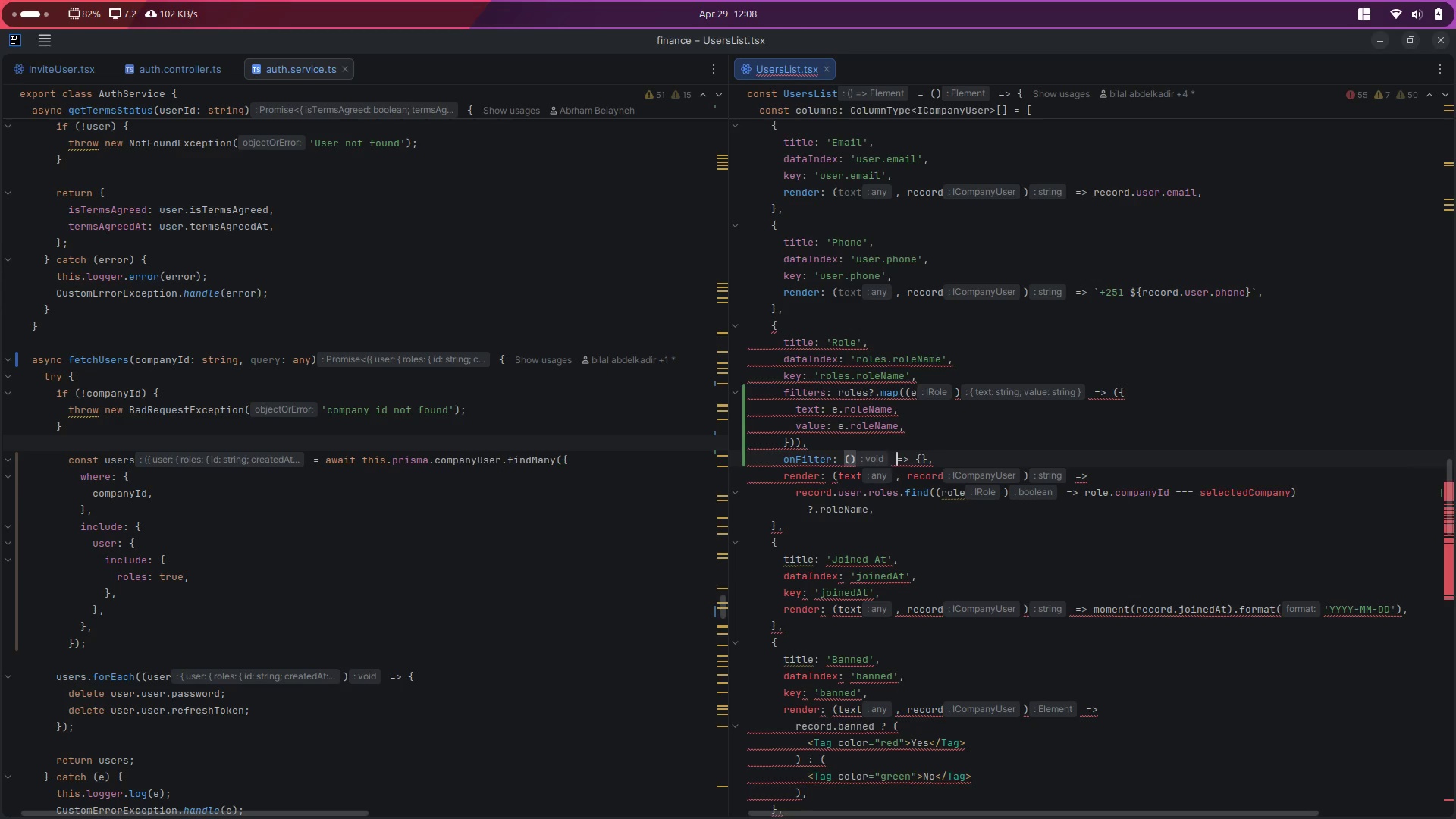 
key(ArrowRight)
 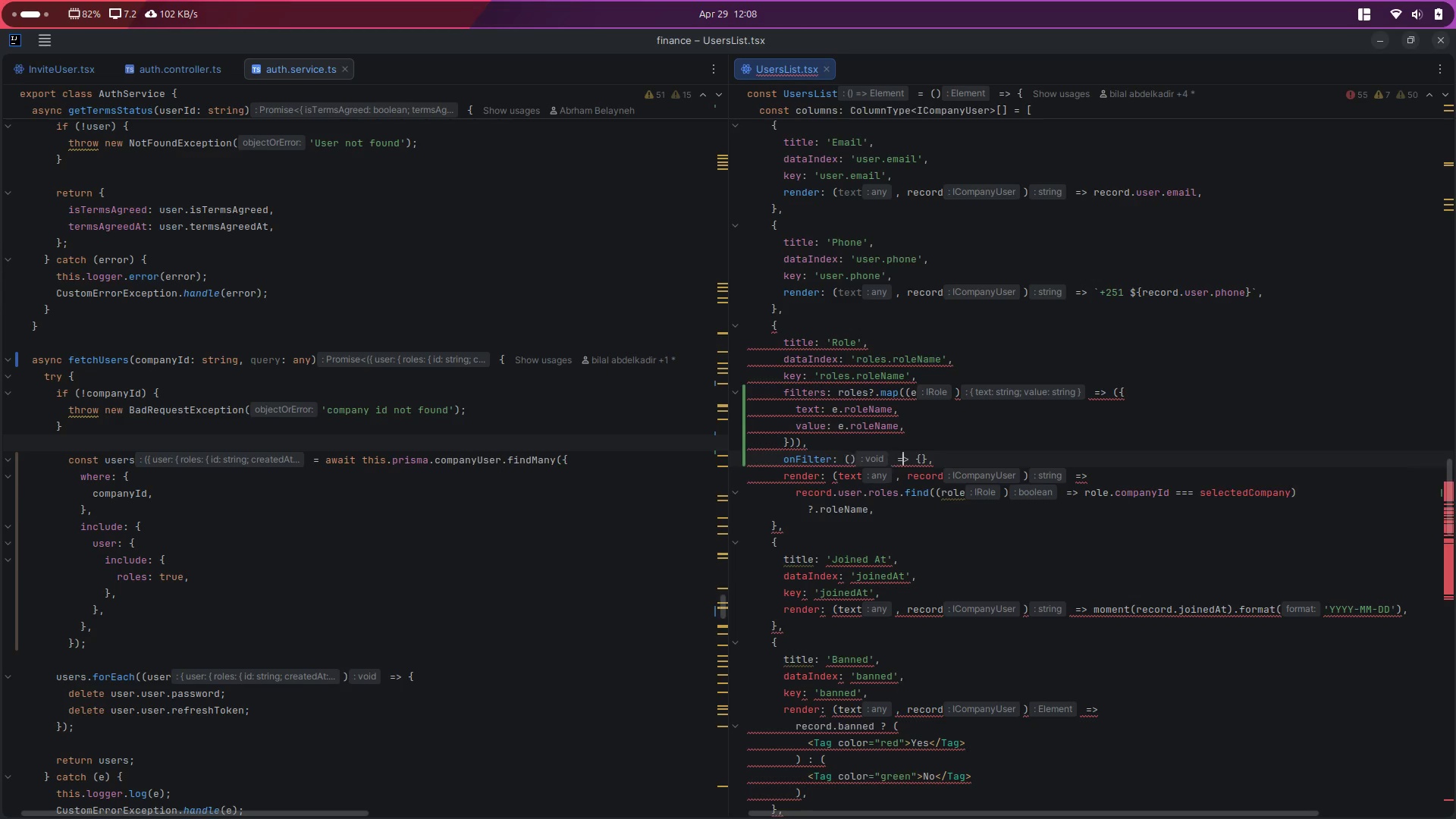 
key(ArrowRight)
 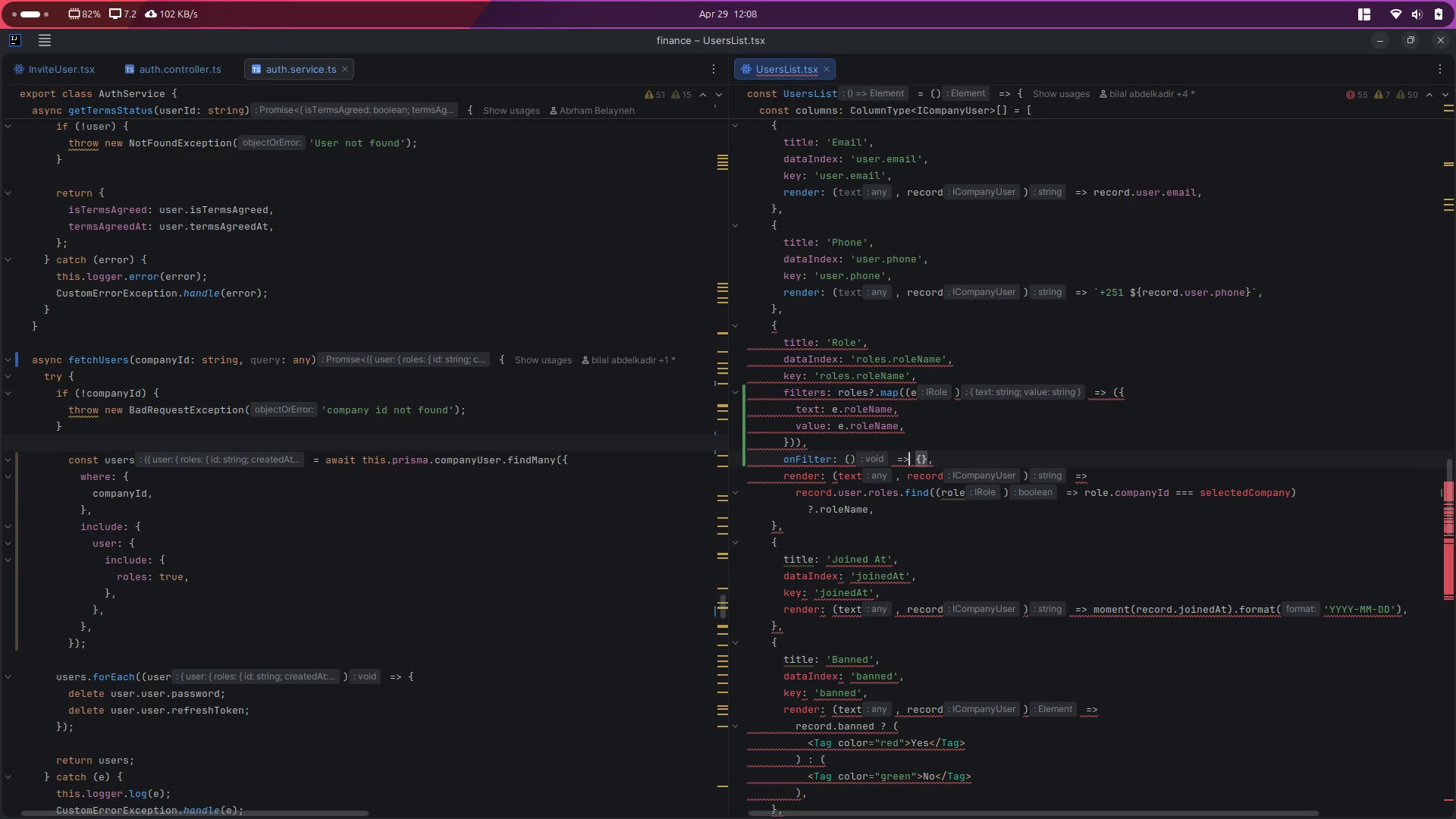 
key(ArrowRight)
 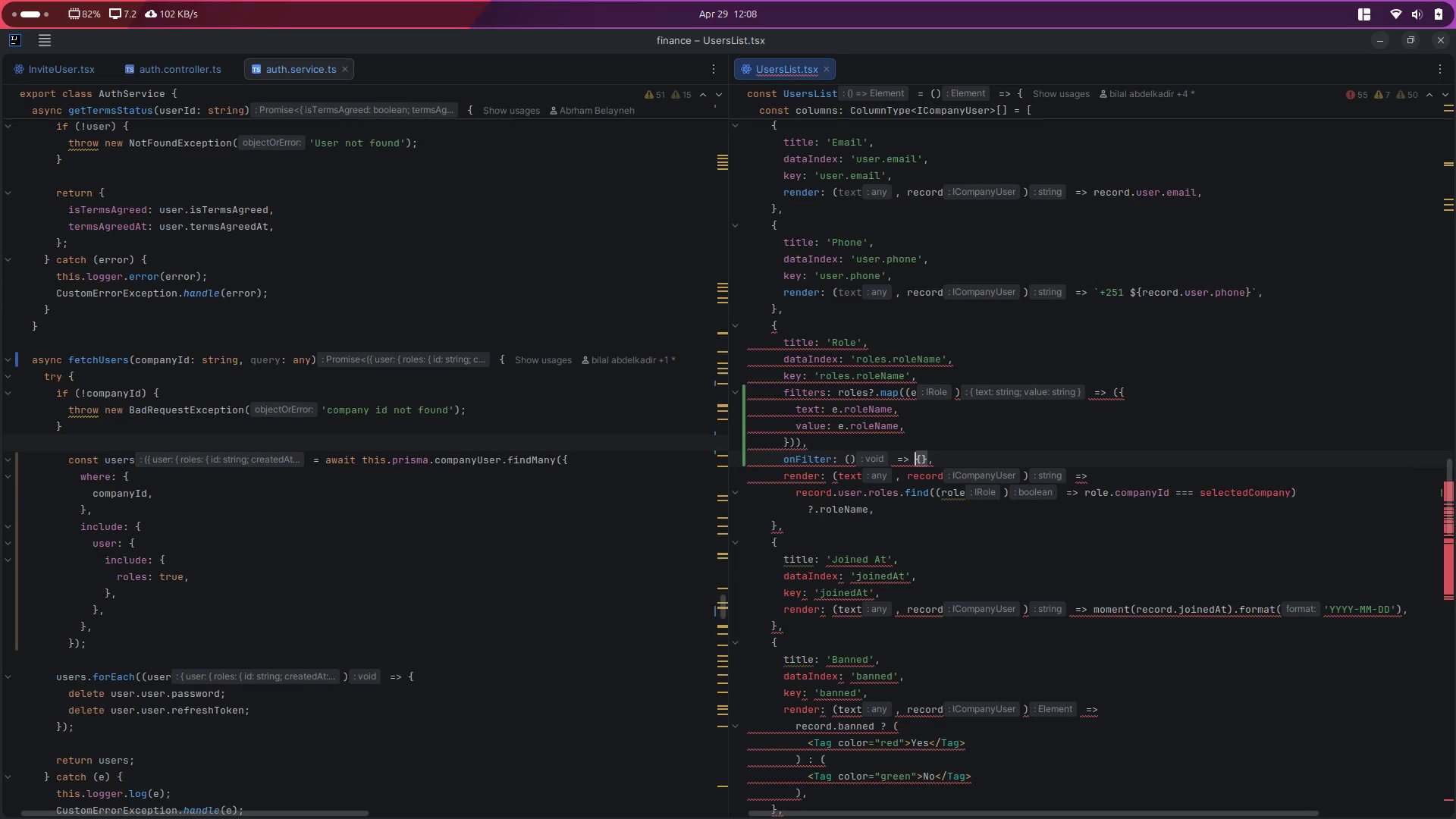 
key(ArrowRight)
 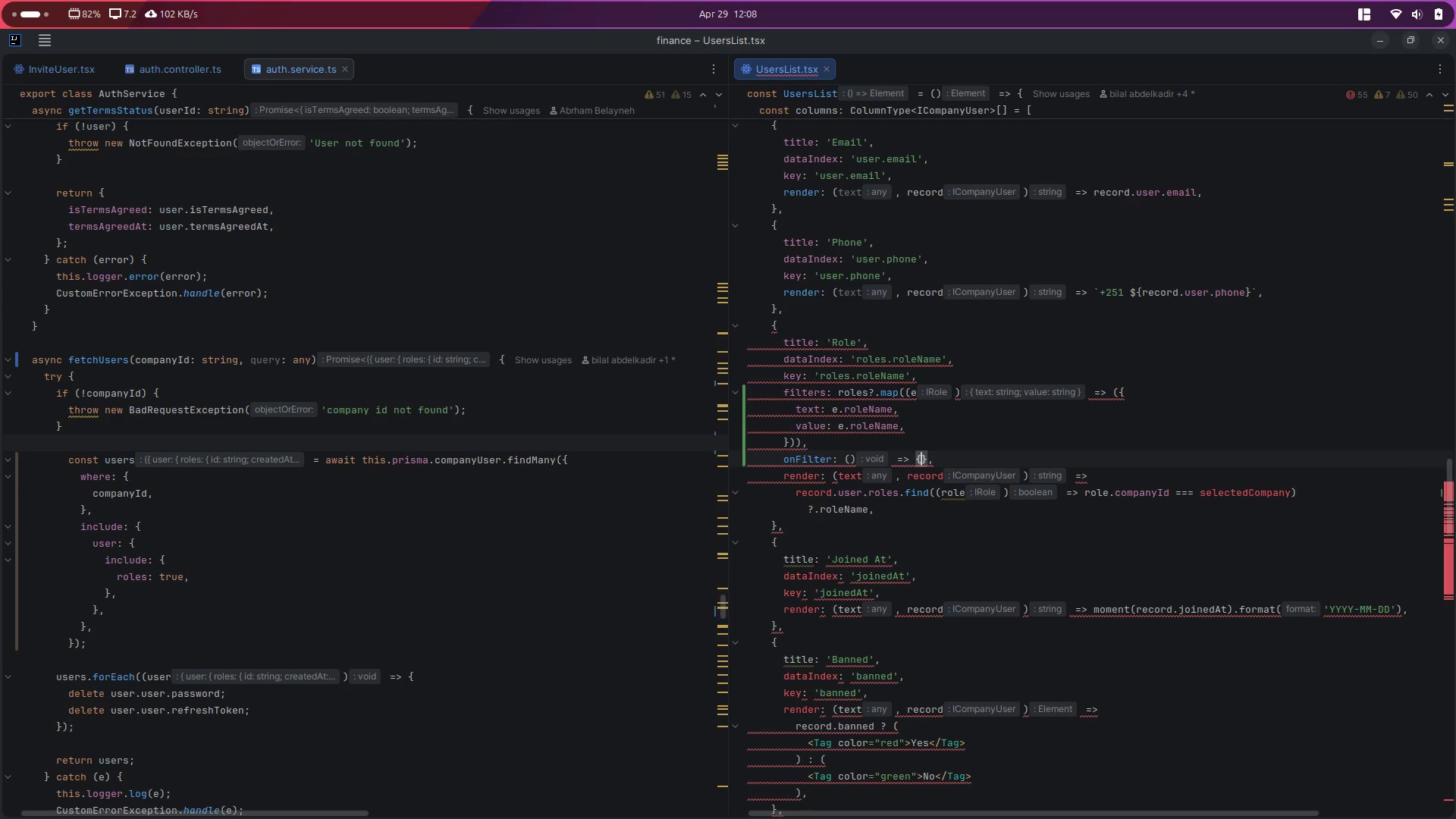 
key(ArrowRight)
 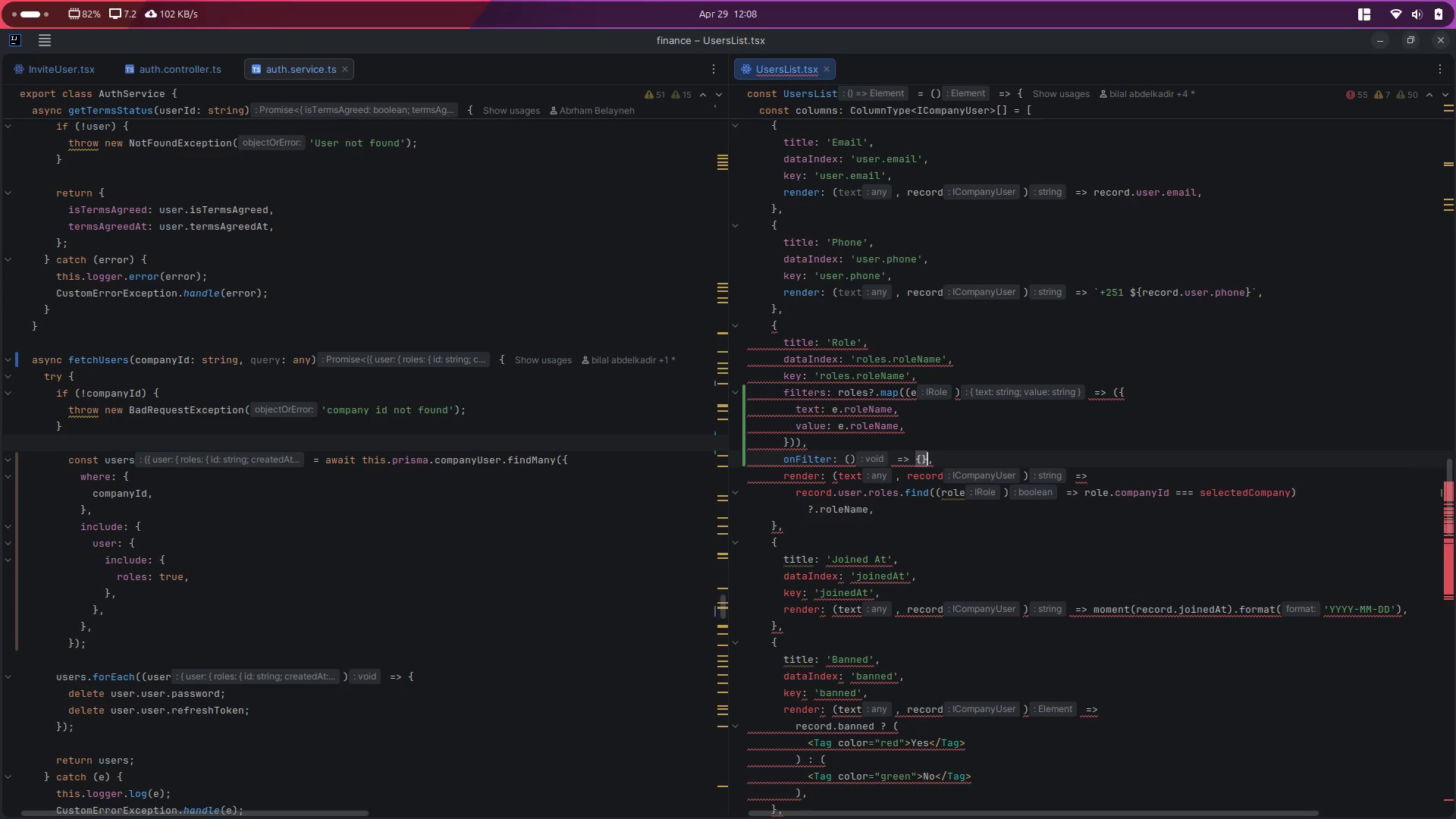 
key(Backspace)
key(Backspace)
type(true)
key(Escape)
 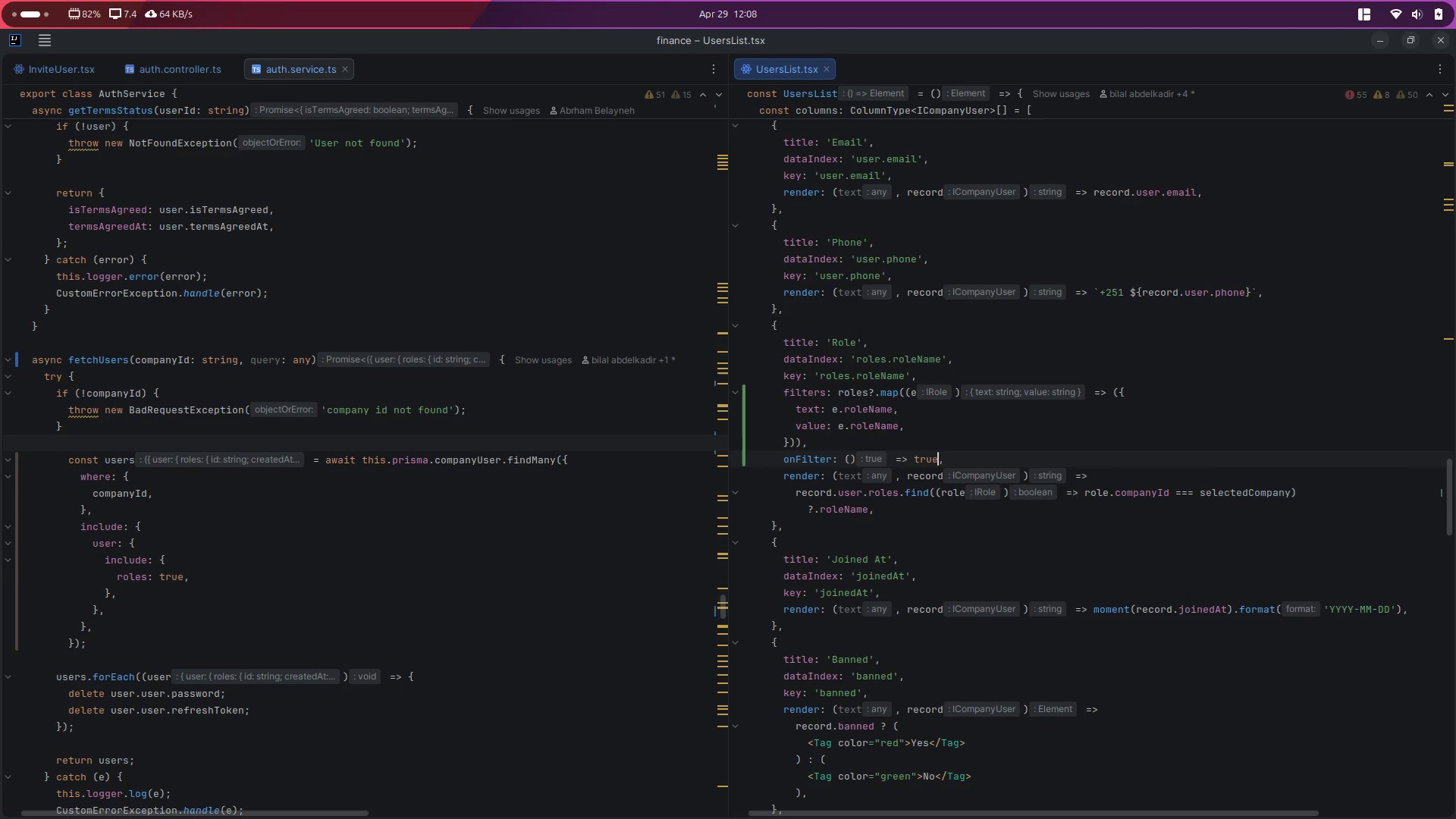 
hold_key(key=ArrowLeft, duration=0.82)
 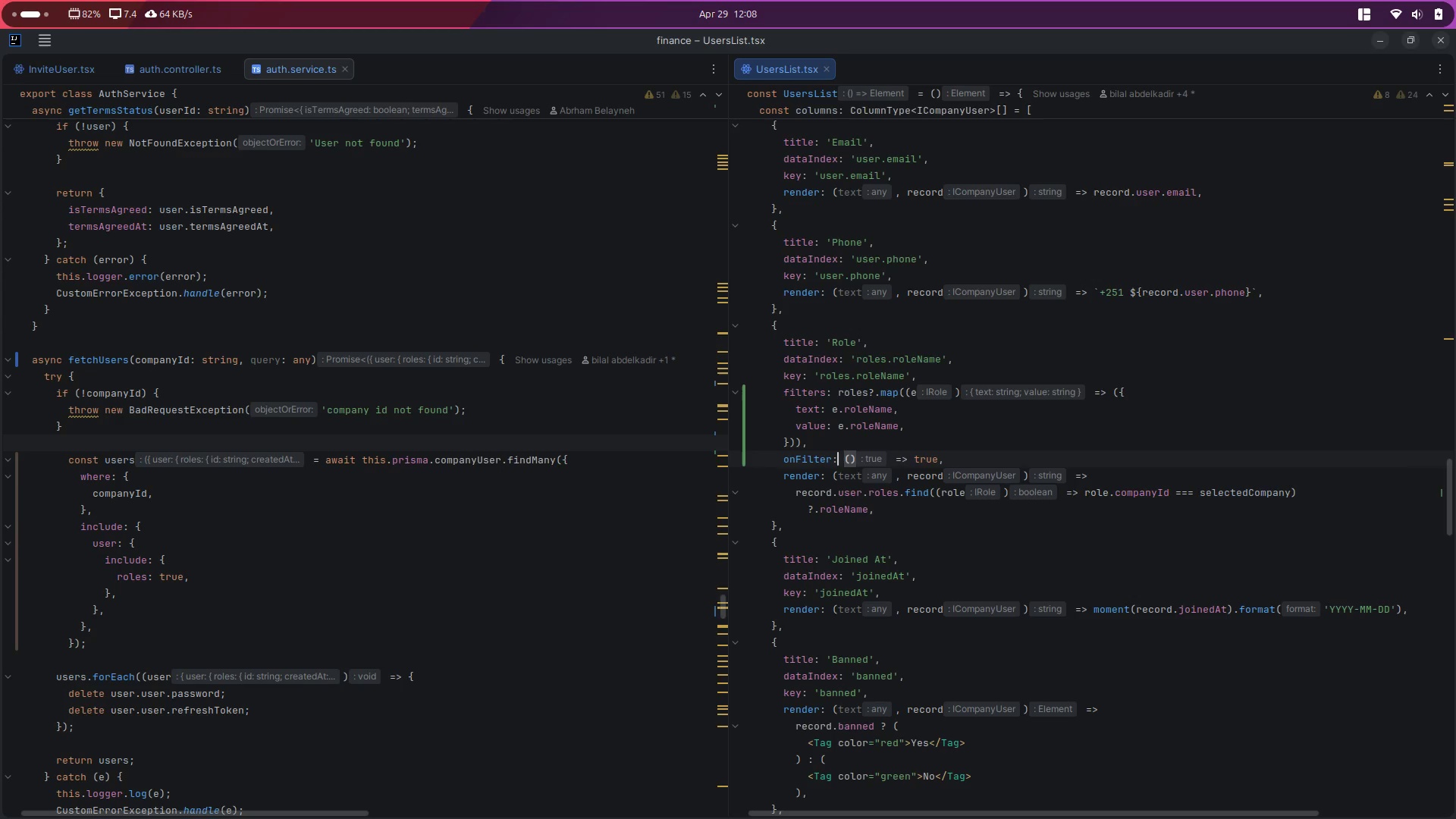 
key(ArrowRight)
 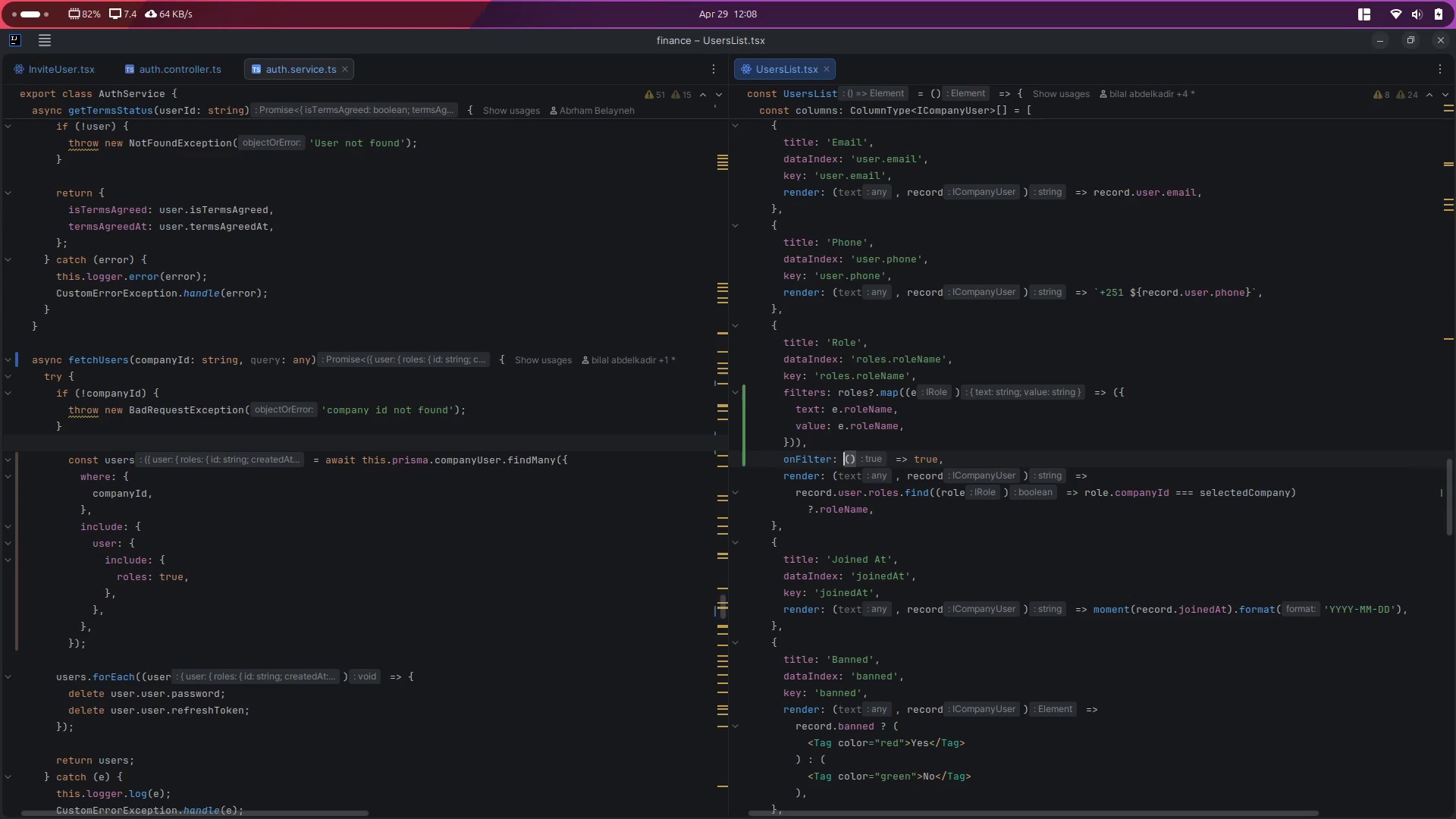 
key(ArrowRight)
 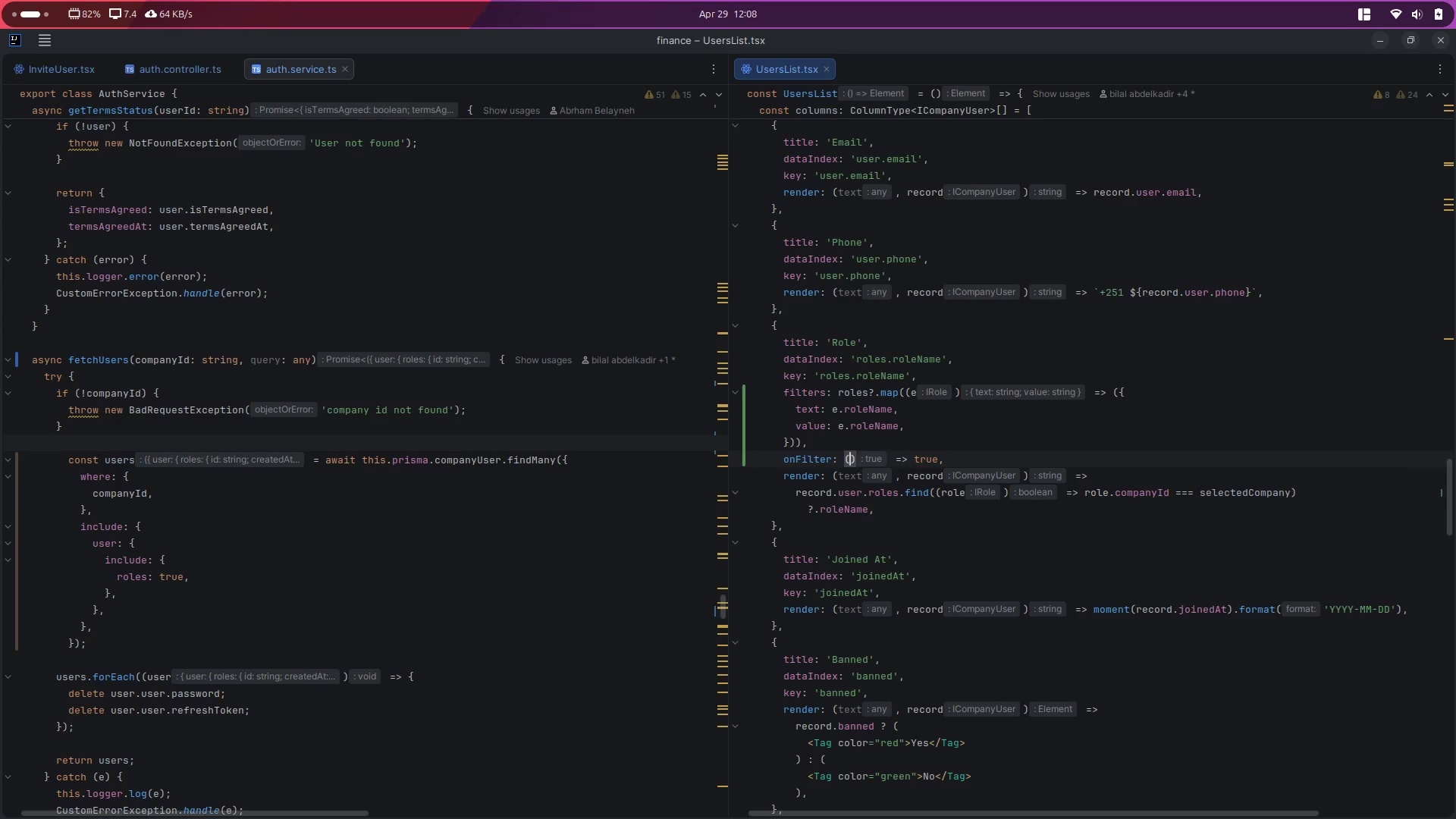 
key(ArrowRight)
 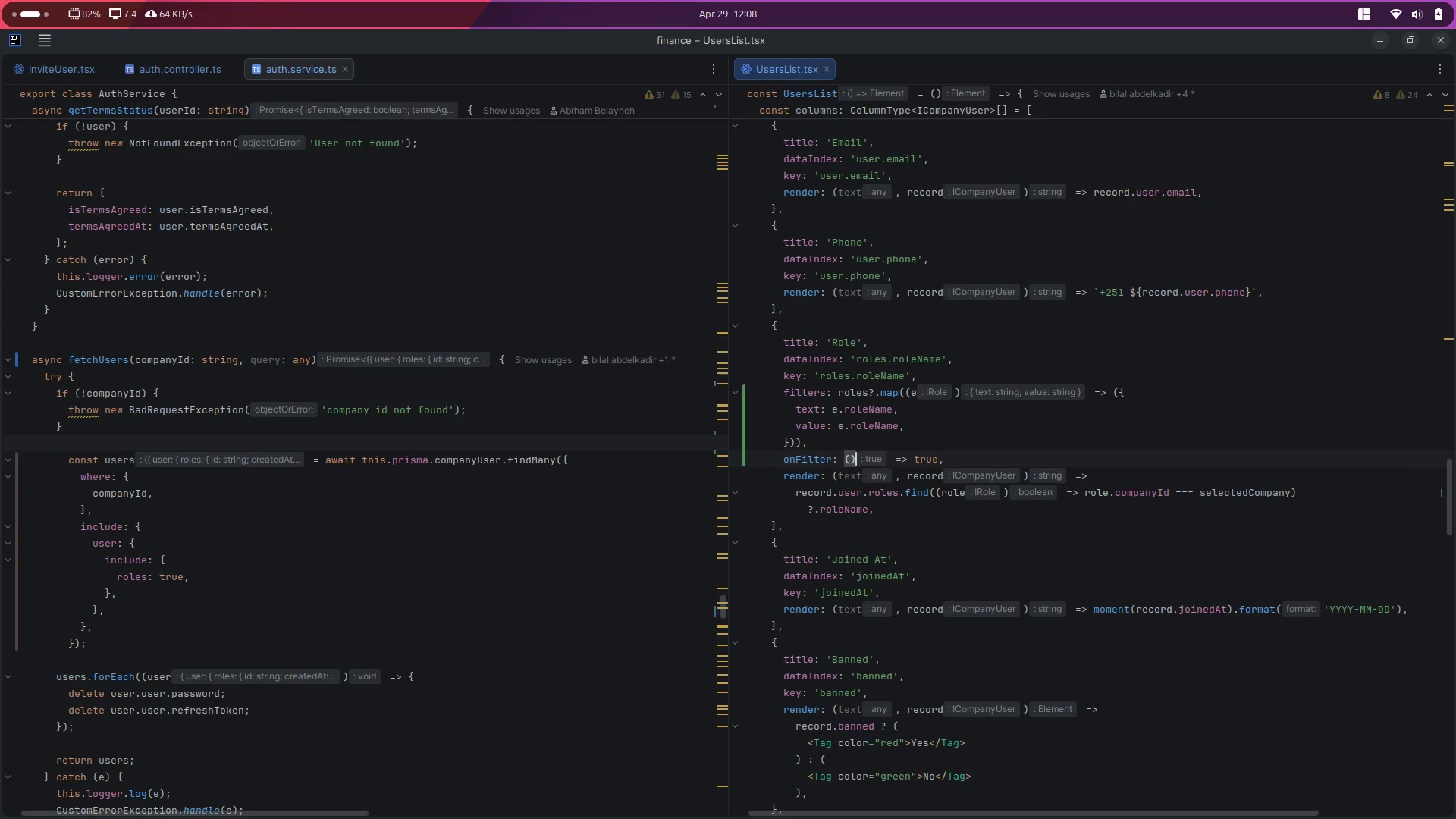 
key(ArrowLeft)
 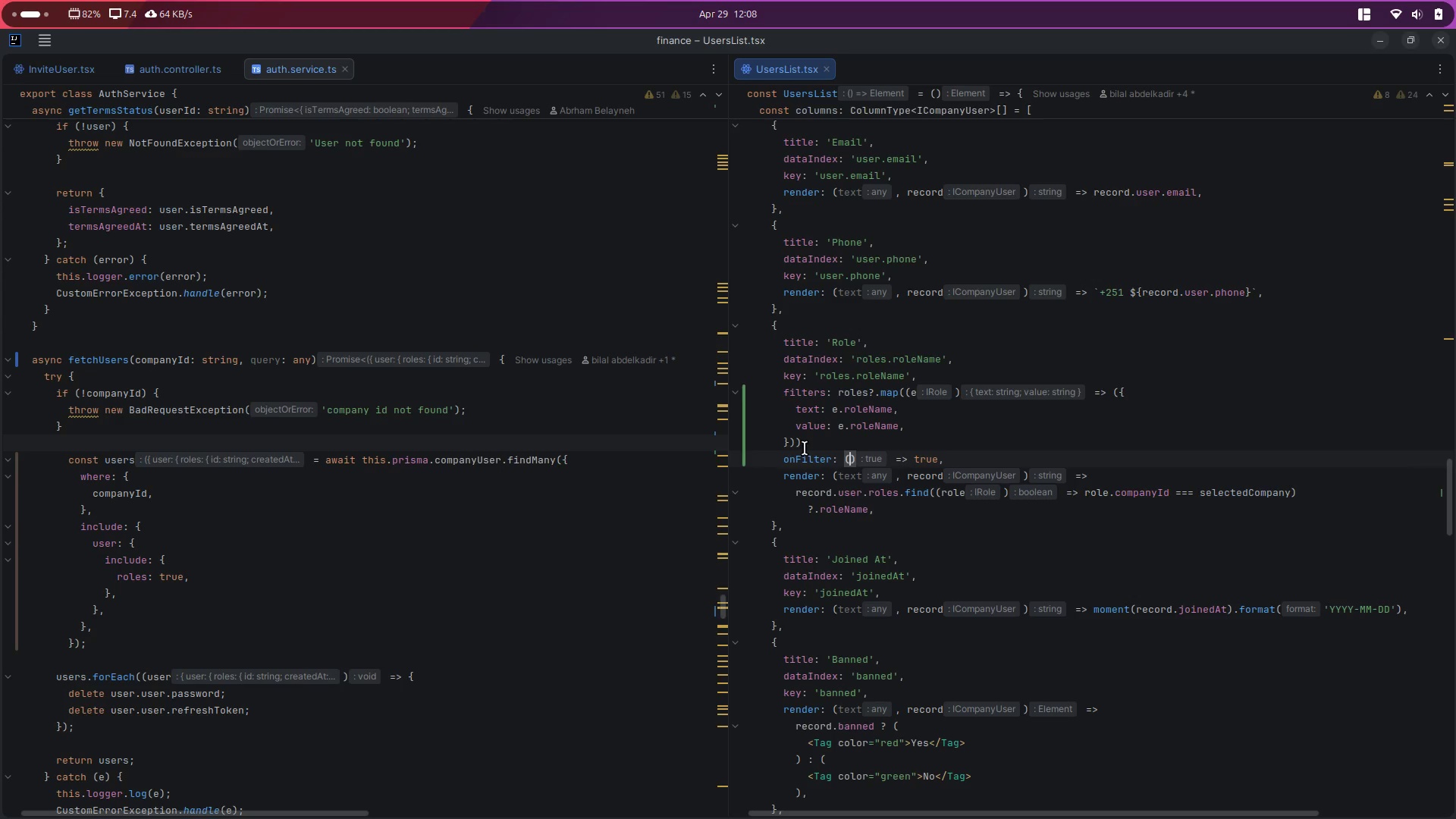 
mouse_move([836, 462])
 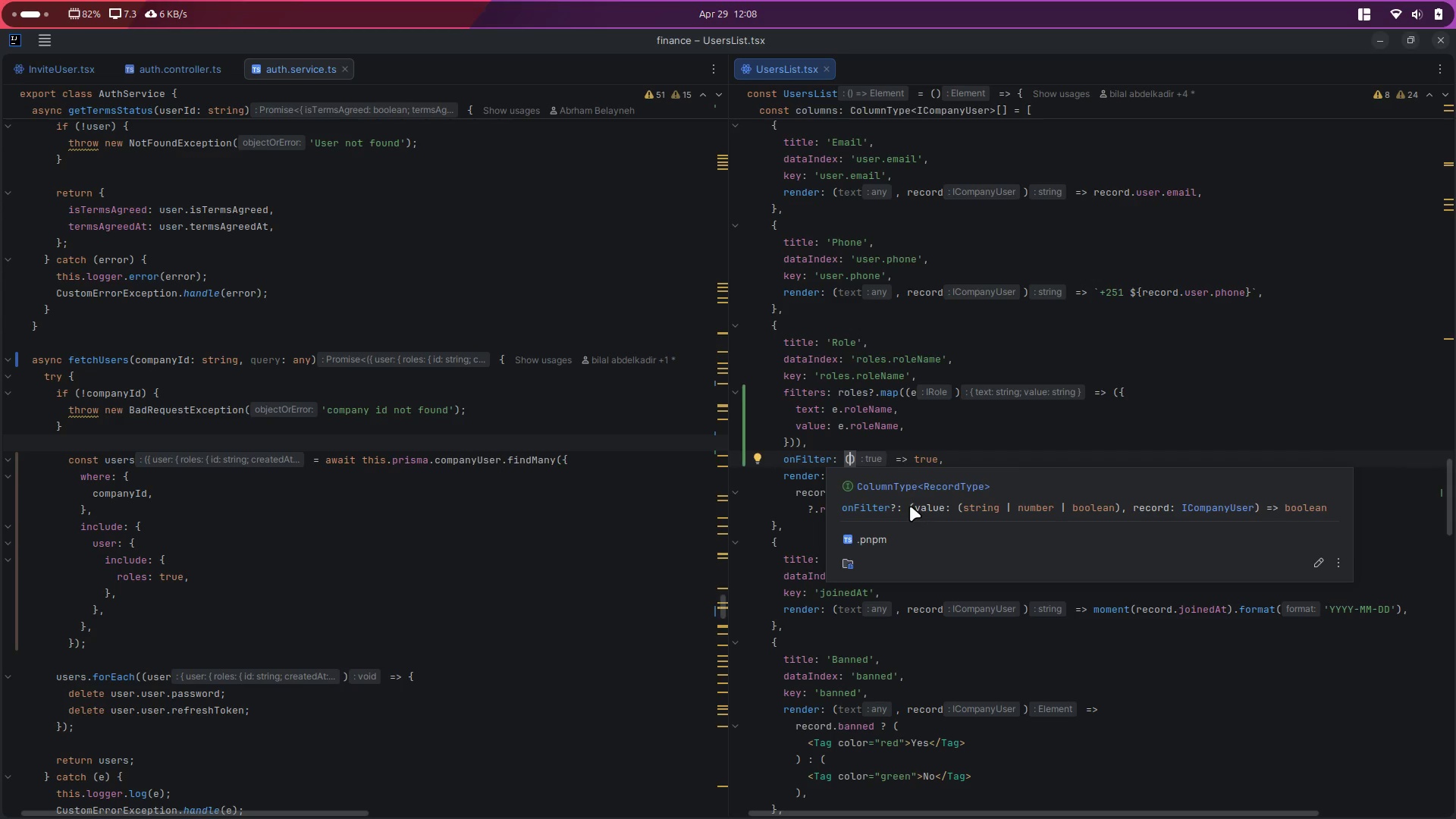 
left_click_drag(start_coordinate=[910, 506], to_coordinate=[927, 505])
 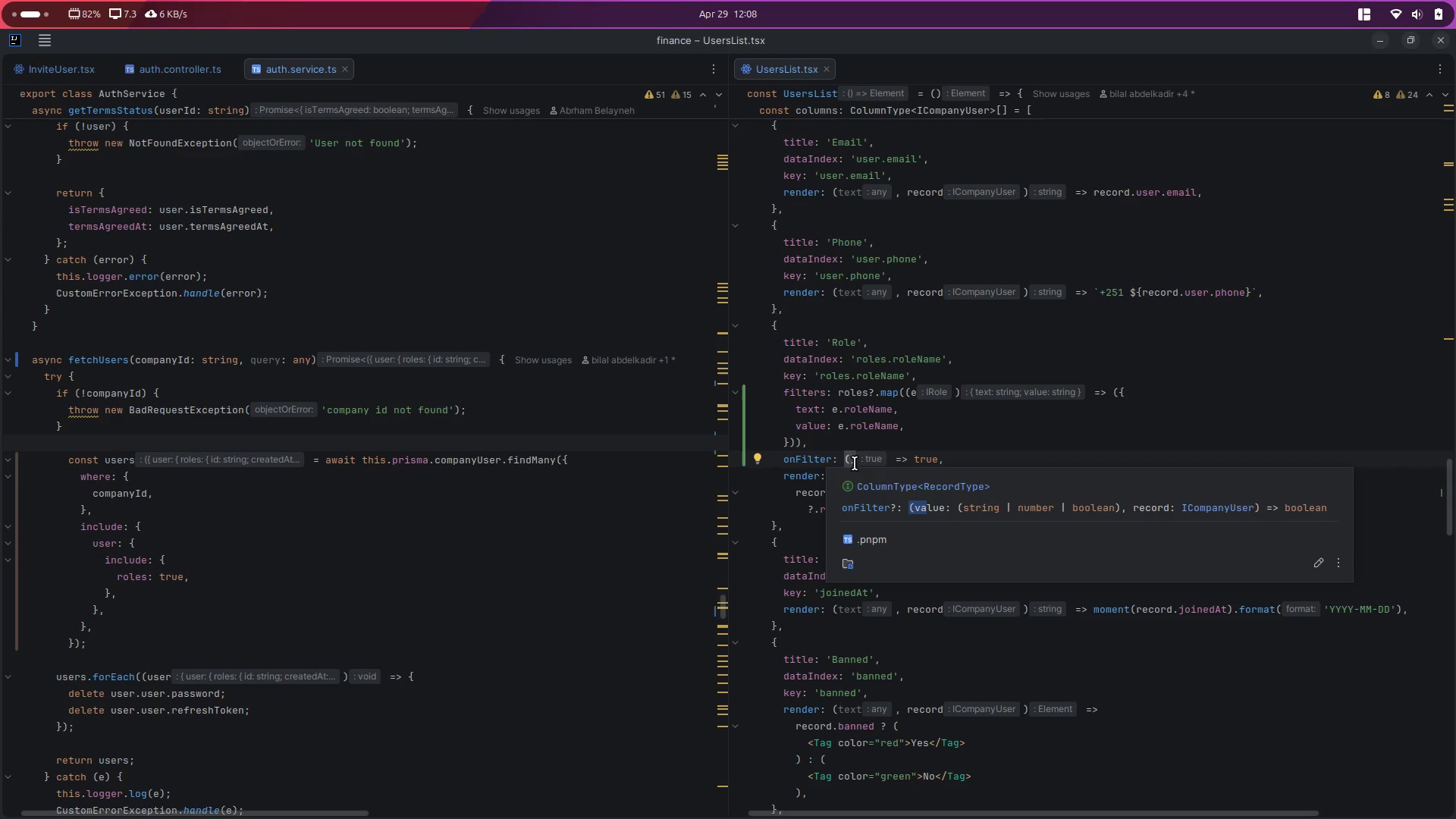 
left_click([851, 464])
 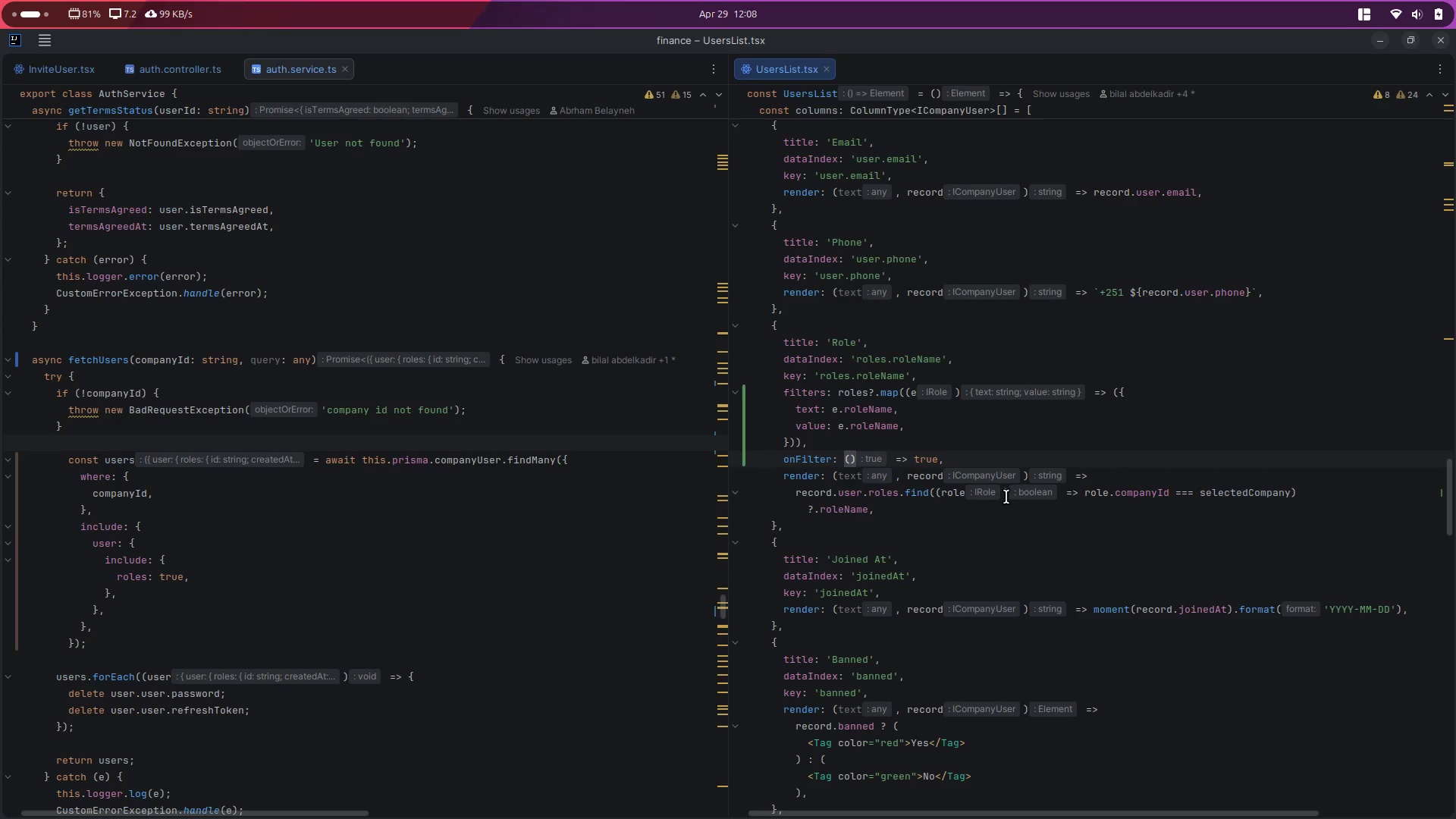 
type(value, reocrd)
key(Backspace)
key(Backspace)
key(Backspace)
key(Backspace)
type(cord)
 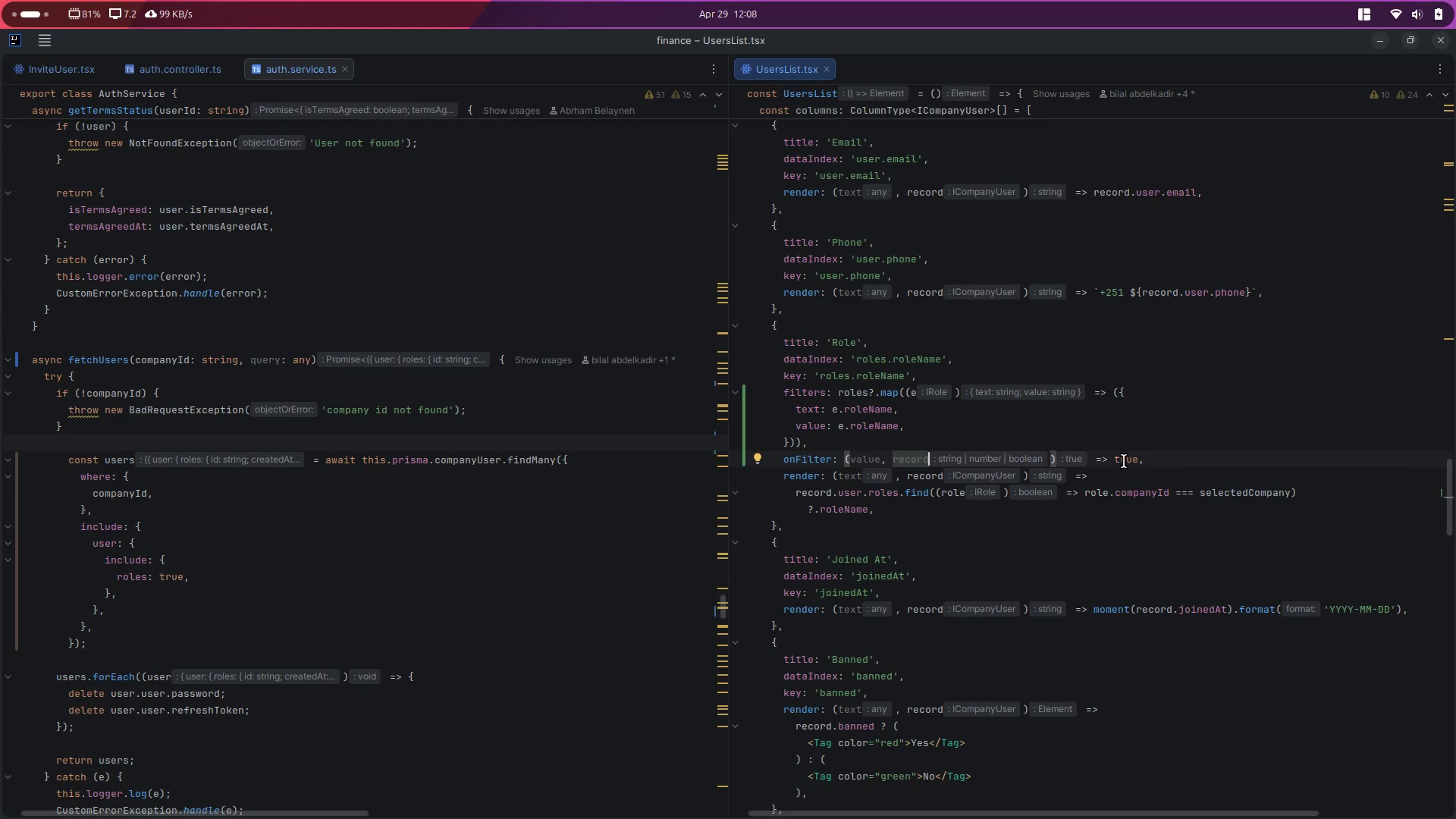 
double_click([1128, 457])
 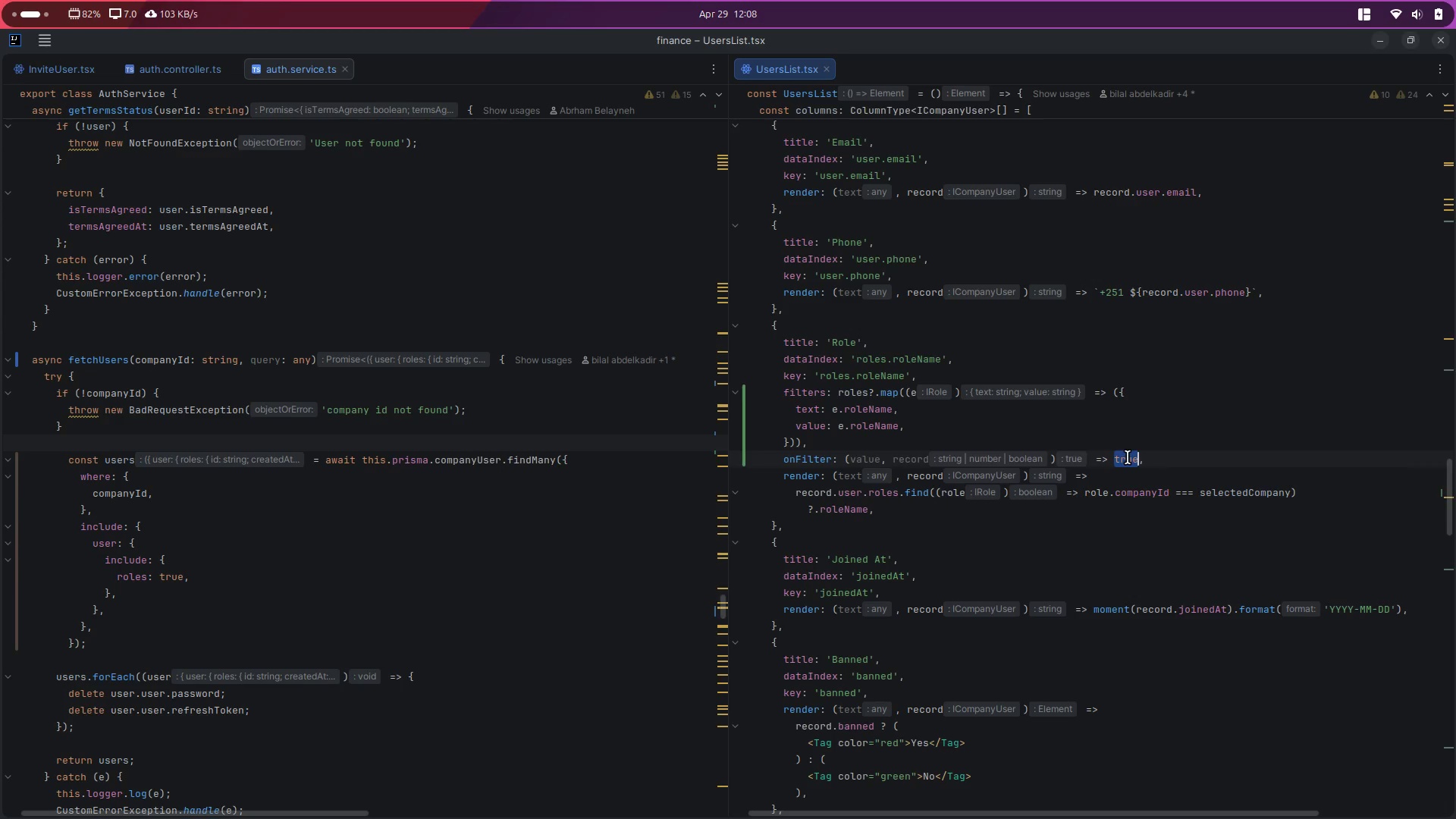 
type(record.)
 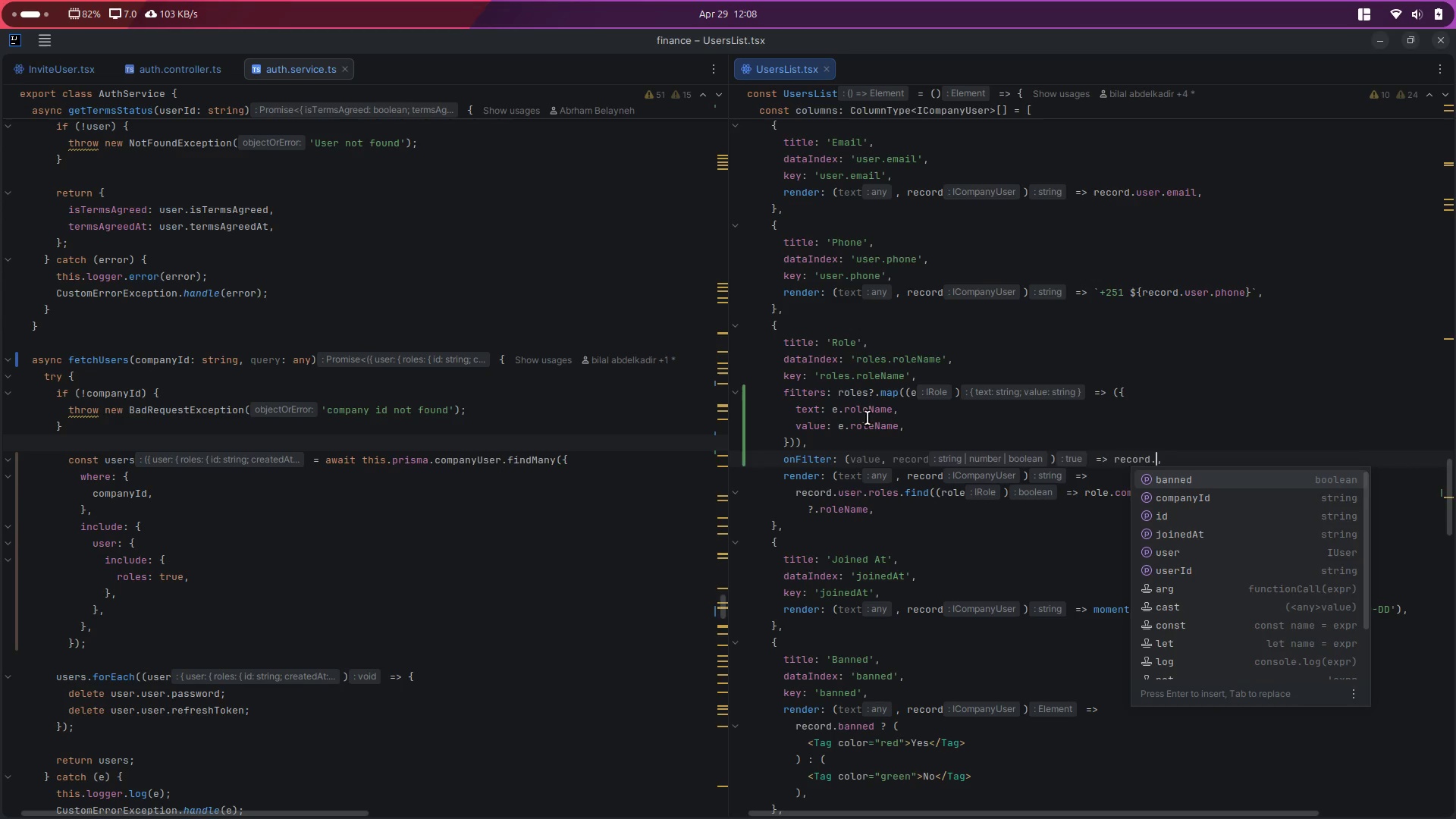 
double_click([869, 427])
 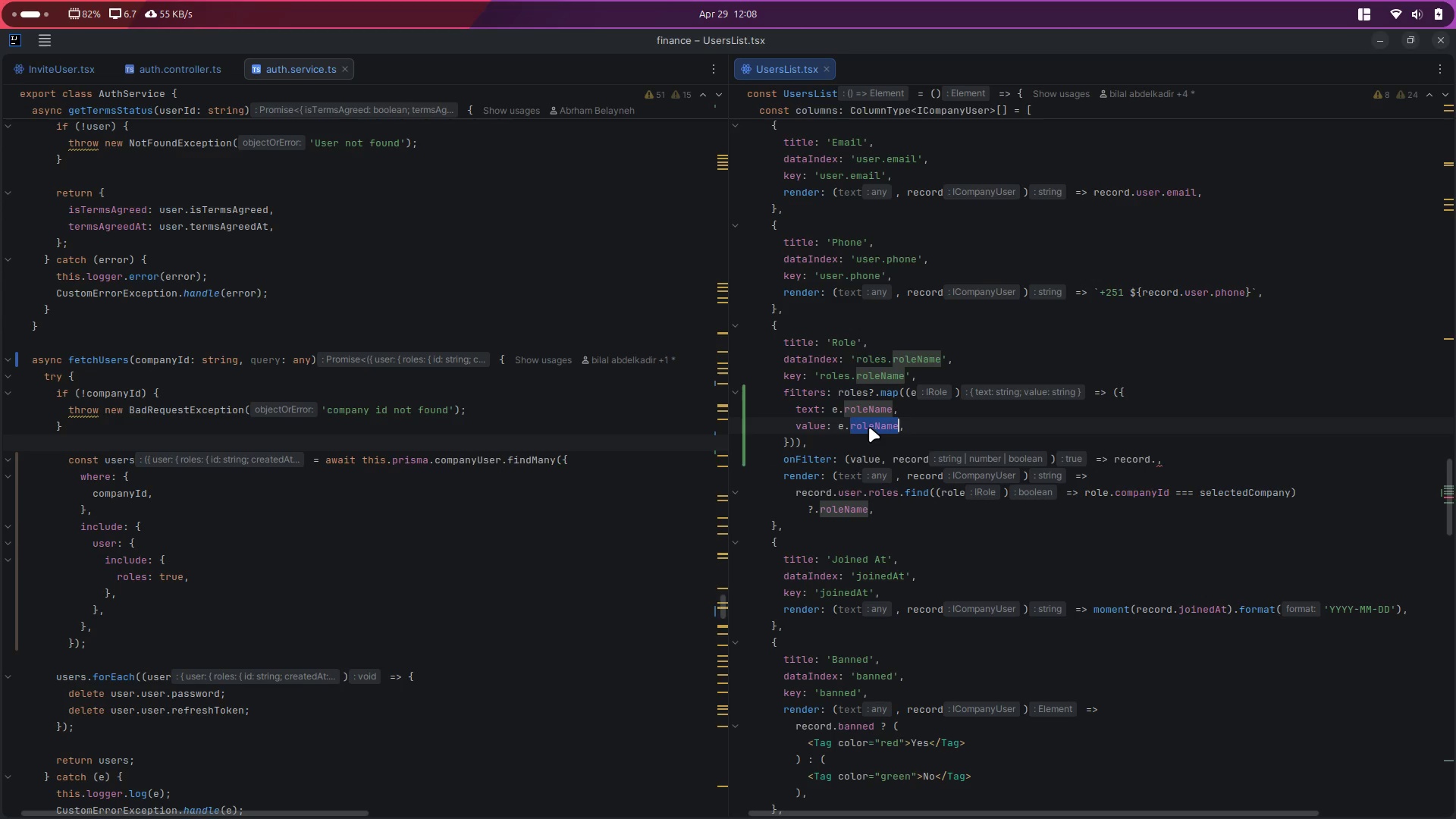 
type(id)
 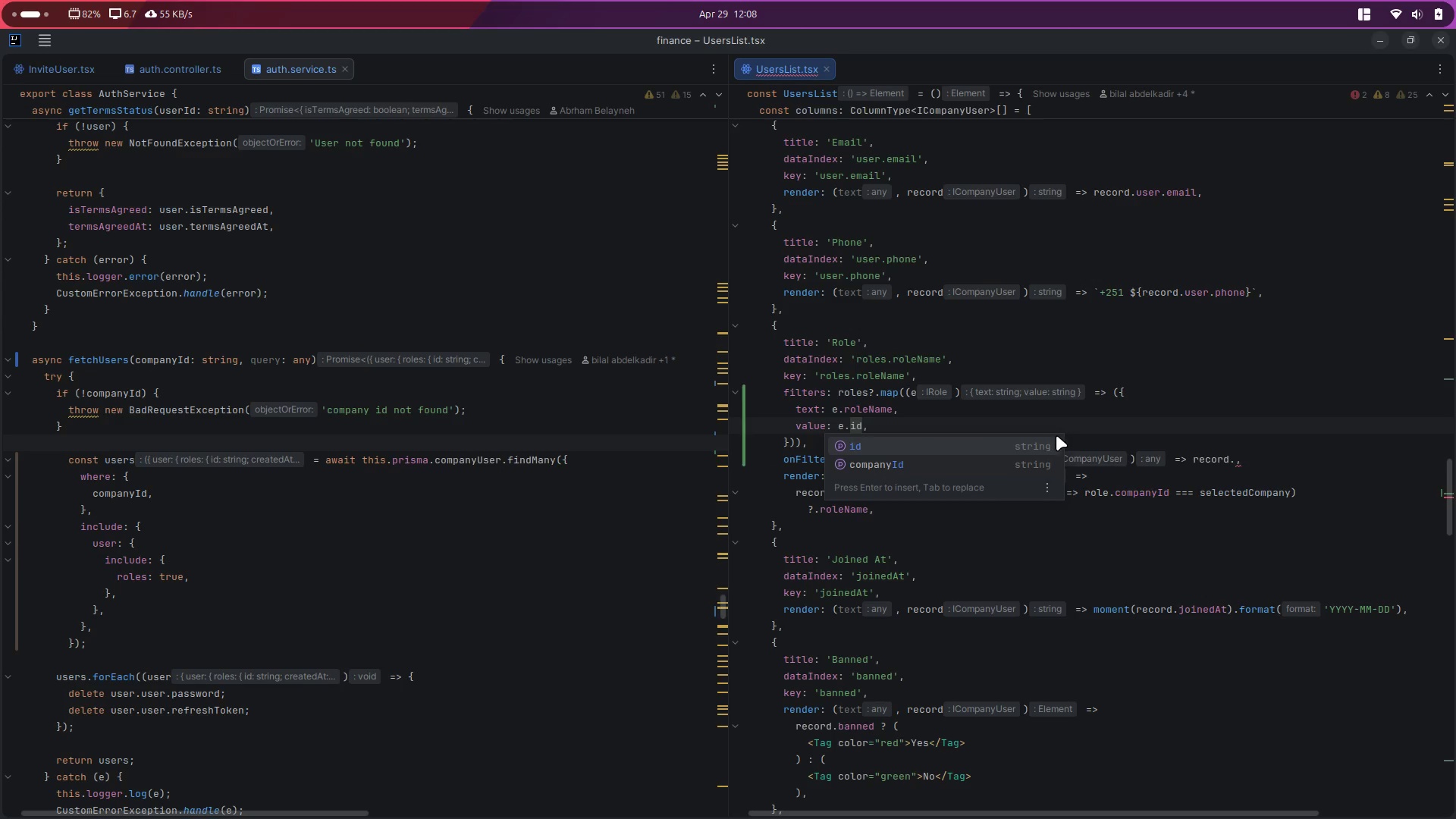 
left_click([1093, 436])
 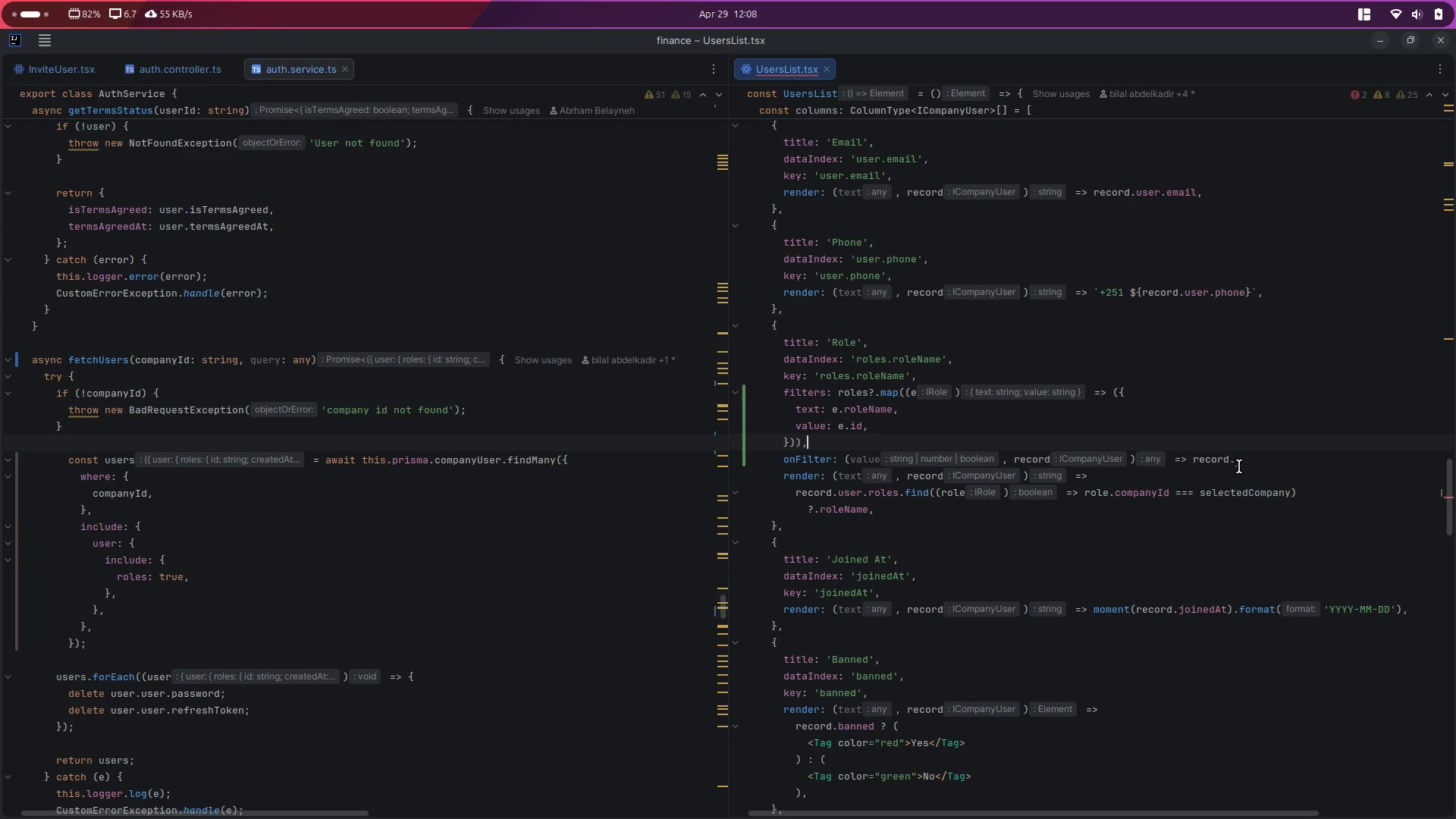 
left_click([1244, 466])
 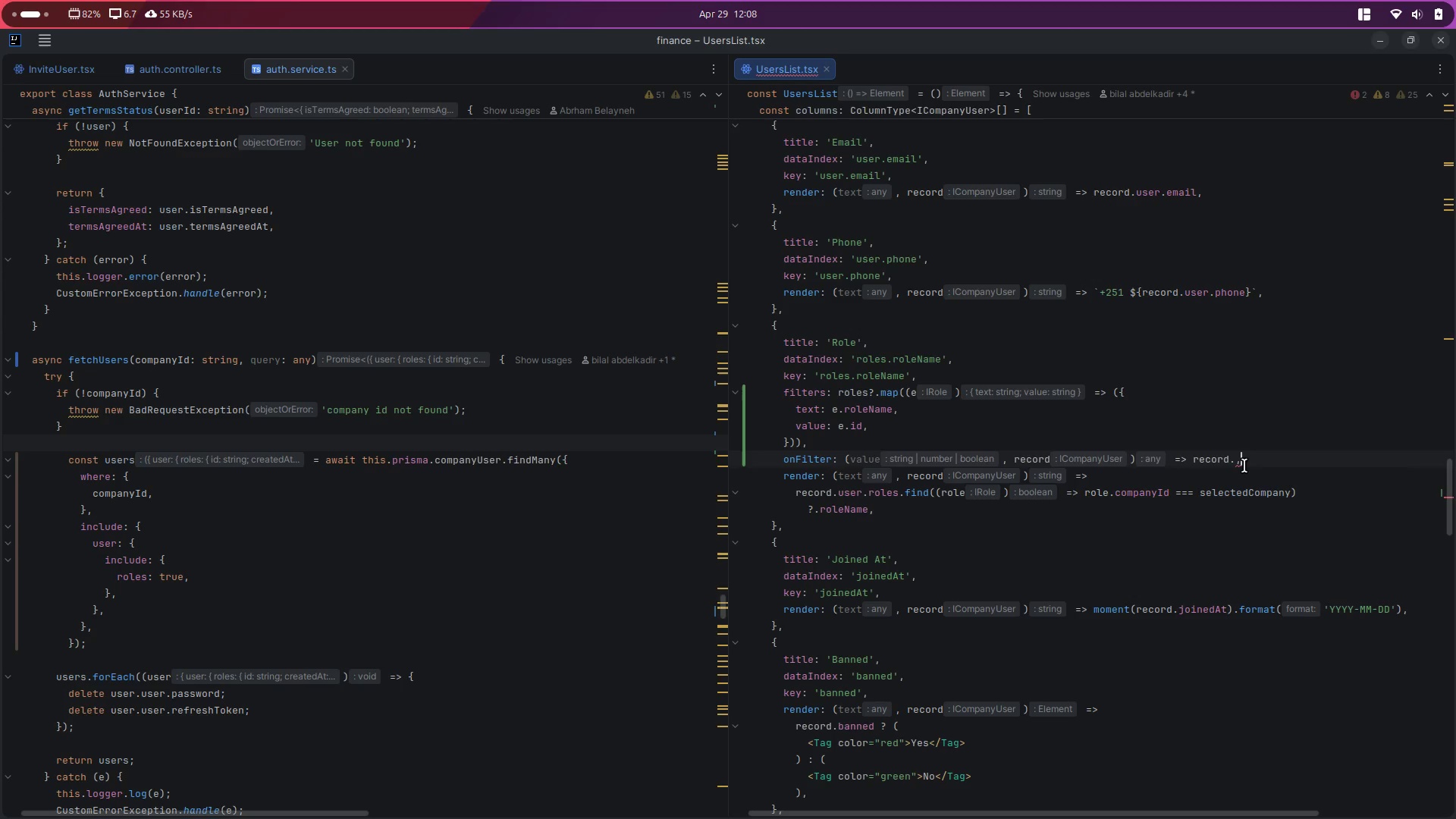 
key(ArrowLeft)
 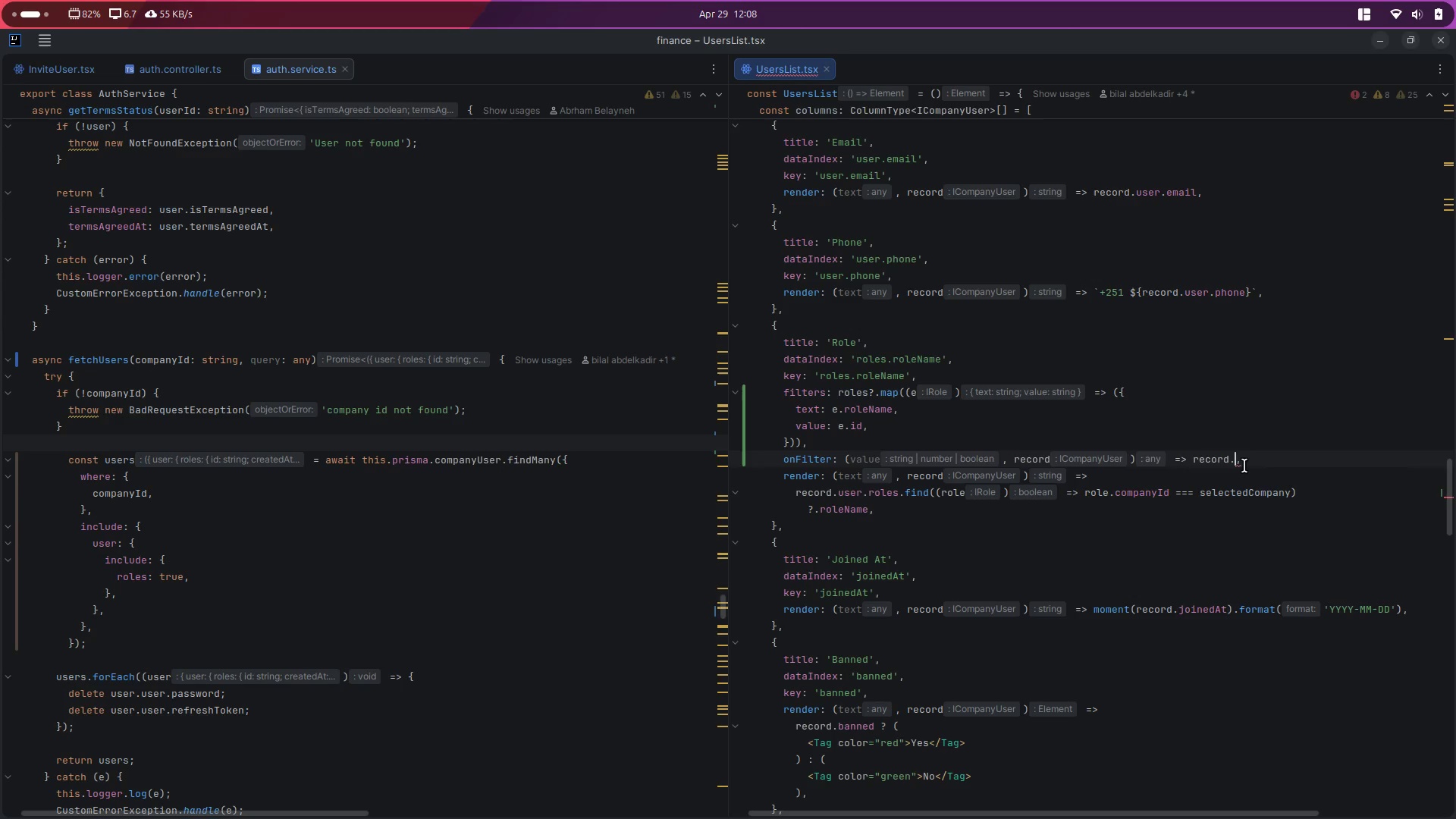 
key(Backspace)
 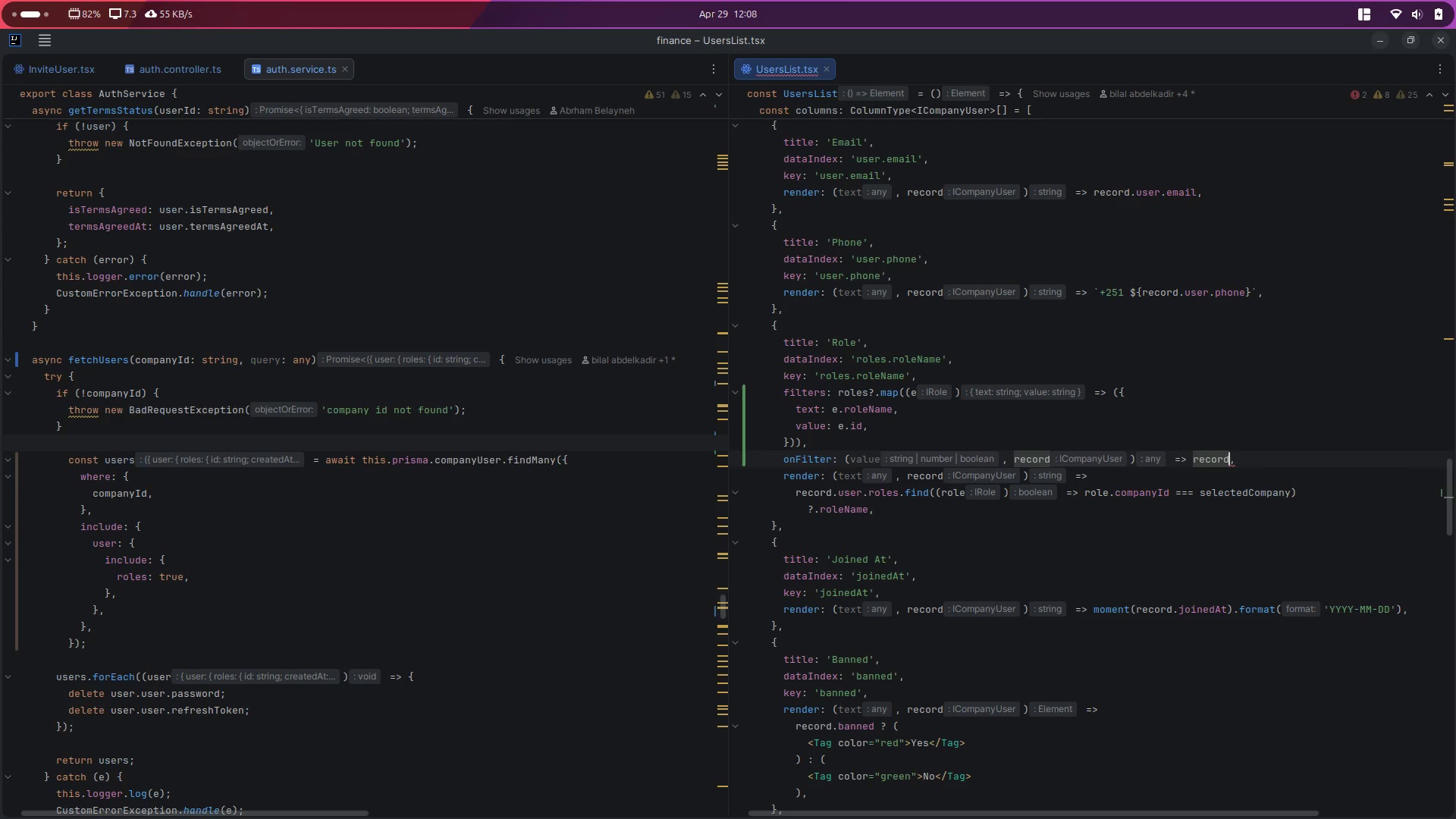 
key(Slash)
 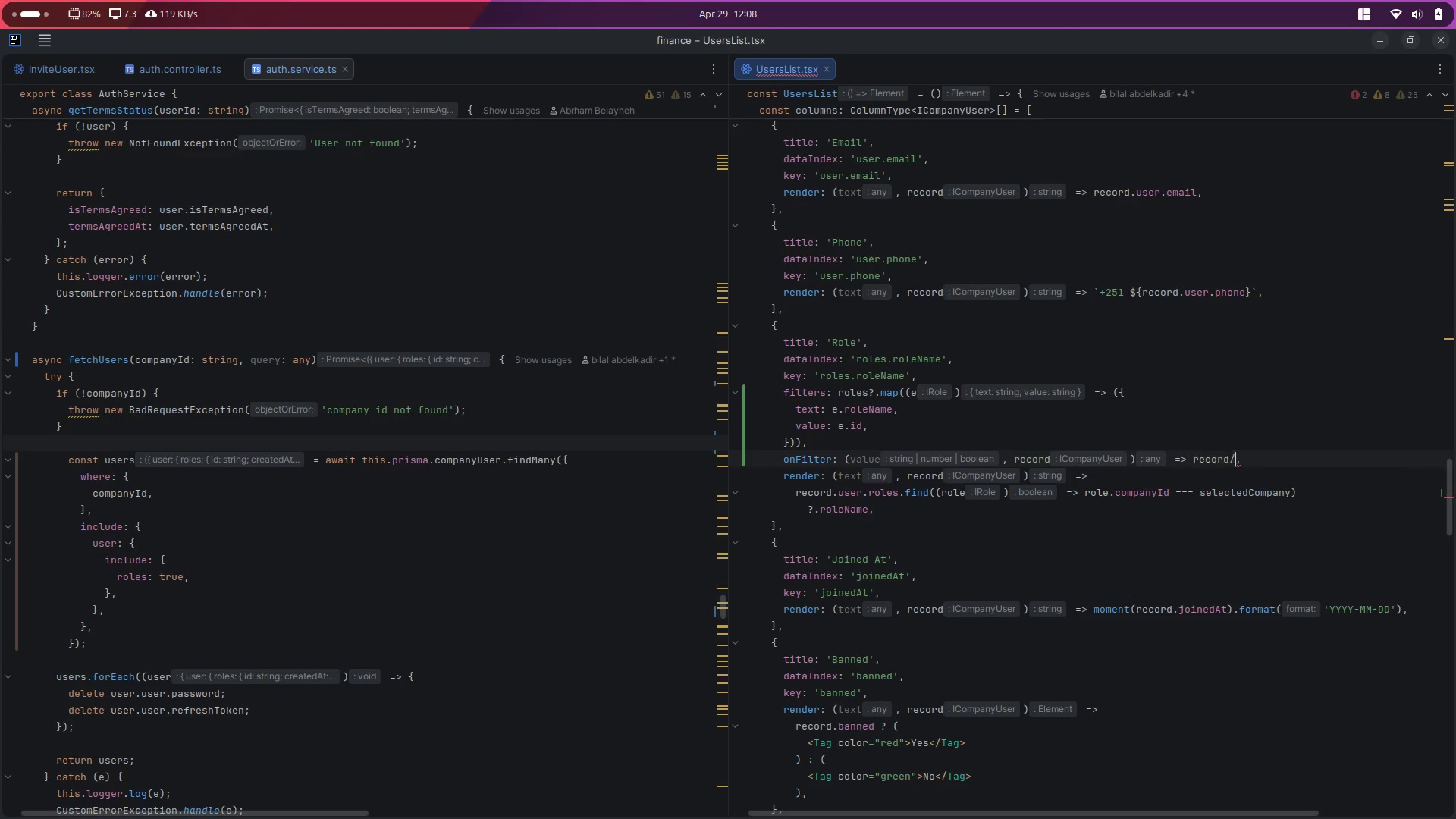 
key(Period)
 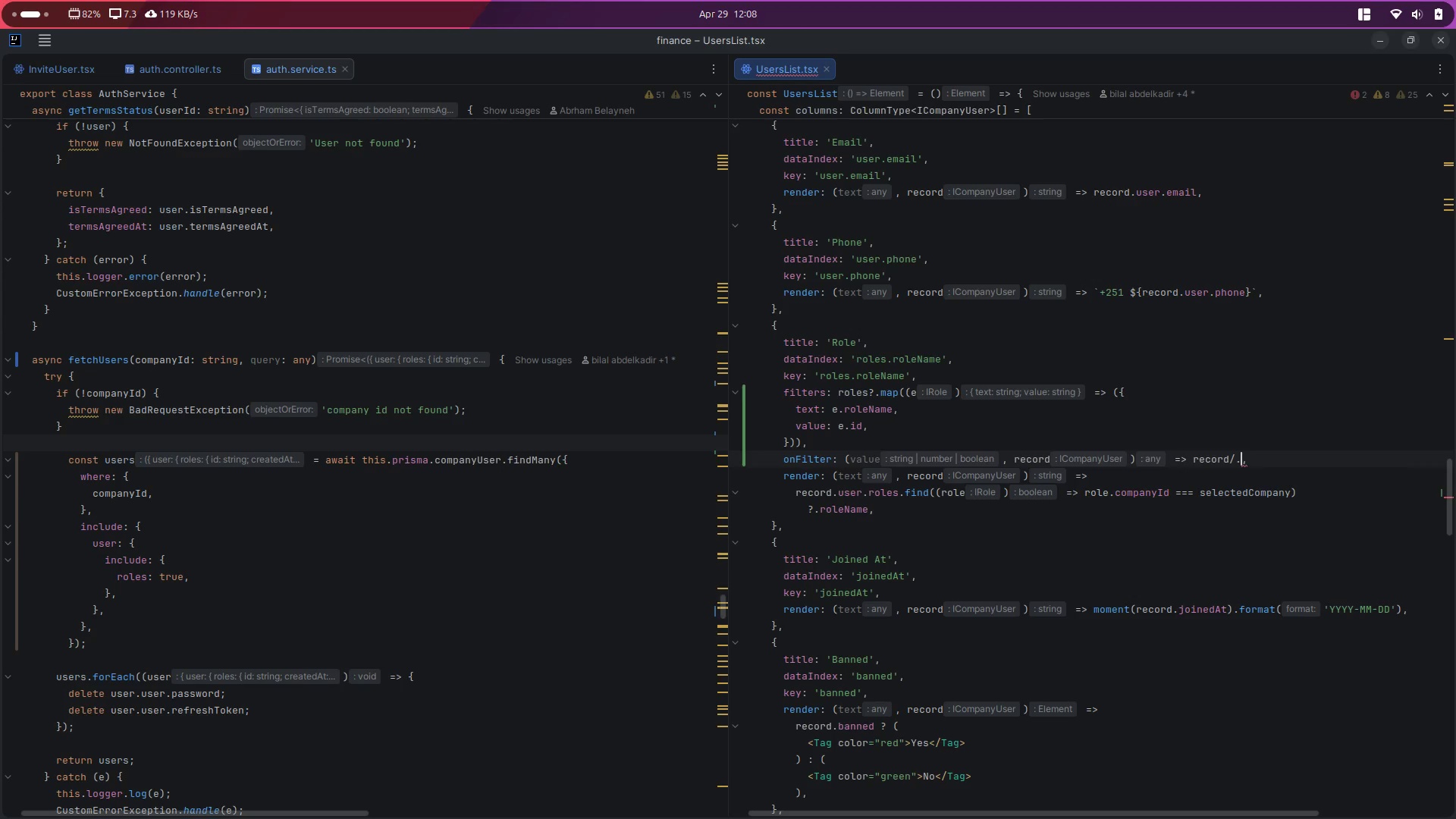 
key(Backspace)
 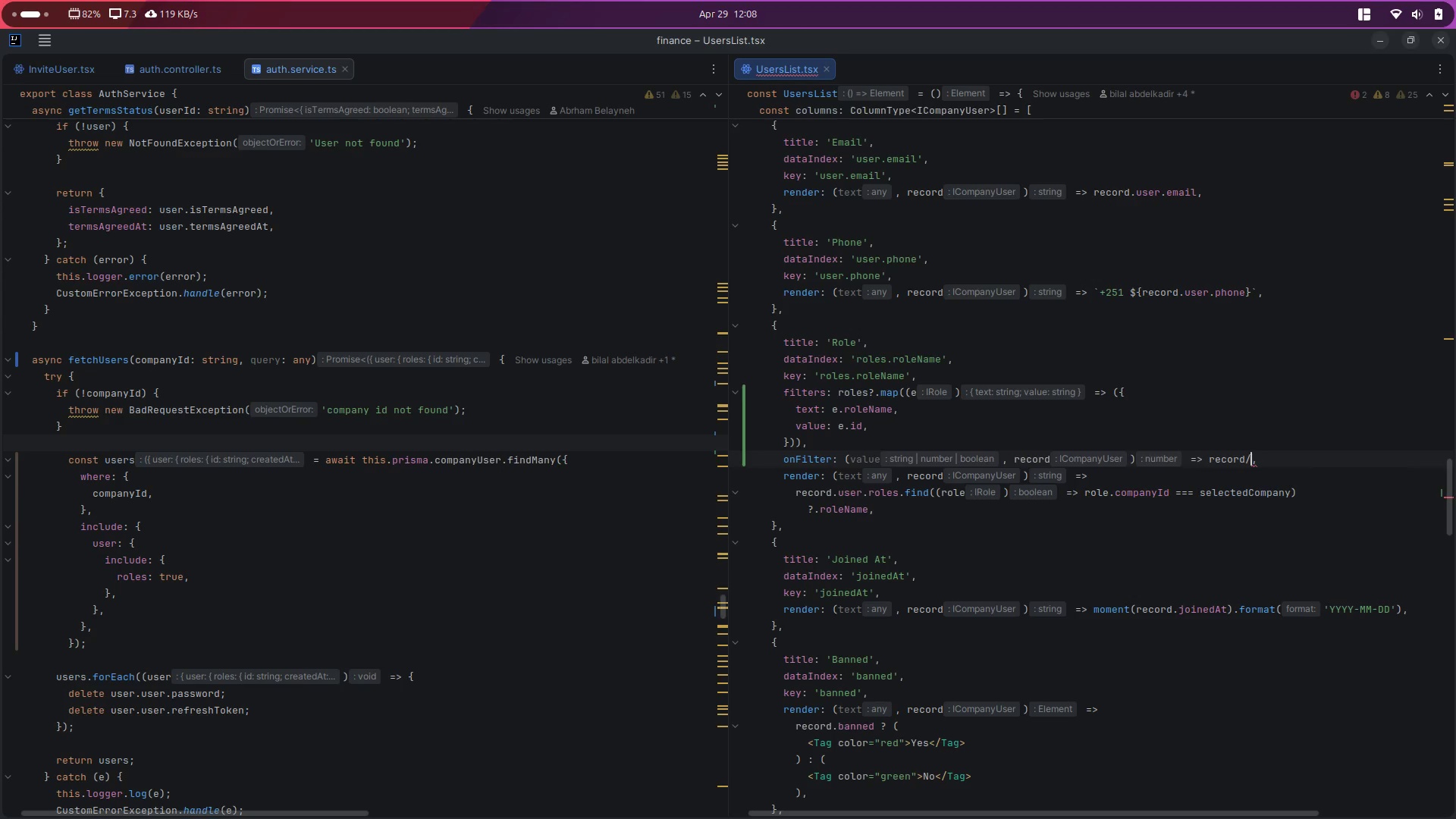 
key(Backspace)
 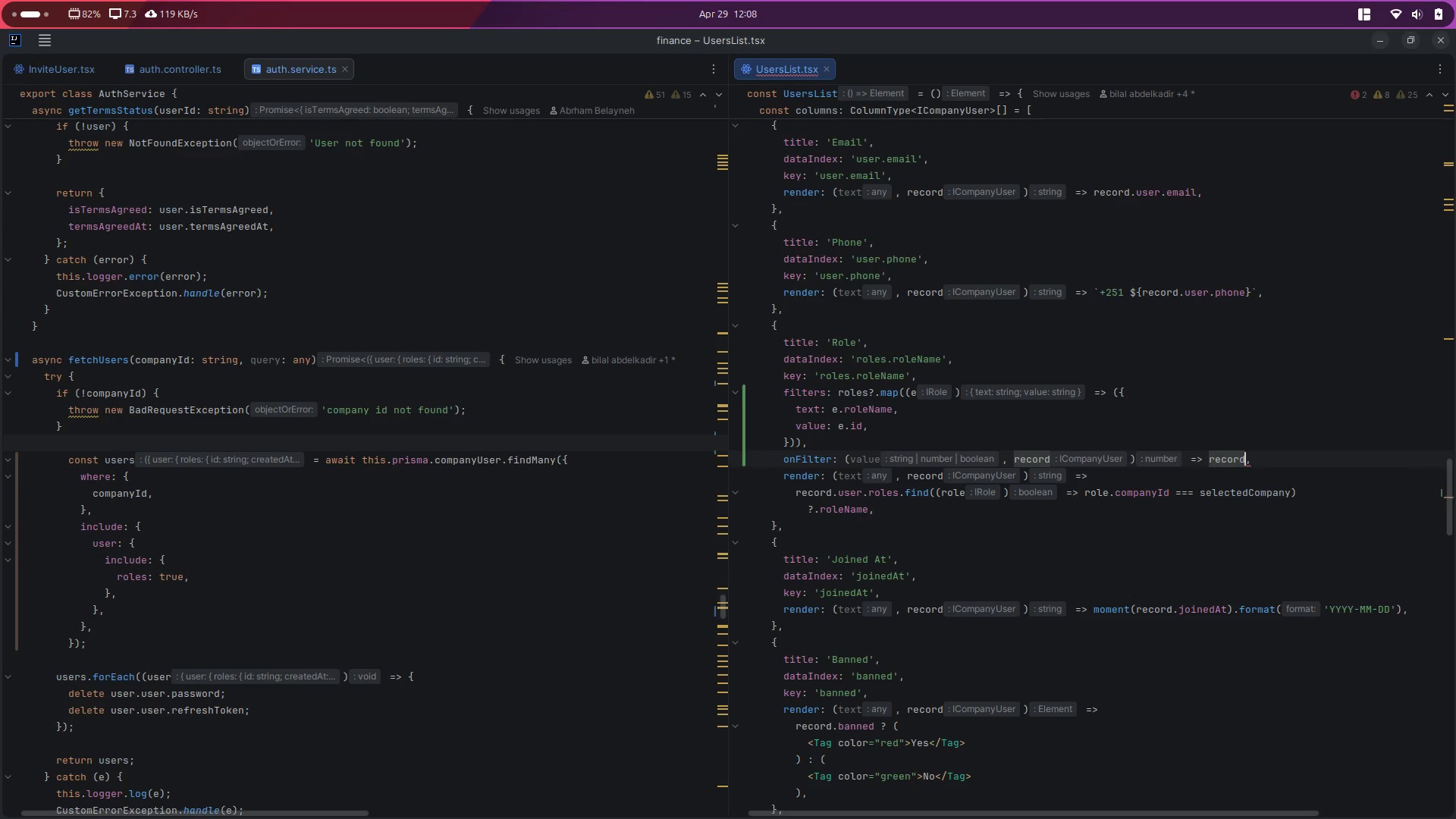 
key(Shift+ShiftLeft)
 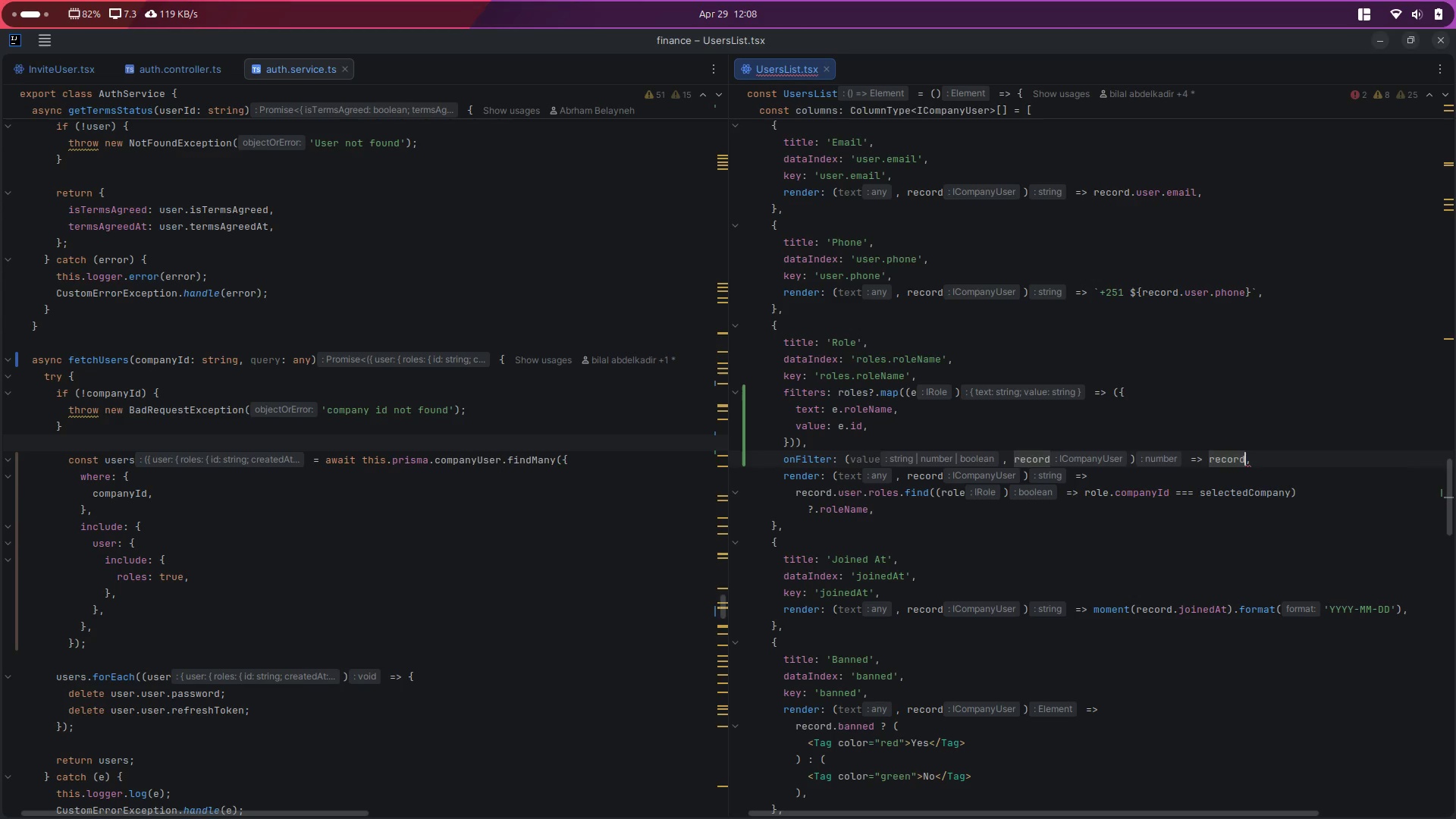 
key(Shift+Slash)
 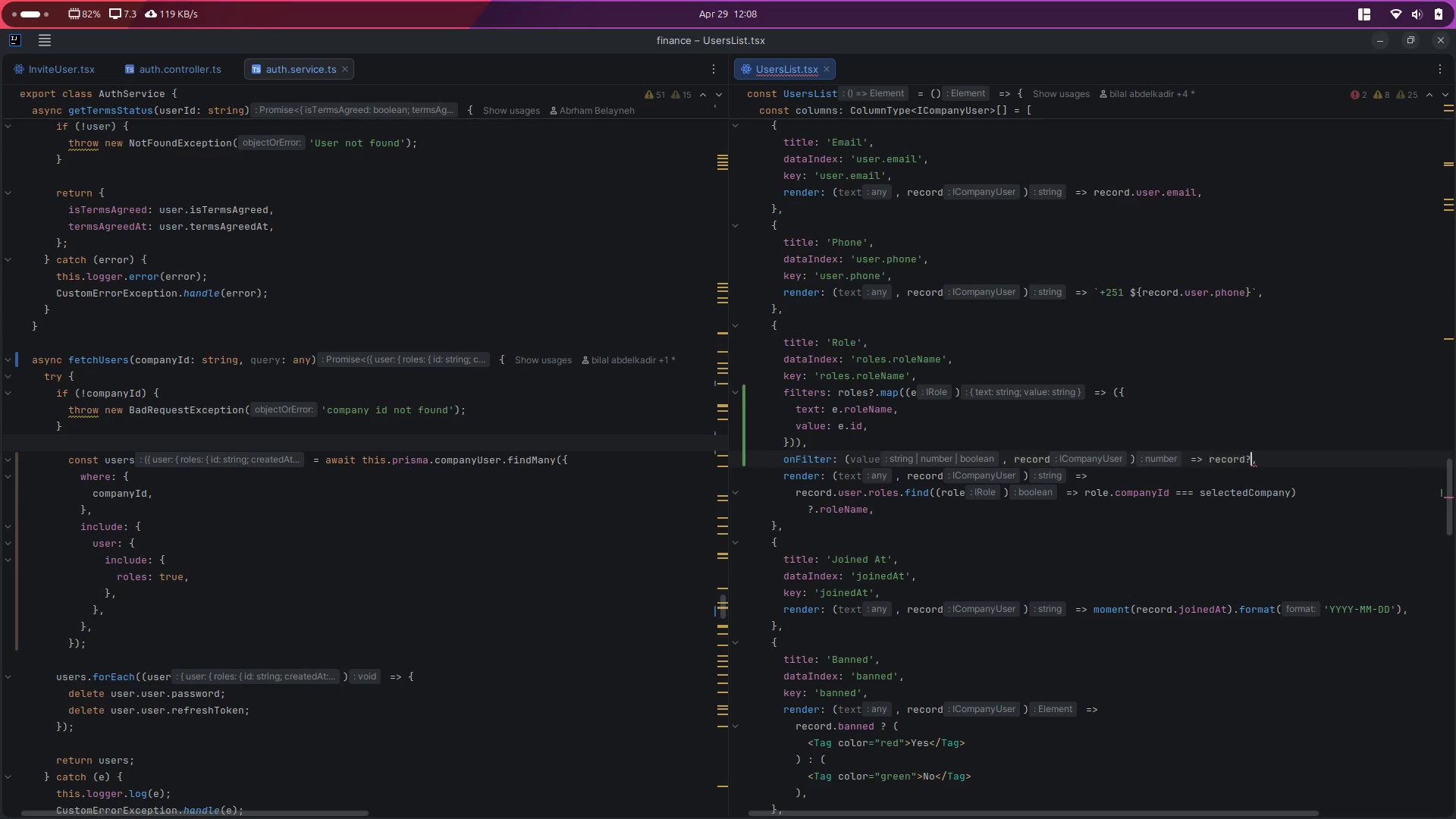 
key(Period)
 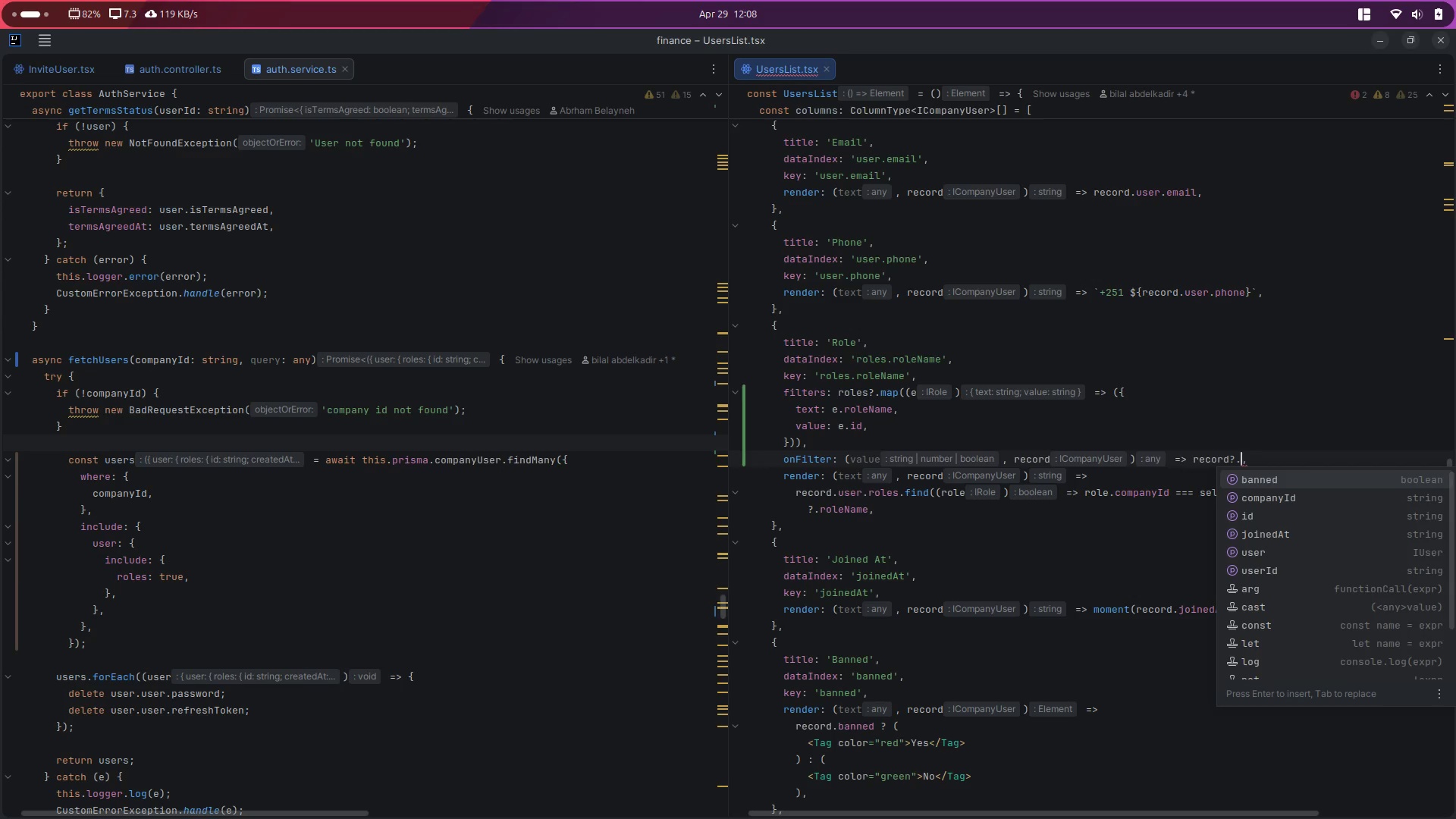 
key(U)
 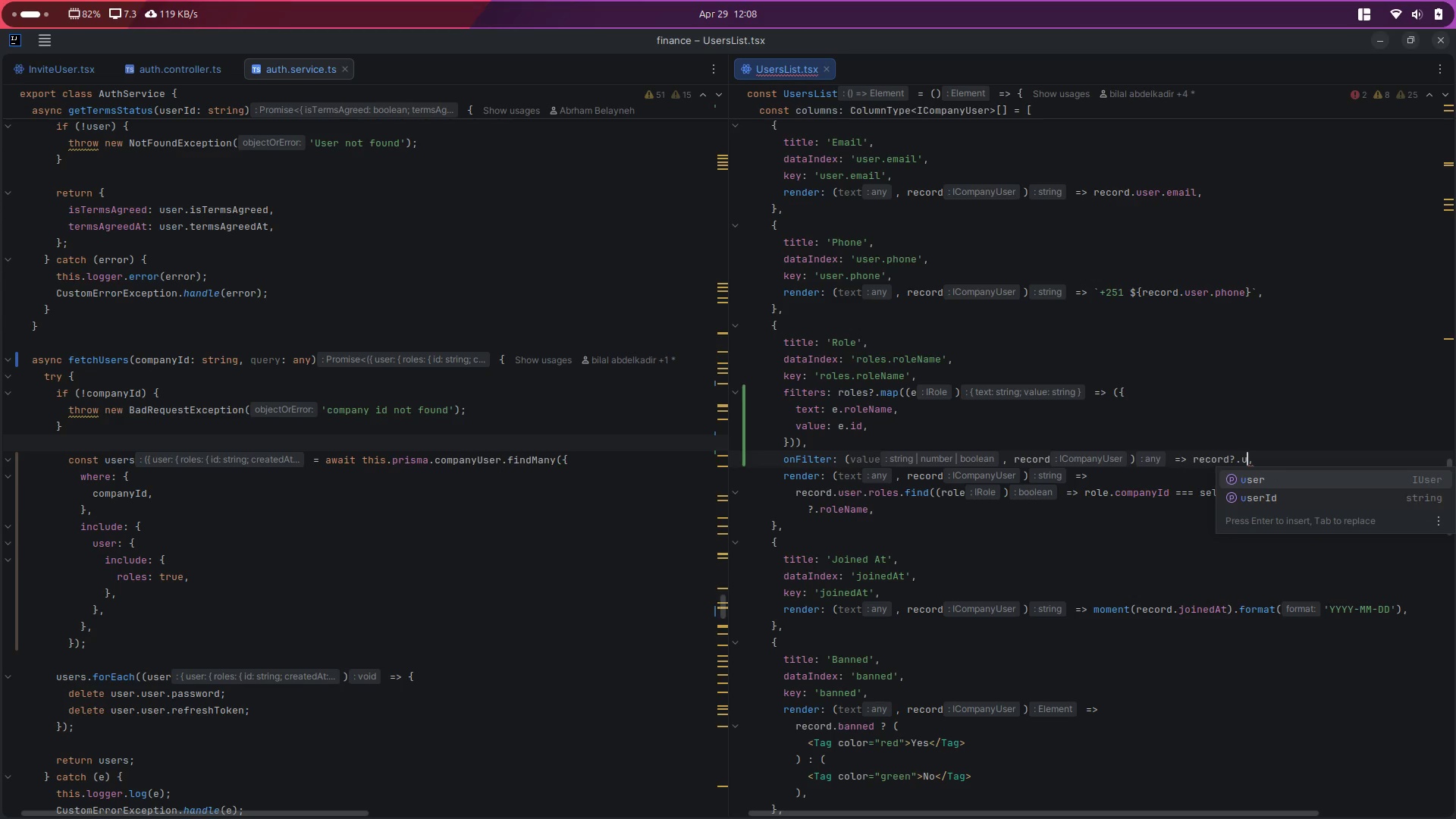 
key(Enter)
 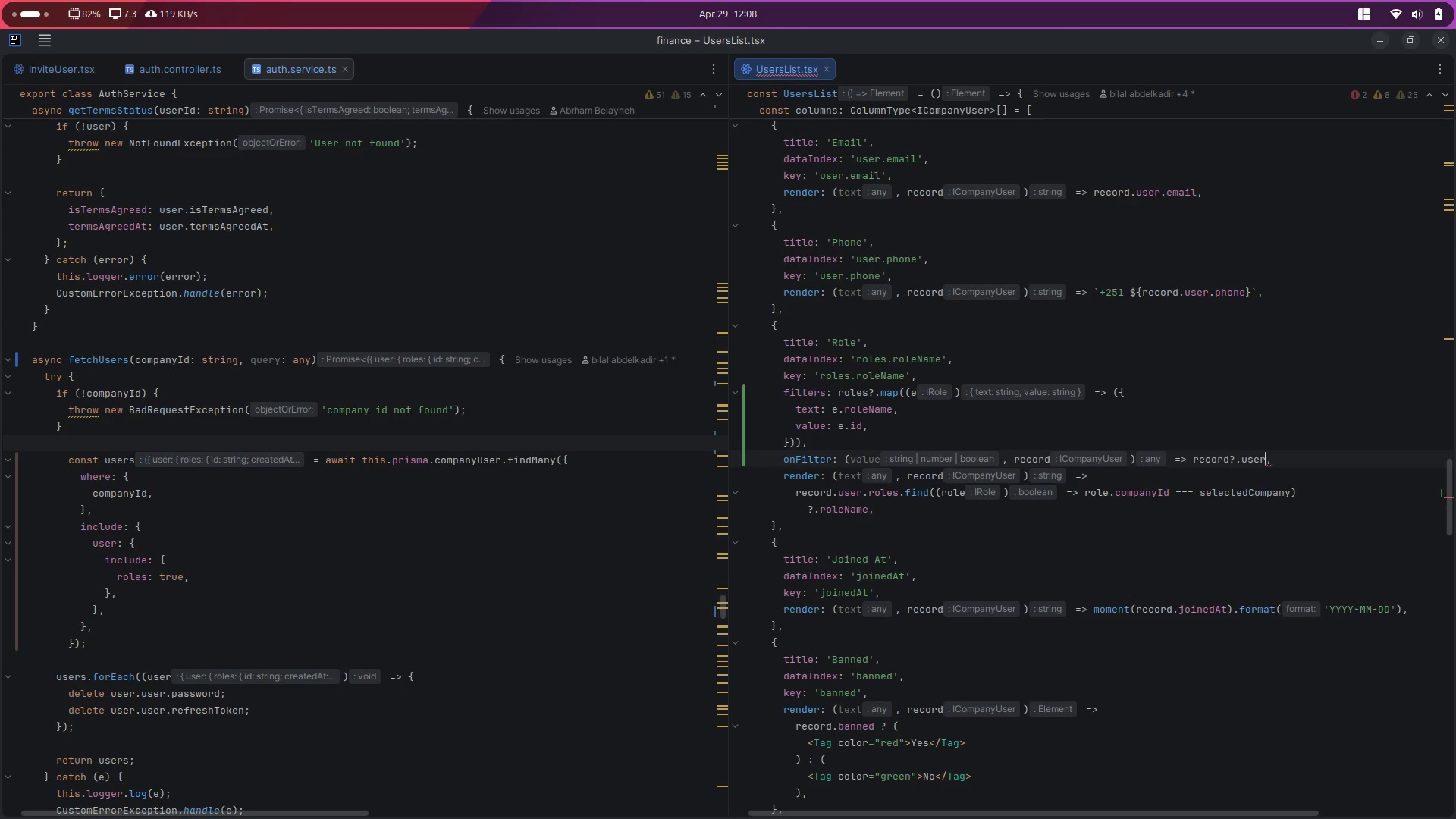 
type(?.ro)
 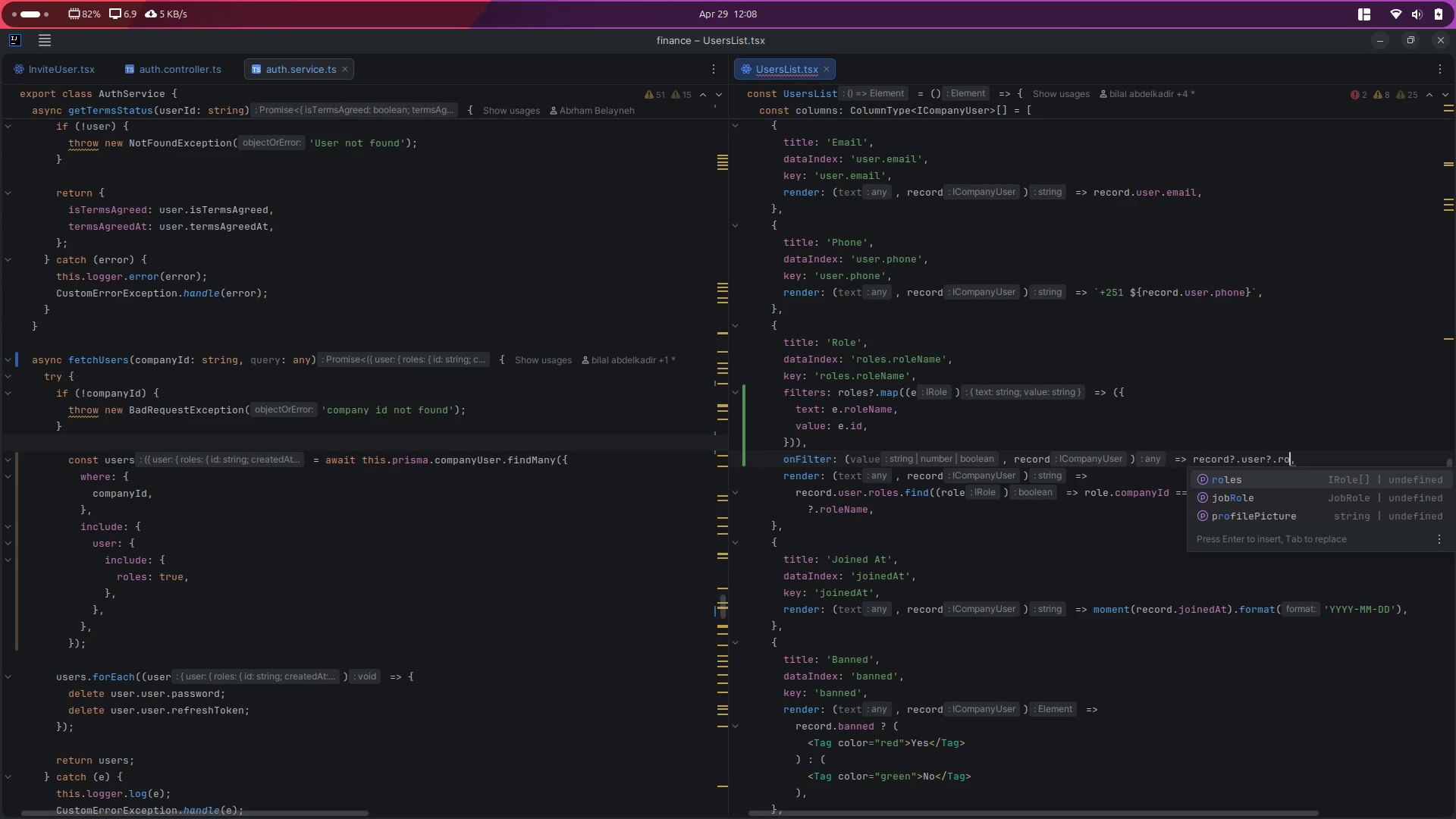 
key(Enter)
 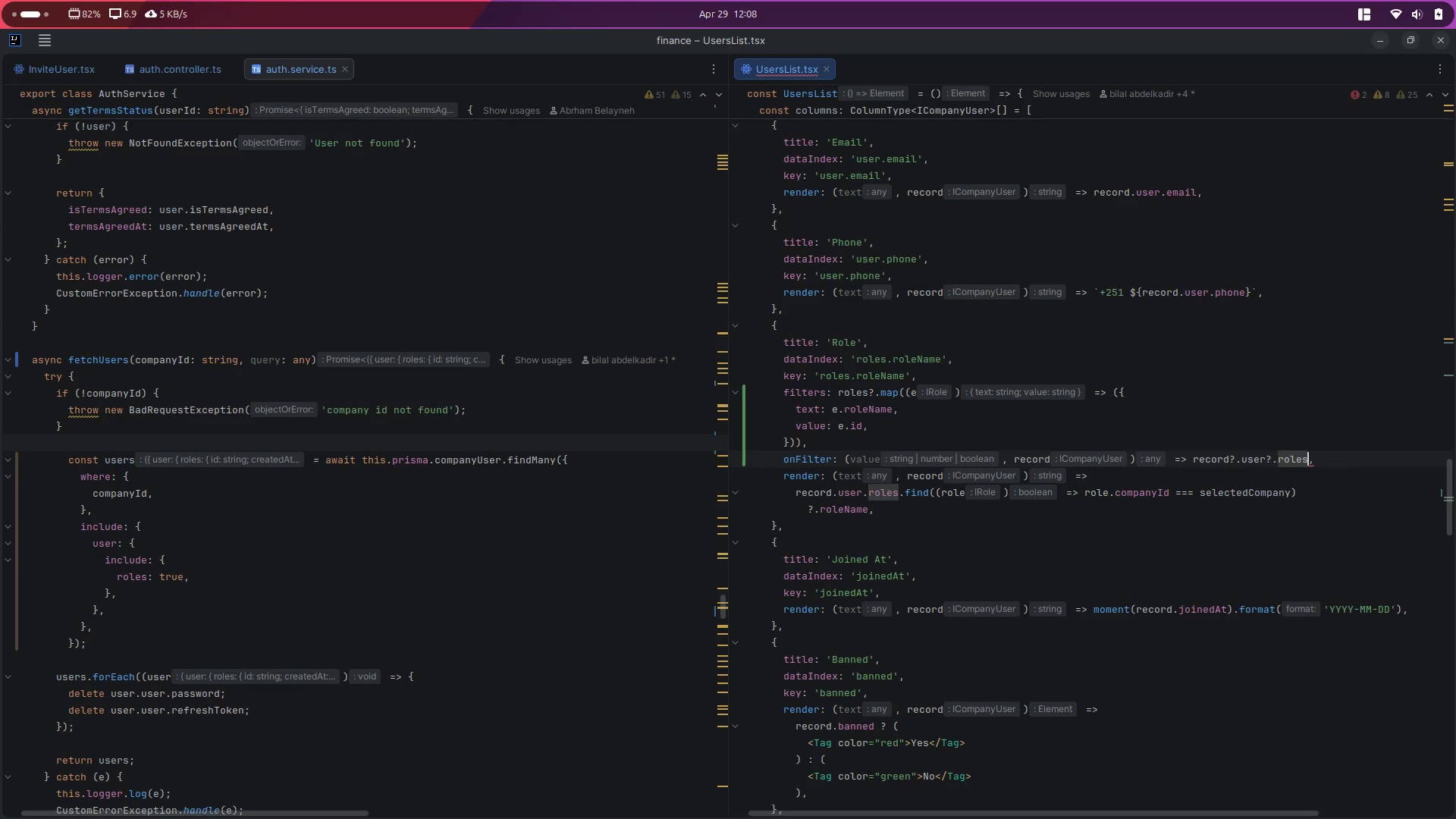 
type(?.fi)
 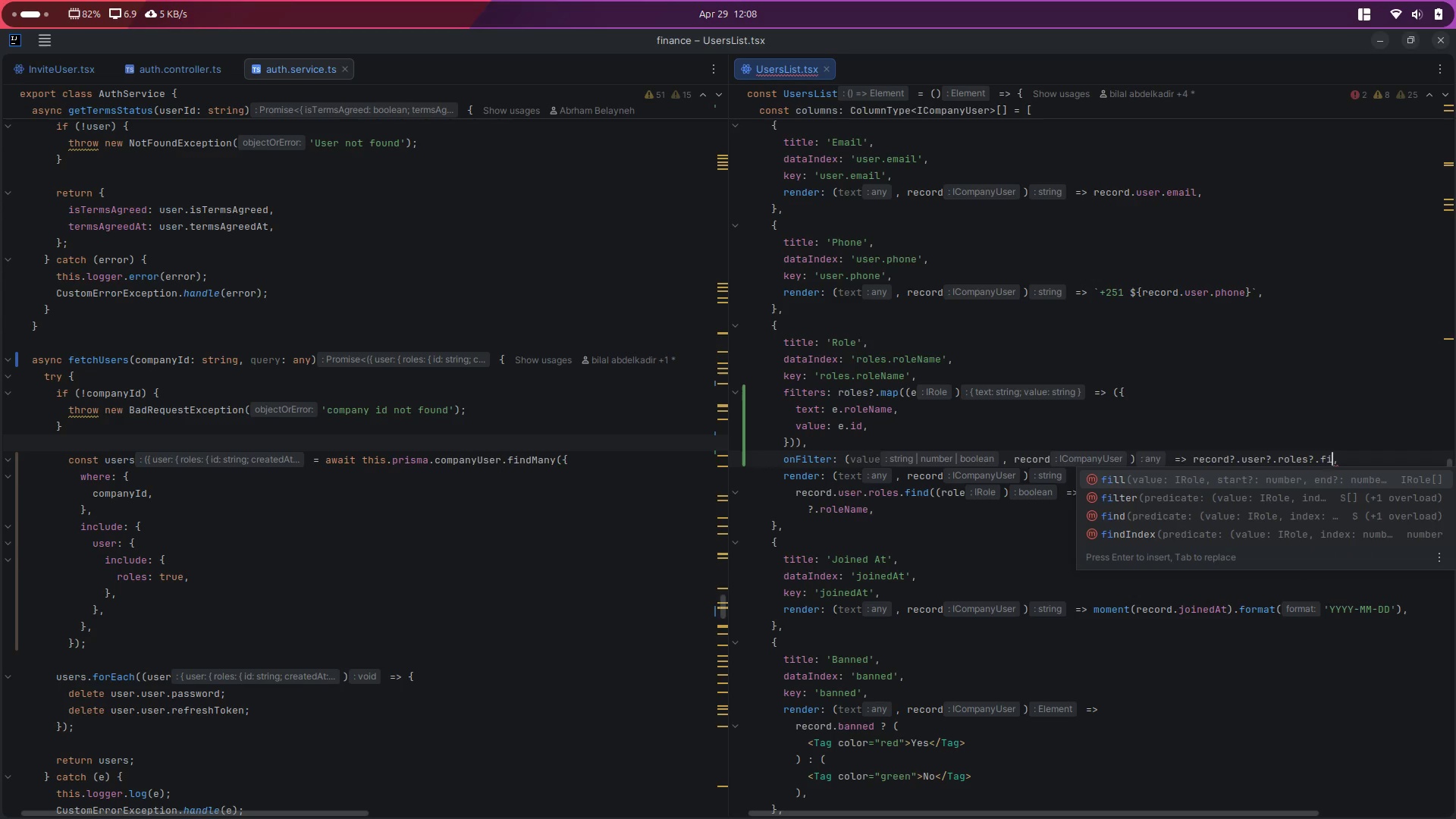 
key(ArrowDown)
 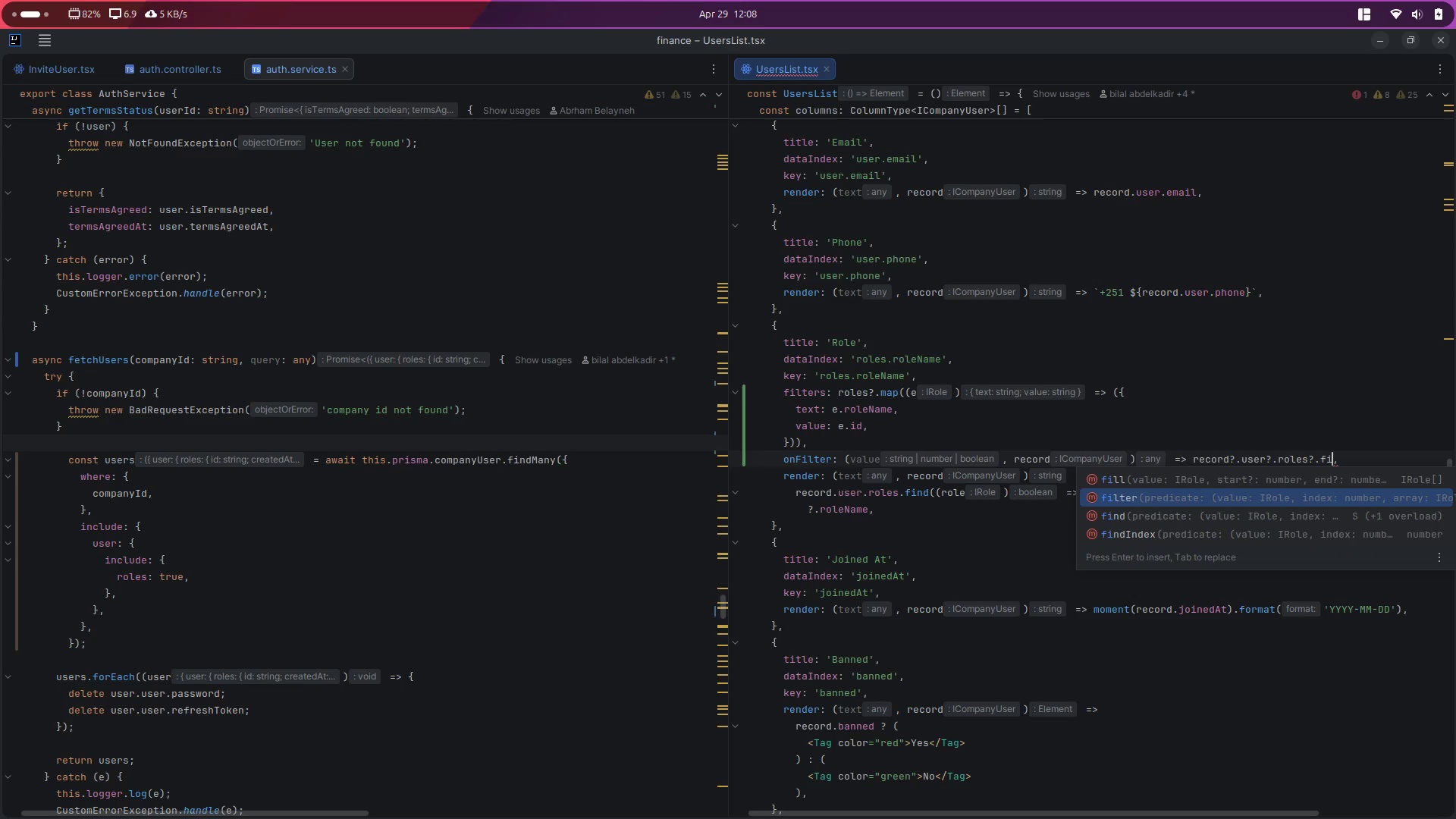 
key(Enter)
 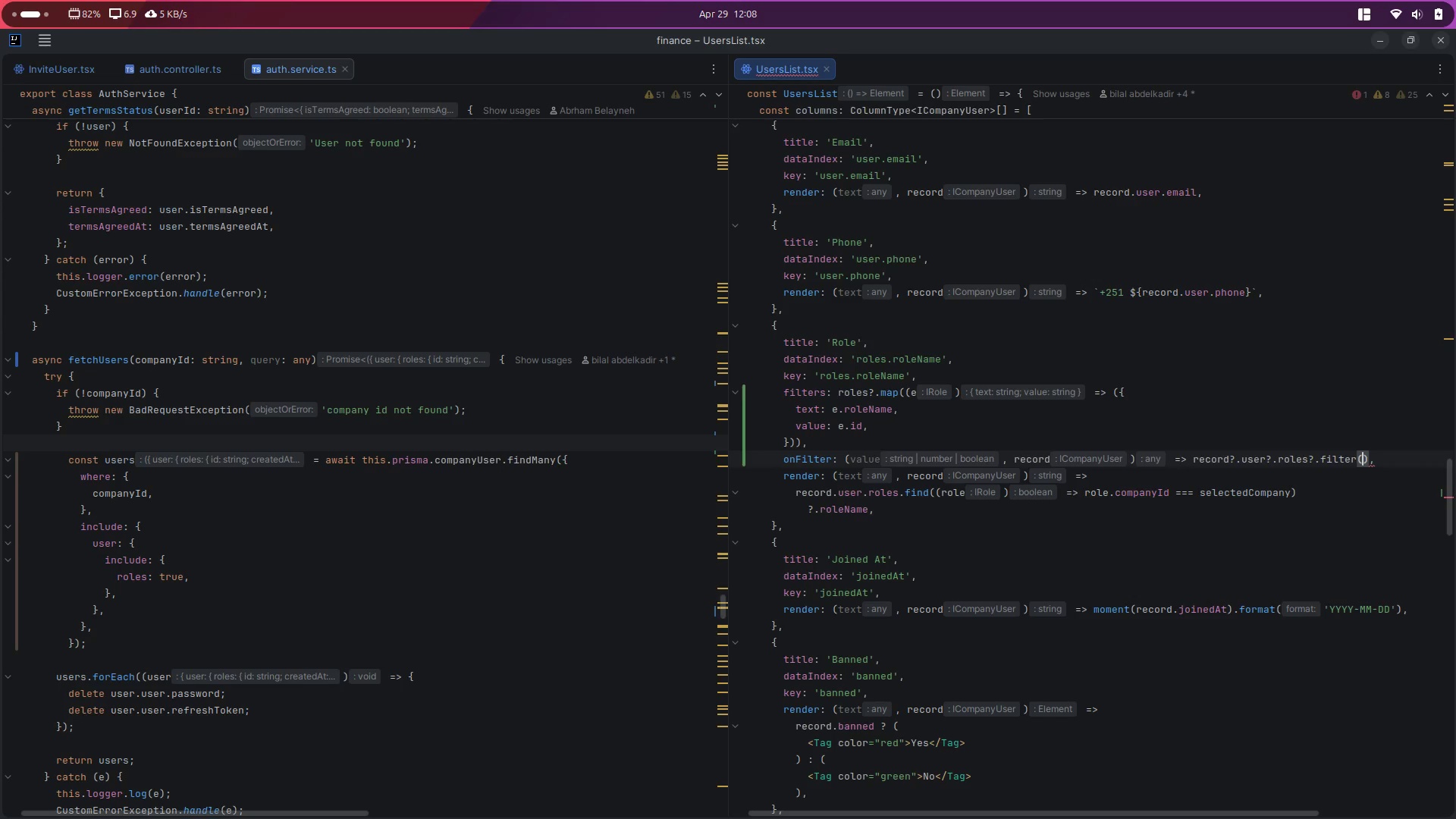 
hold_key(key=ShiftLeft, duration=0.63)
 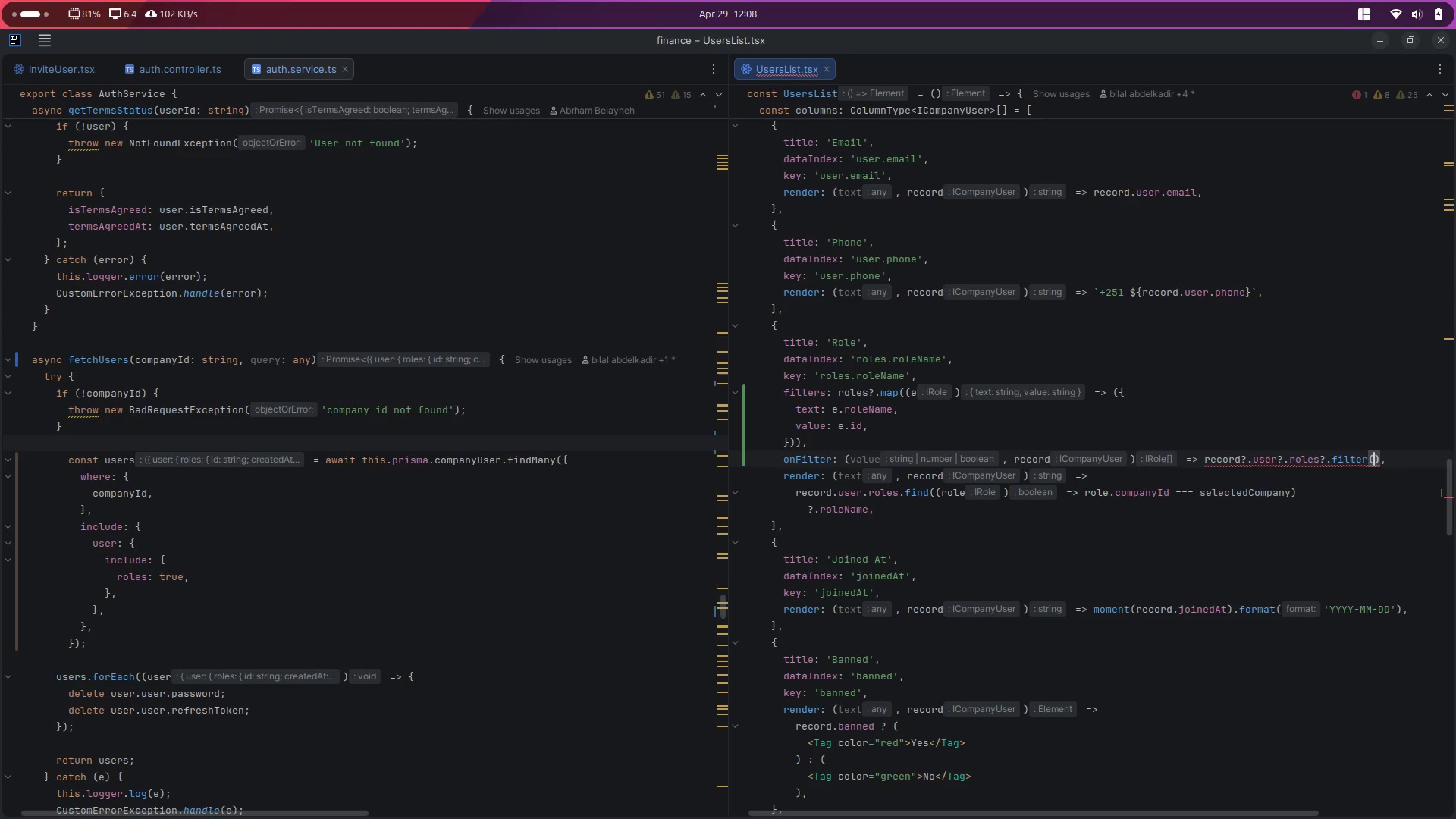 
key(Control+Z)
 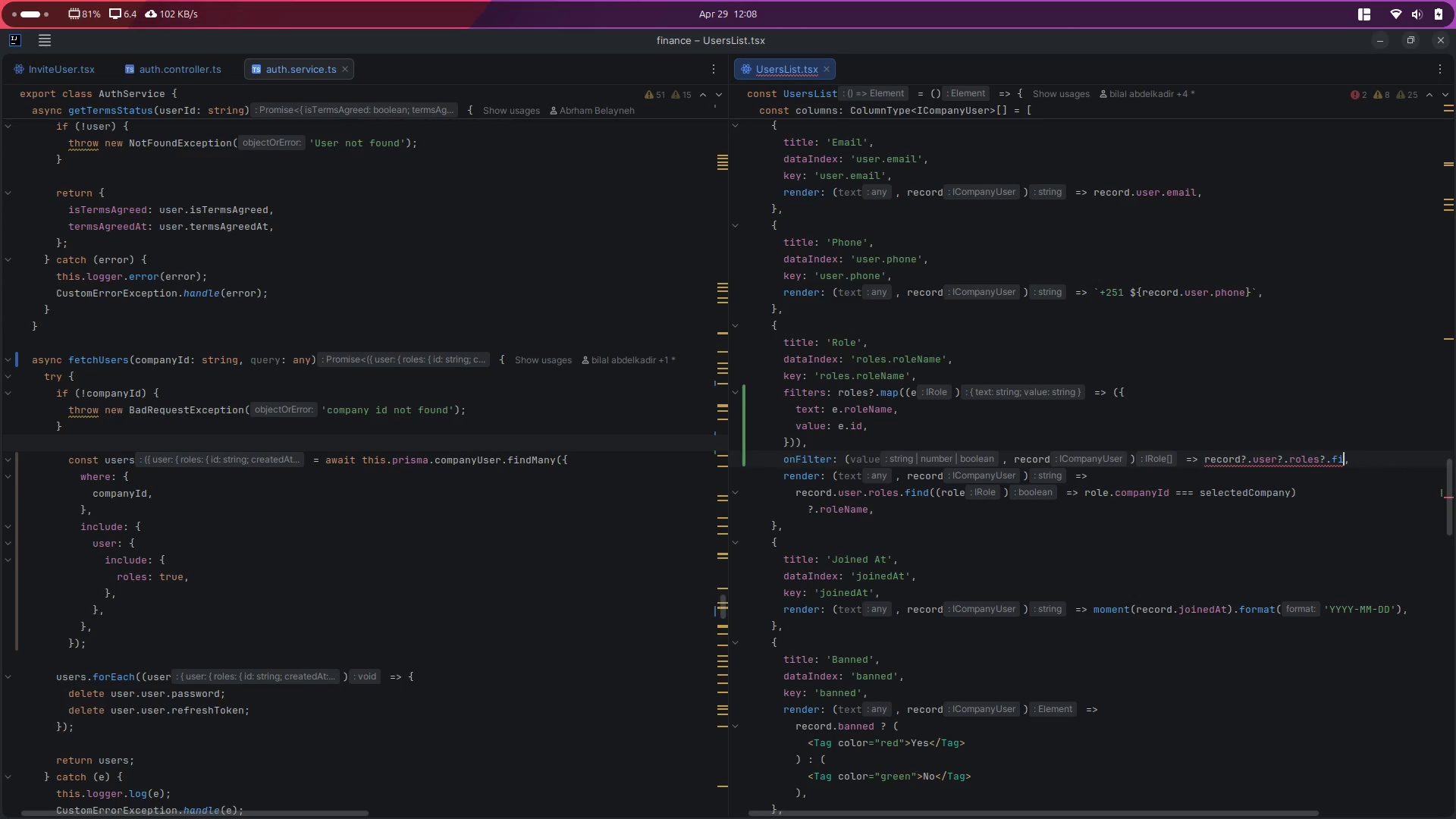 
key(Backspace)
key(Backspace)
type(some(e => e.id ===value)
 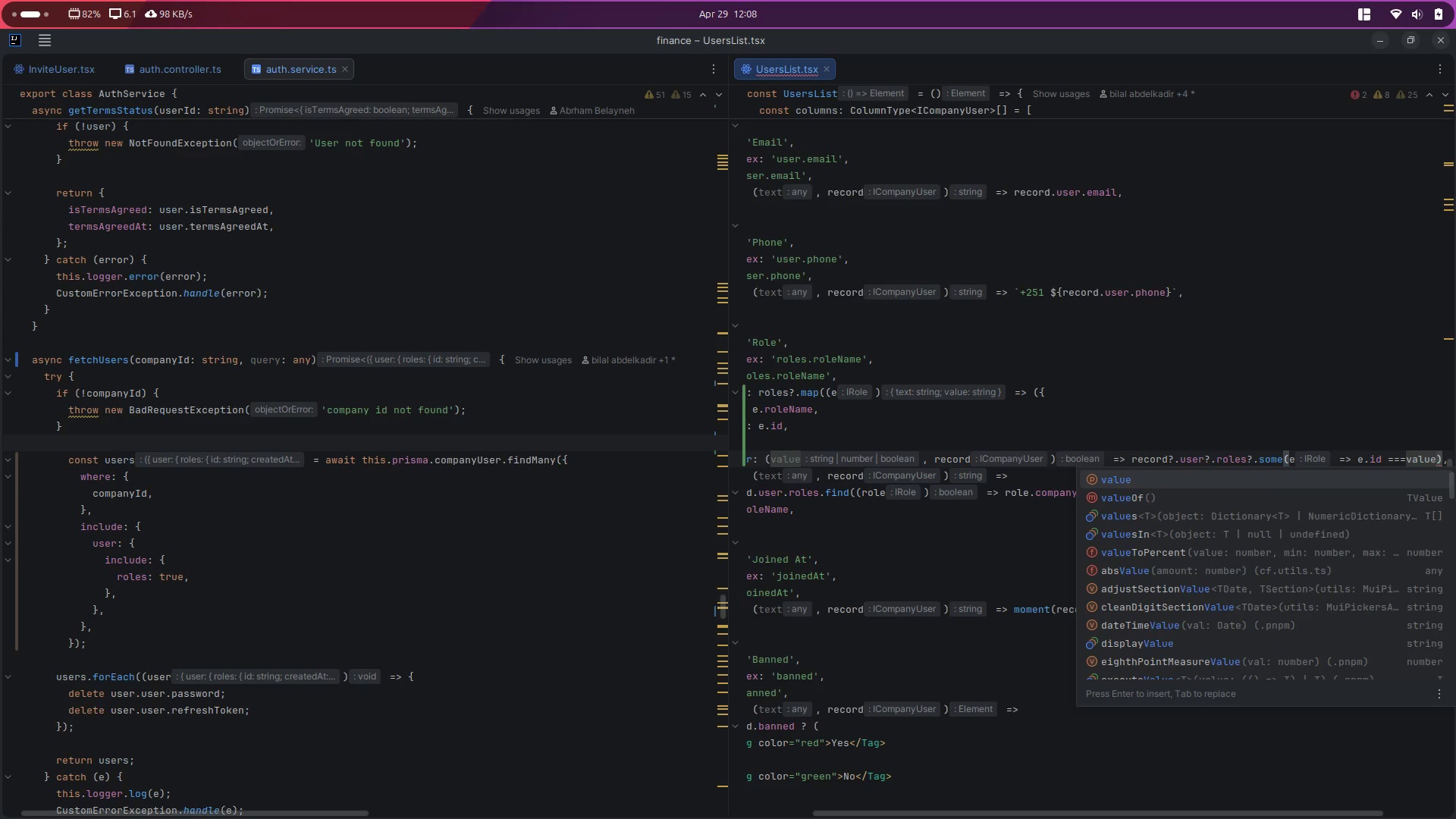 
key(Control+ControlLeft)
 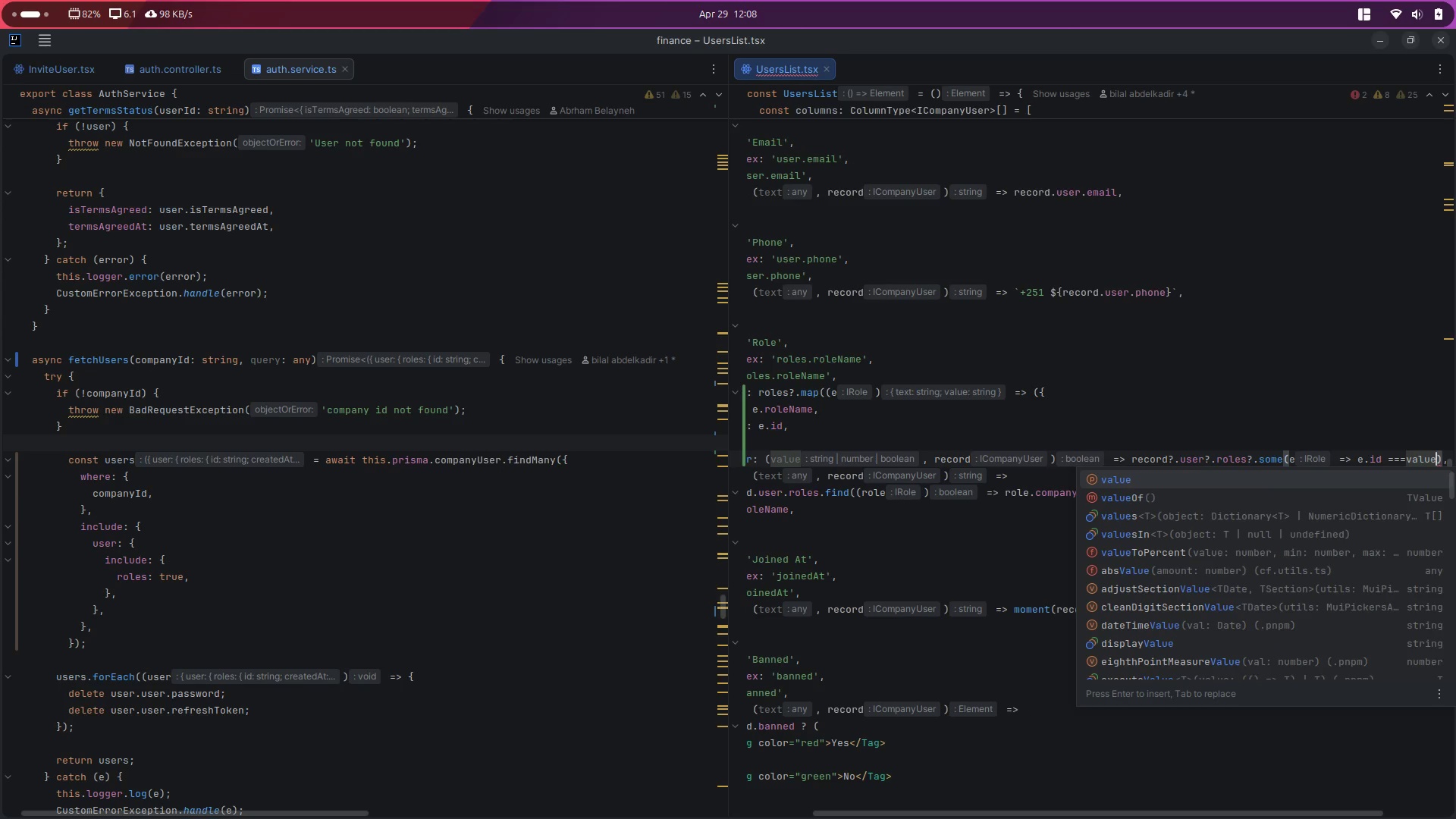 
key(Control+S)
 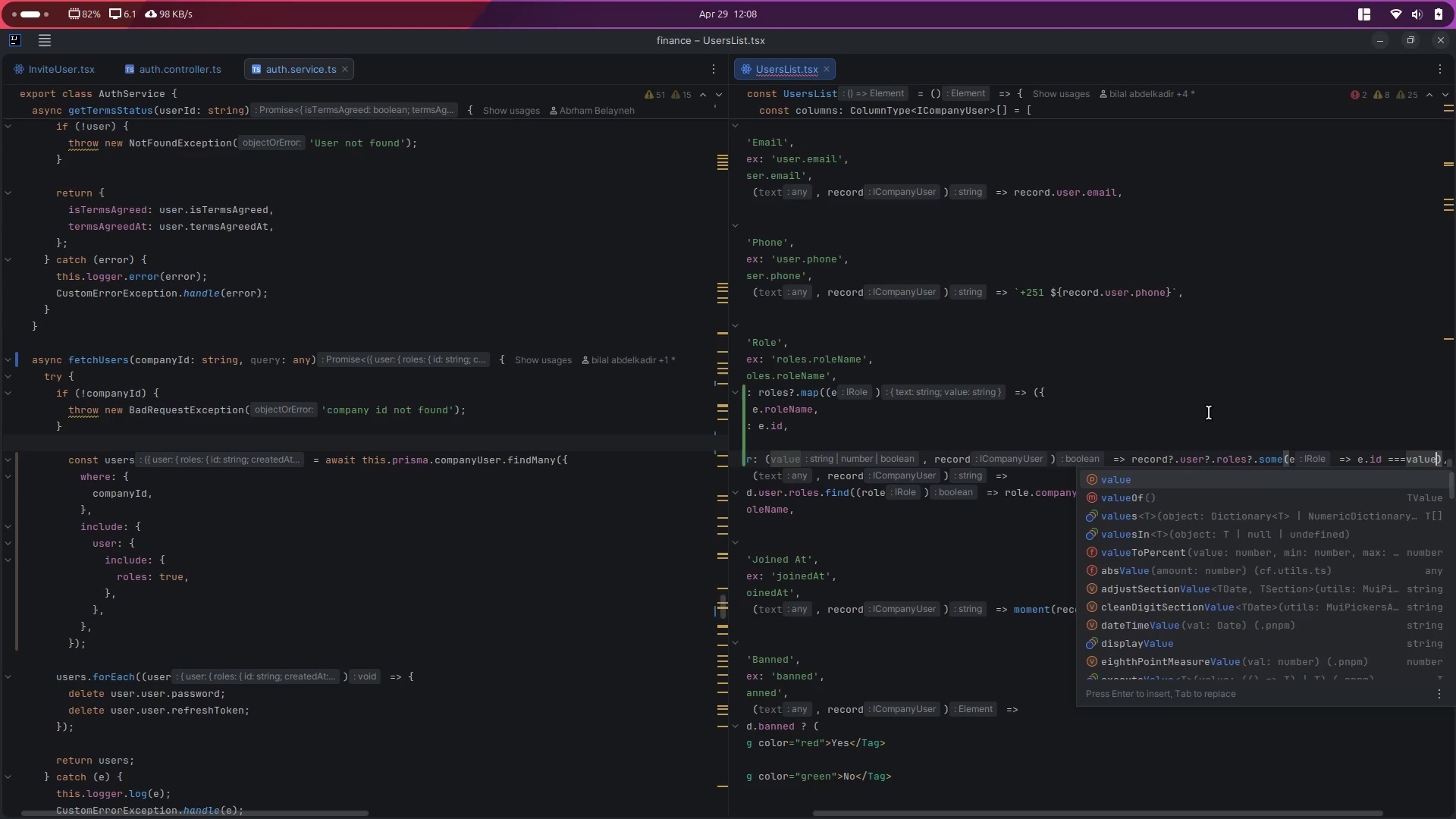 
scroll: coordinate [1184, 385], scroll_direction: down, amount: 4.0
 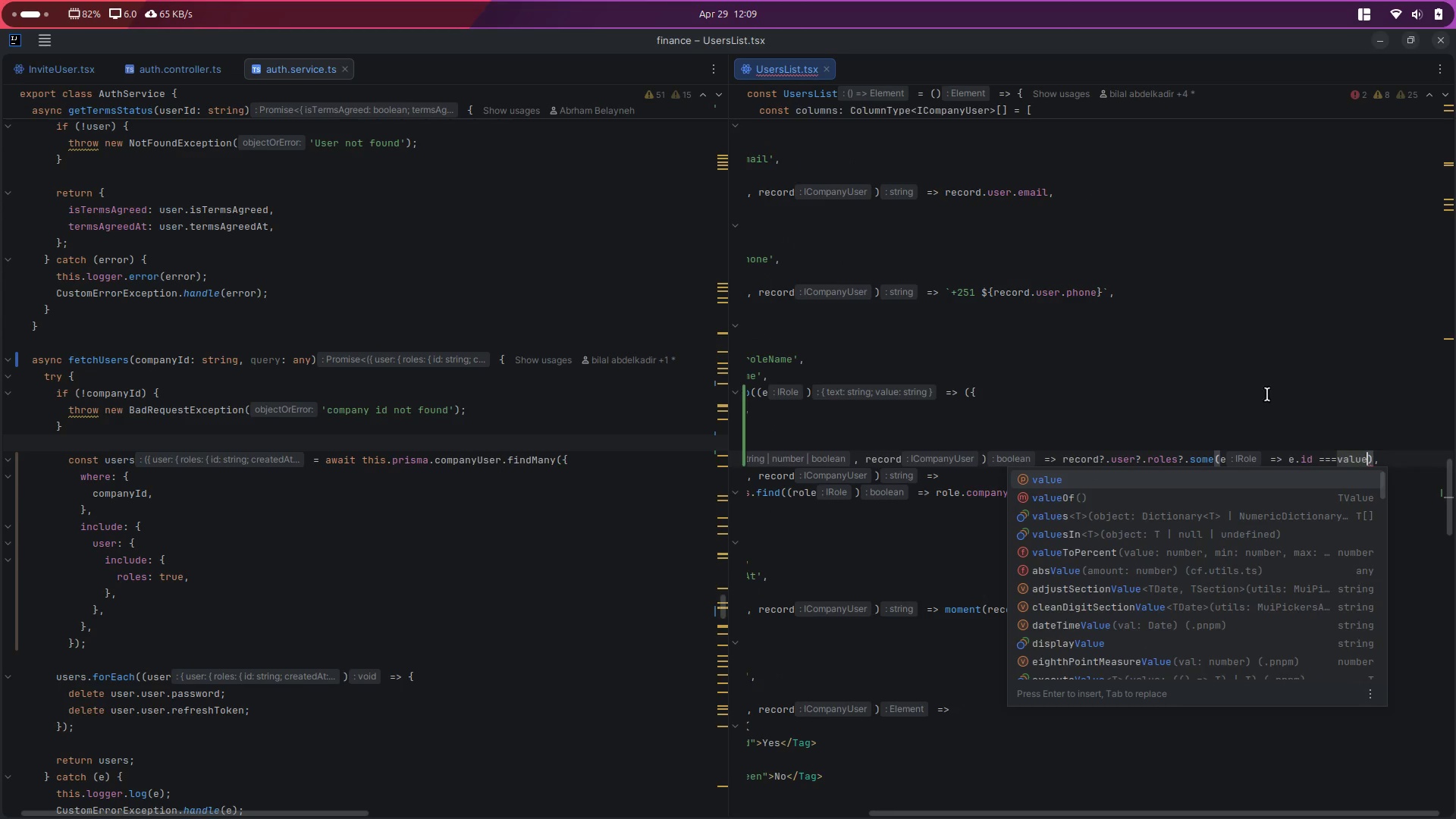 
left_click([1313, 413])
 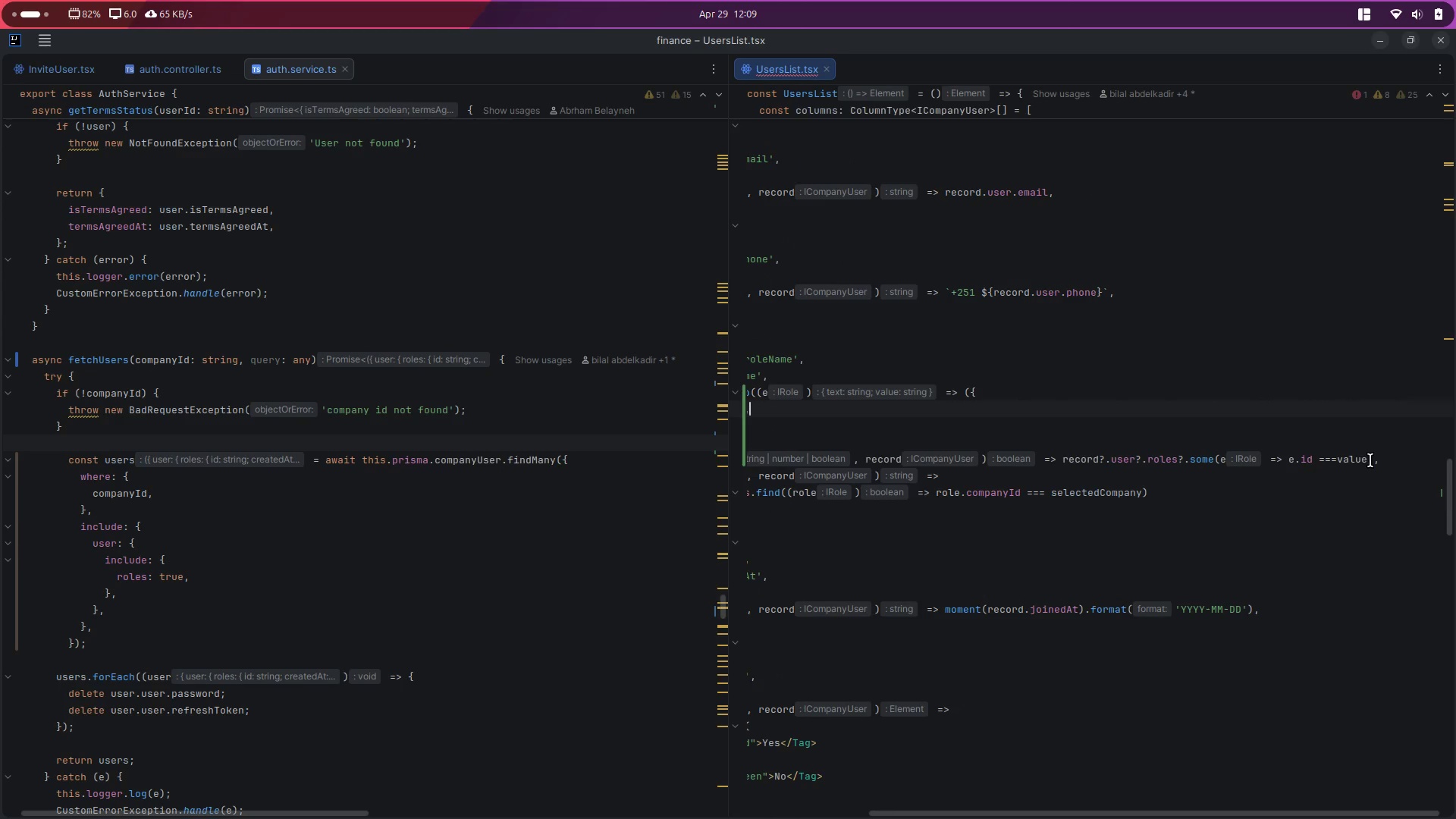 
key(Alt+Control+ArrowLeft)
 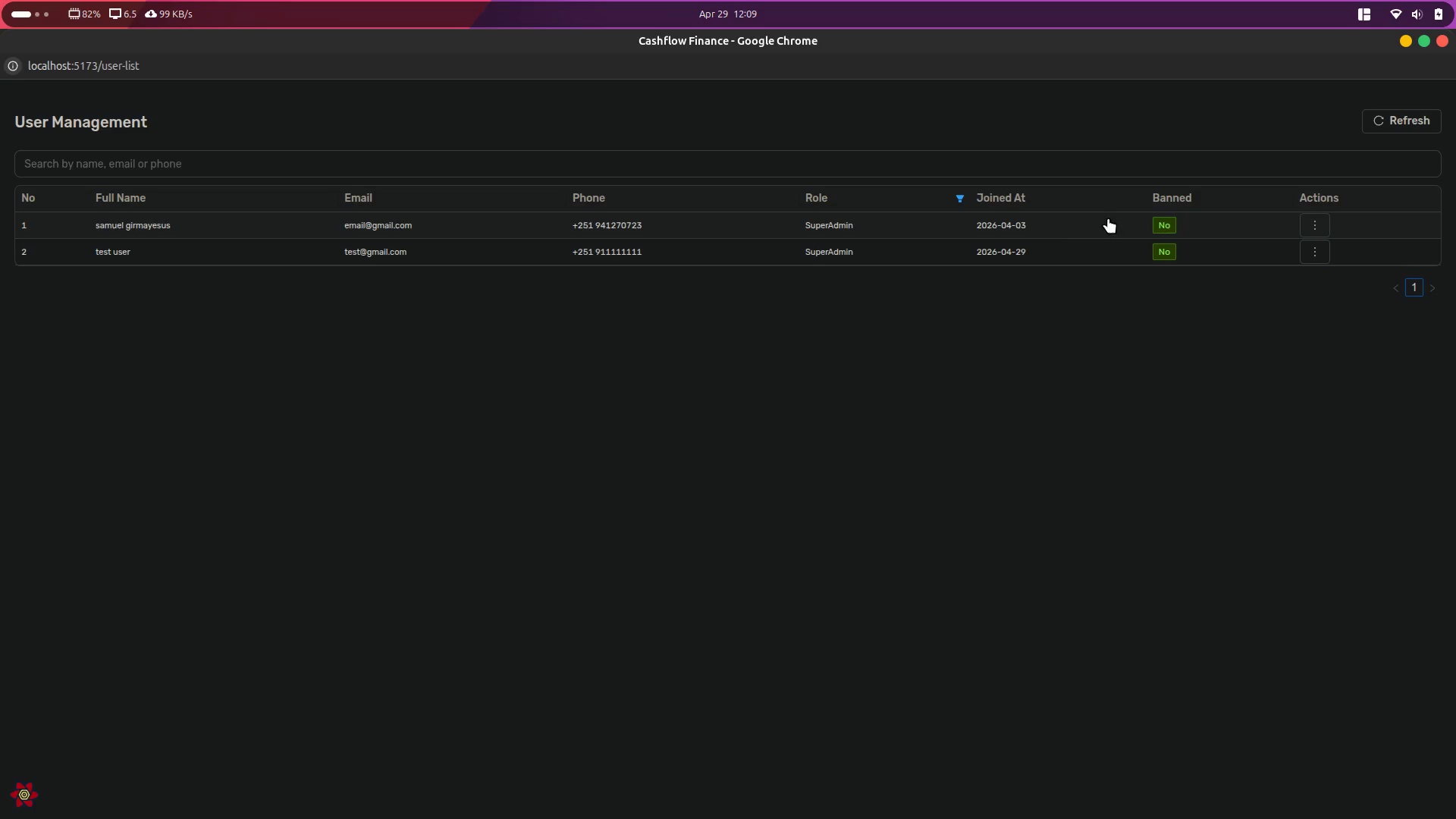 
left_click([961, 200])
 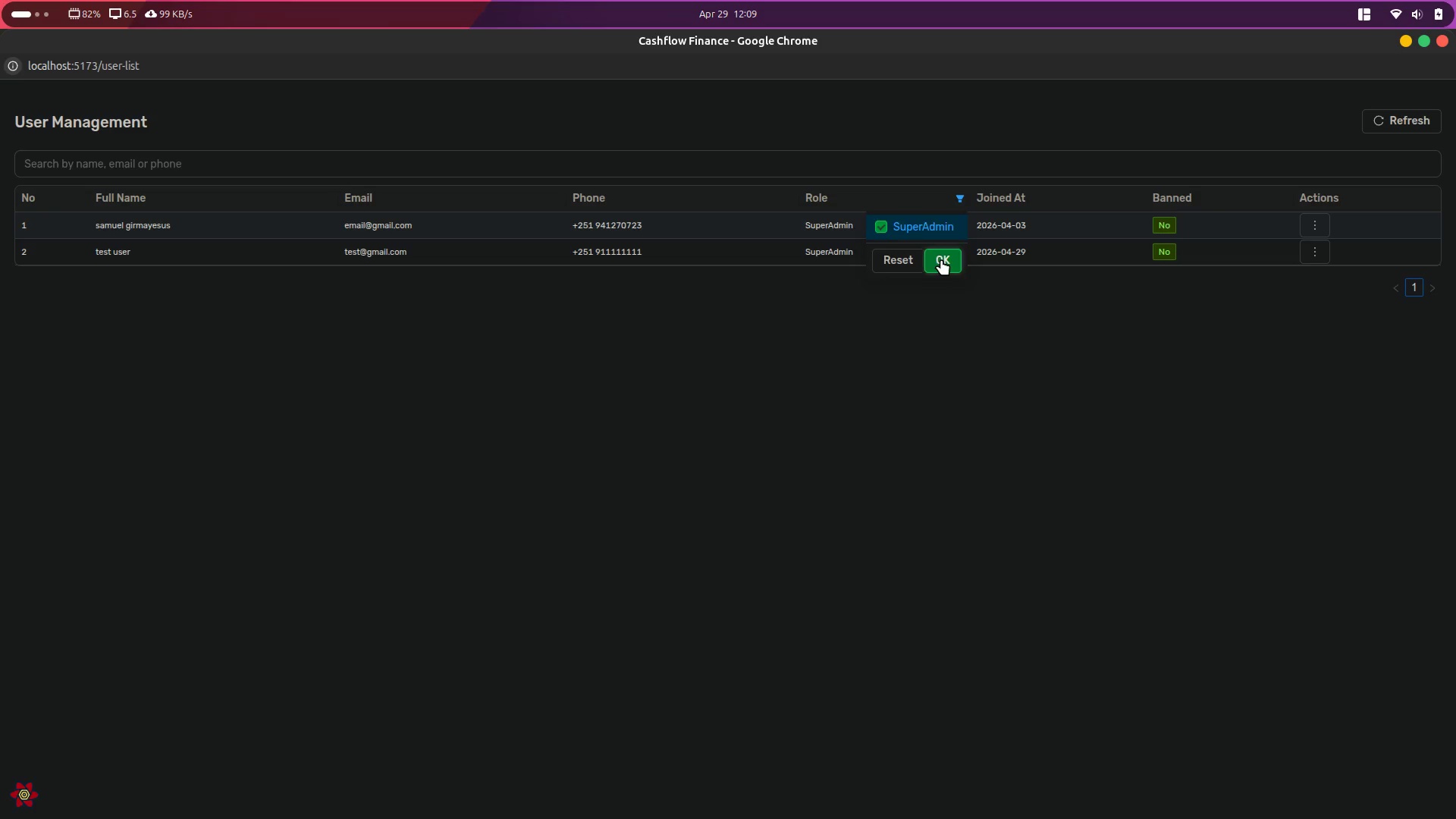 
left_click([965, 200])
 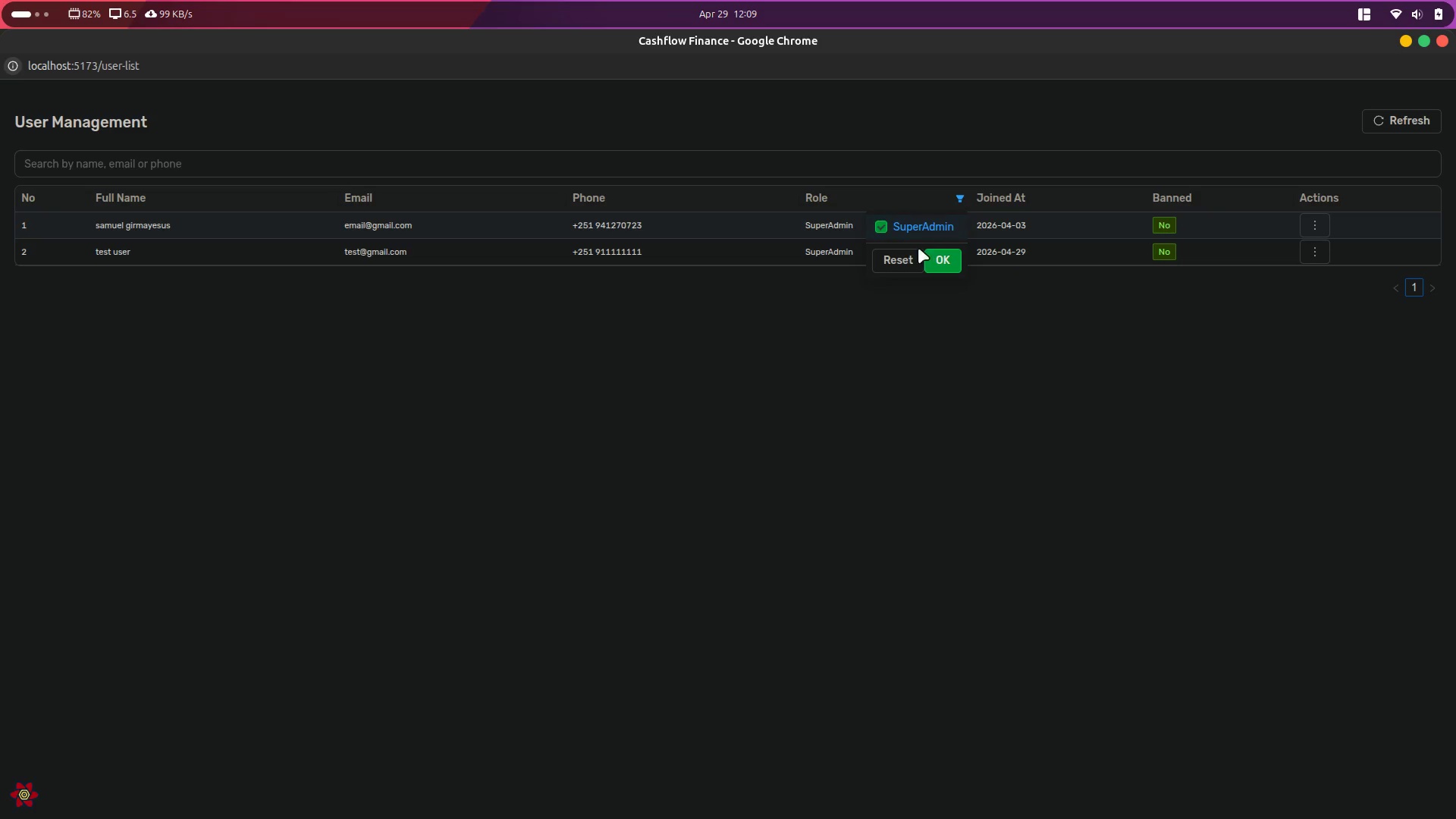 
left_click([892, 260])
 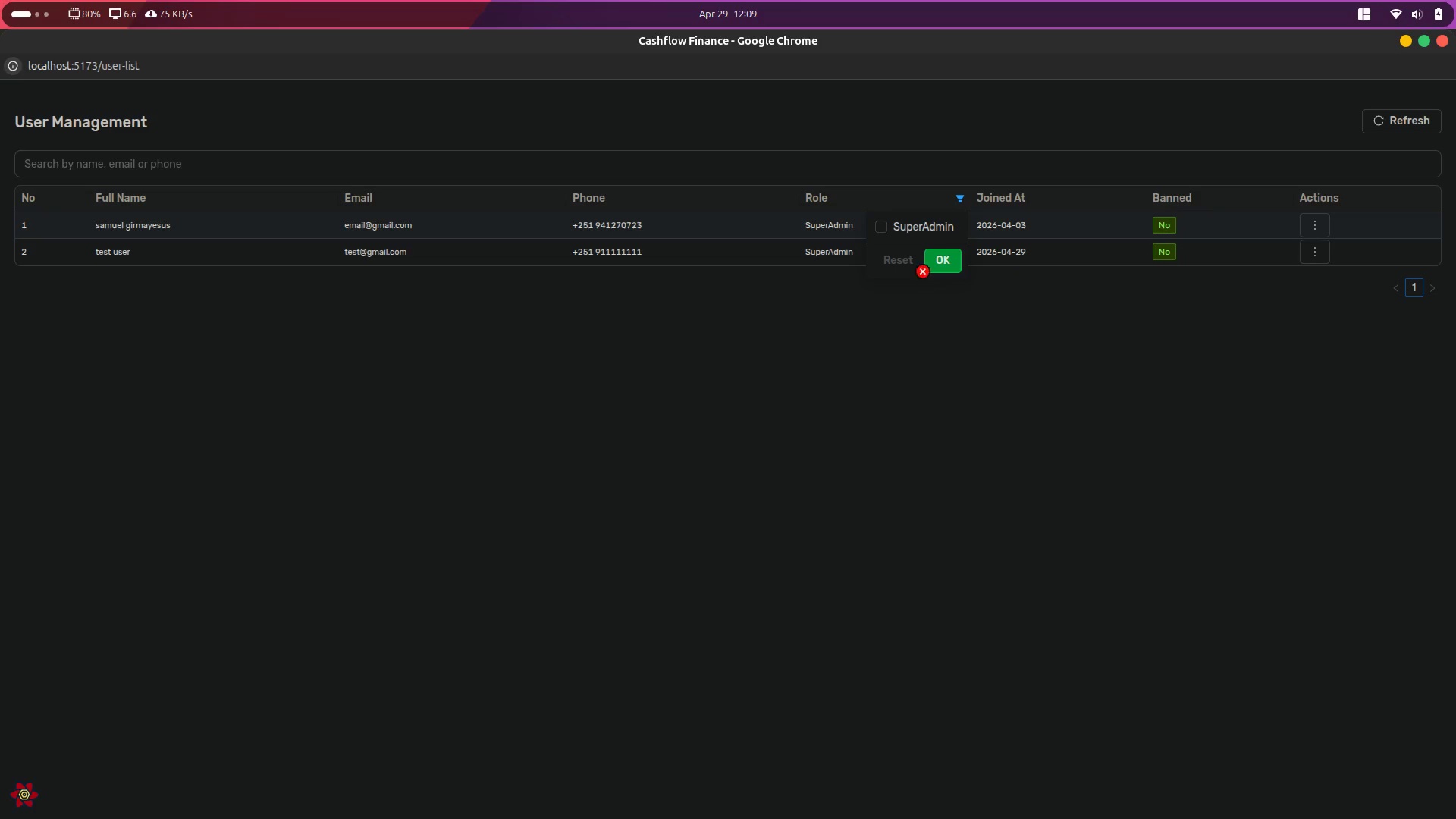 
left_click([941, 265])
 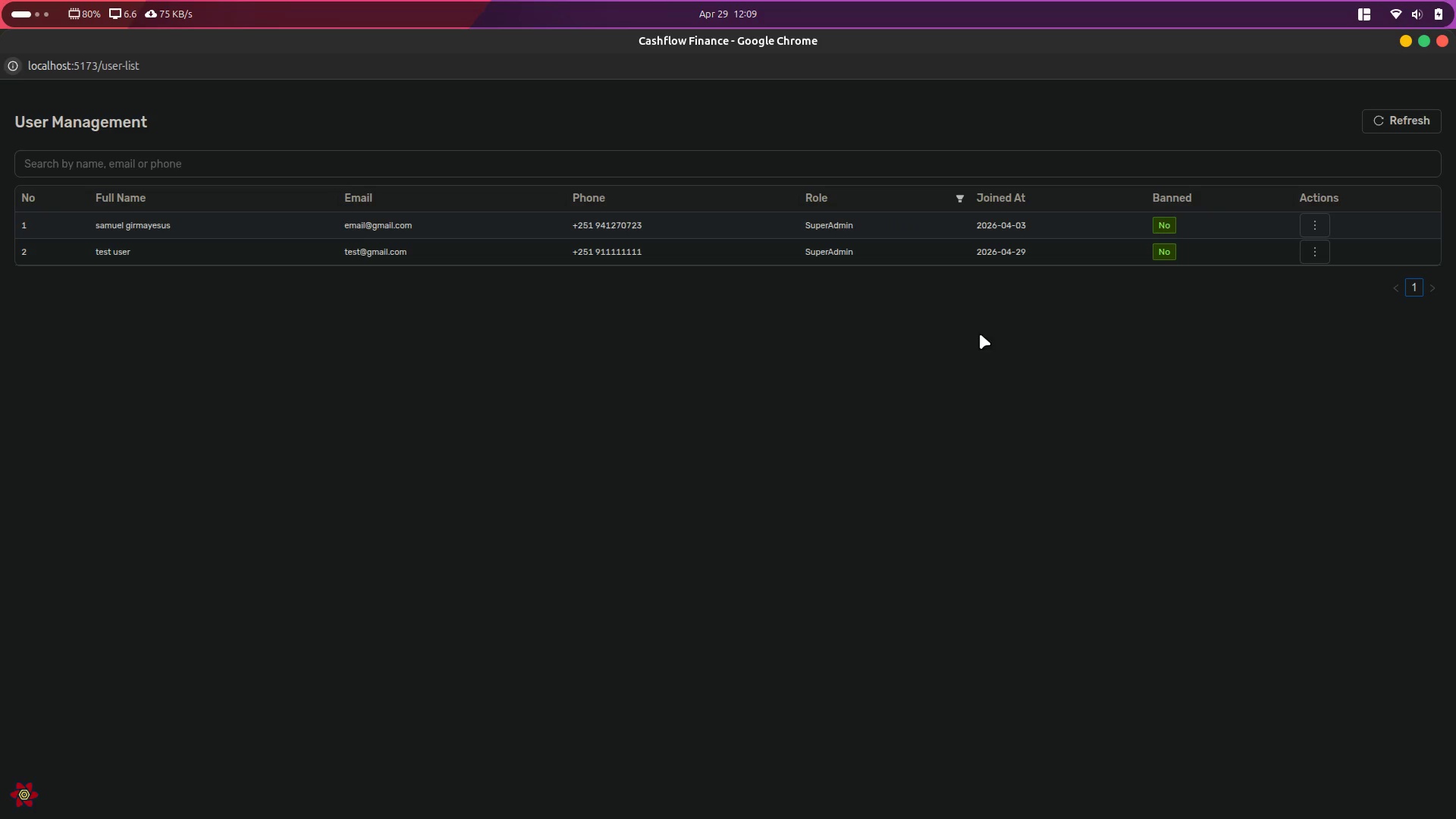 
left_click([996, 356])
 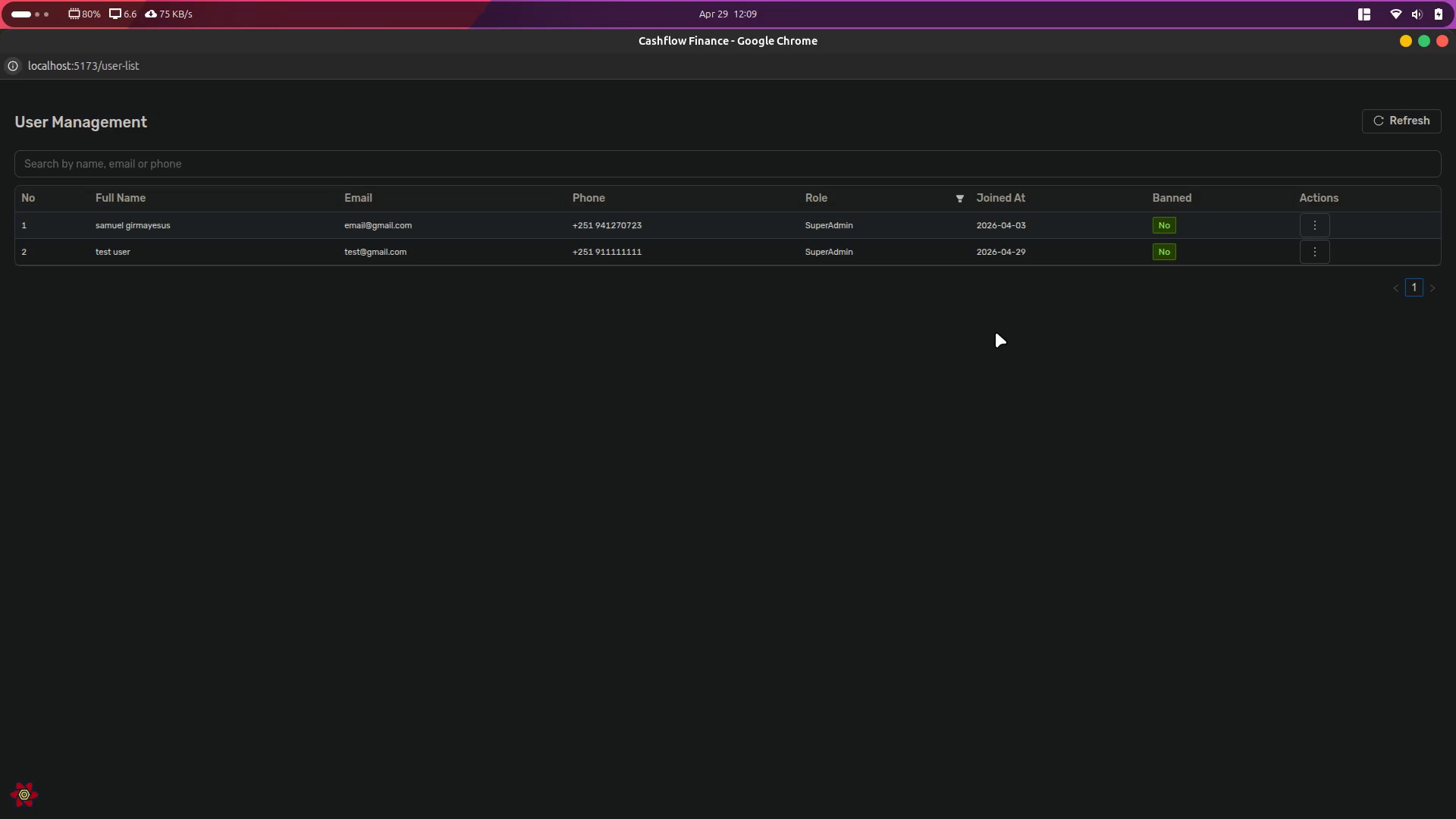 
key(Alt+Control+ArrowRight)
 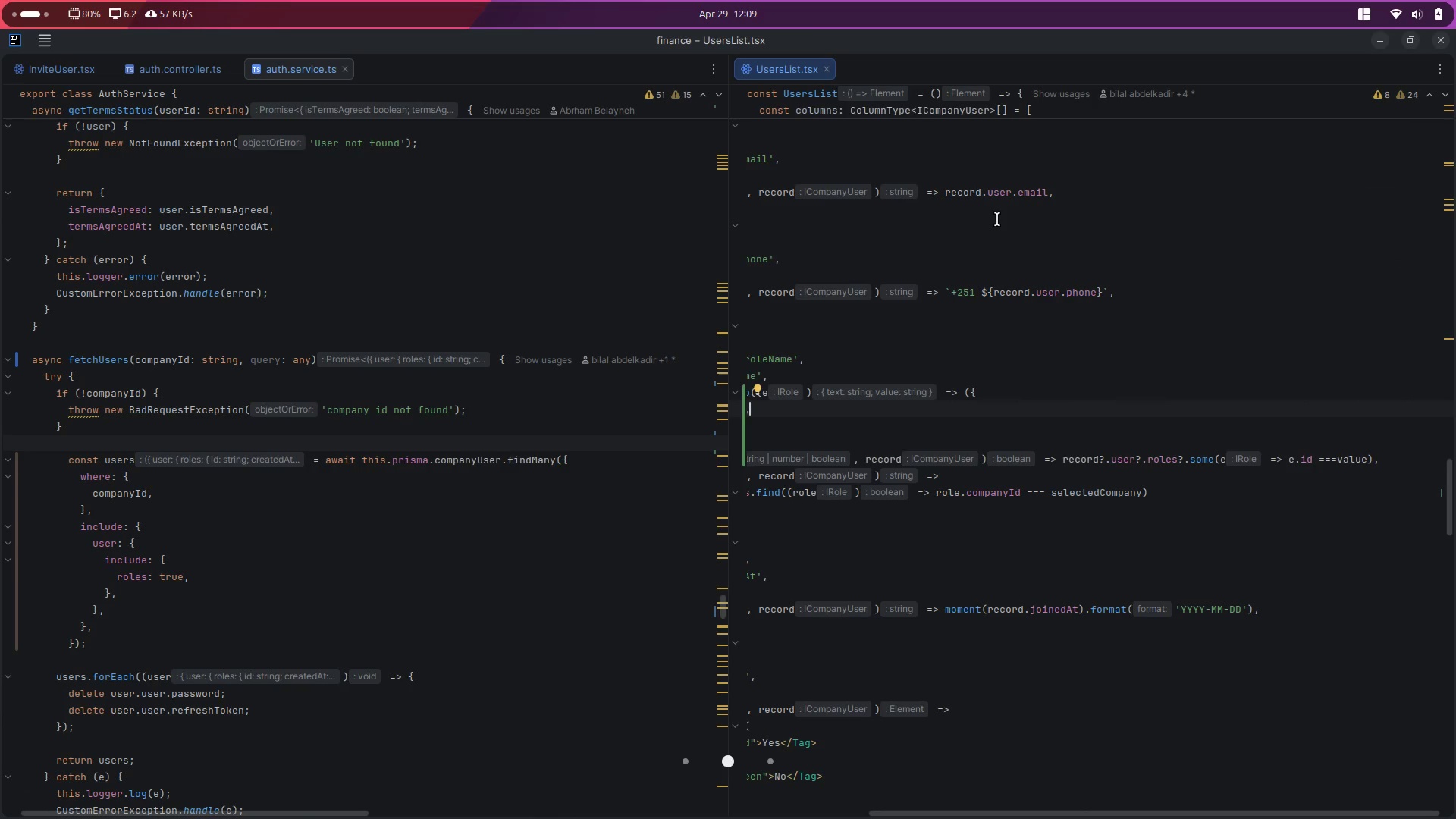 
key(Alt+Control+ArrowLeft)
 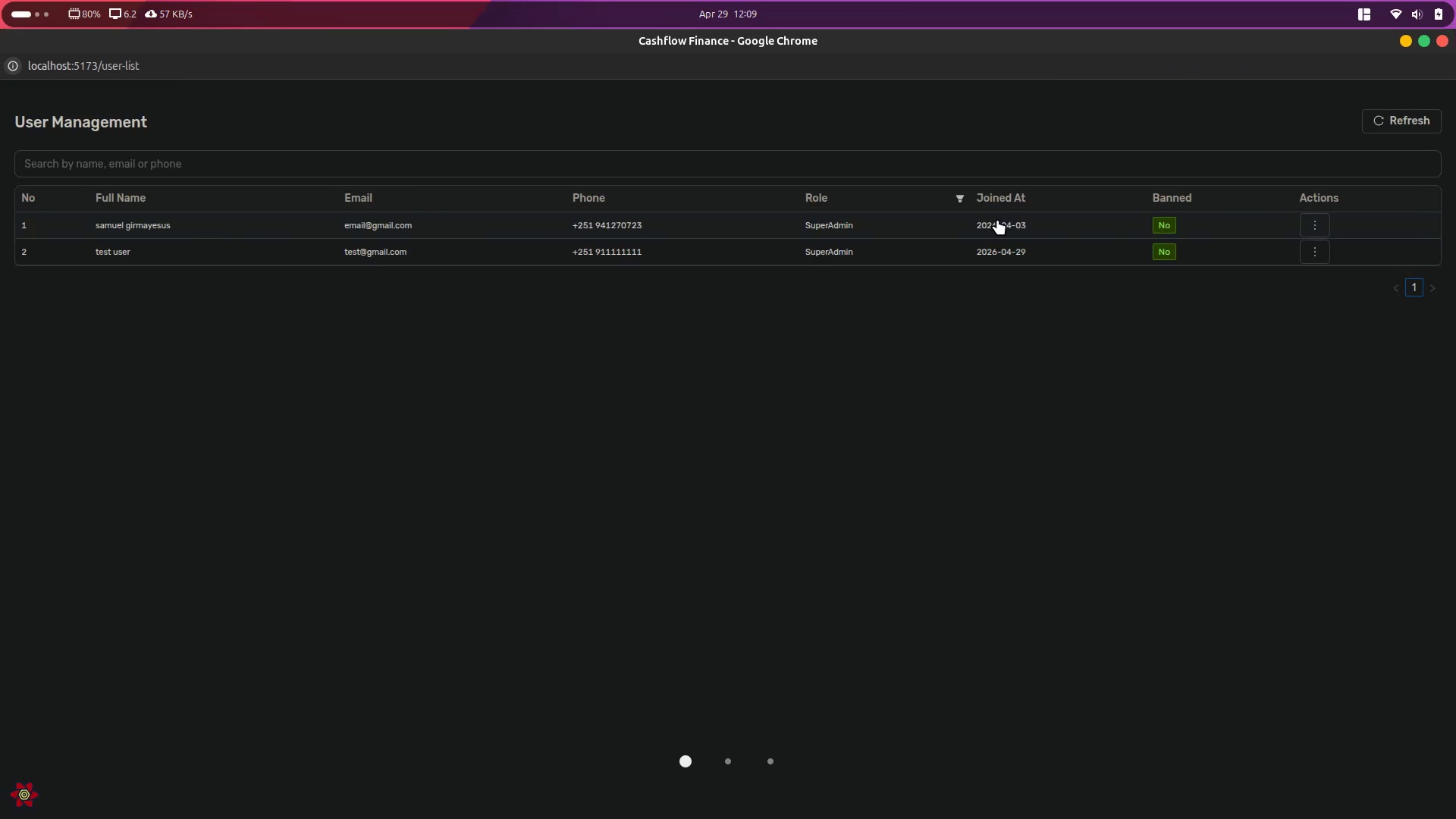 
key(Alt+Control+ArrowRight)
 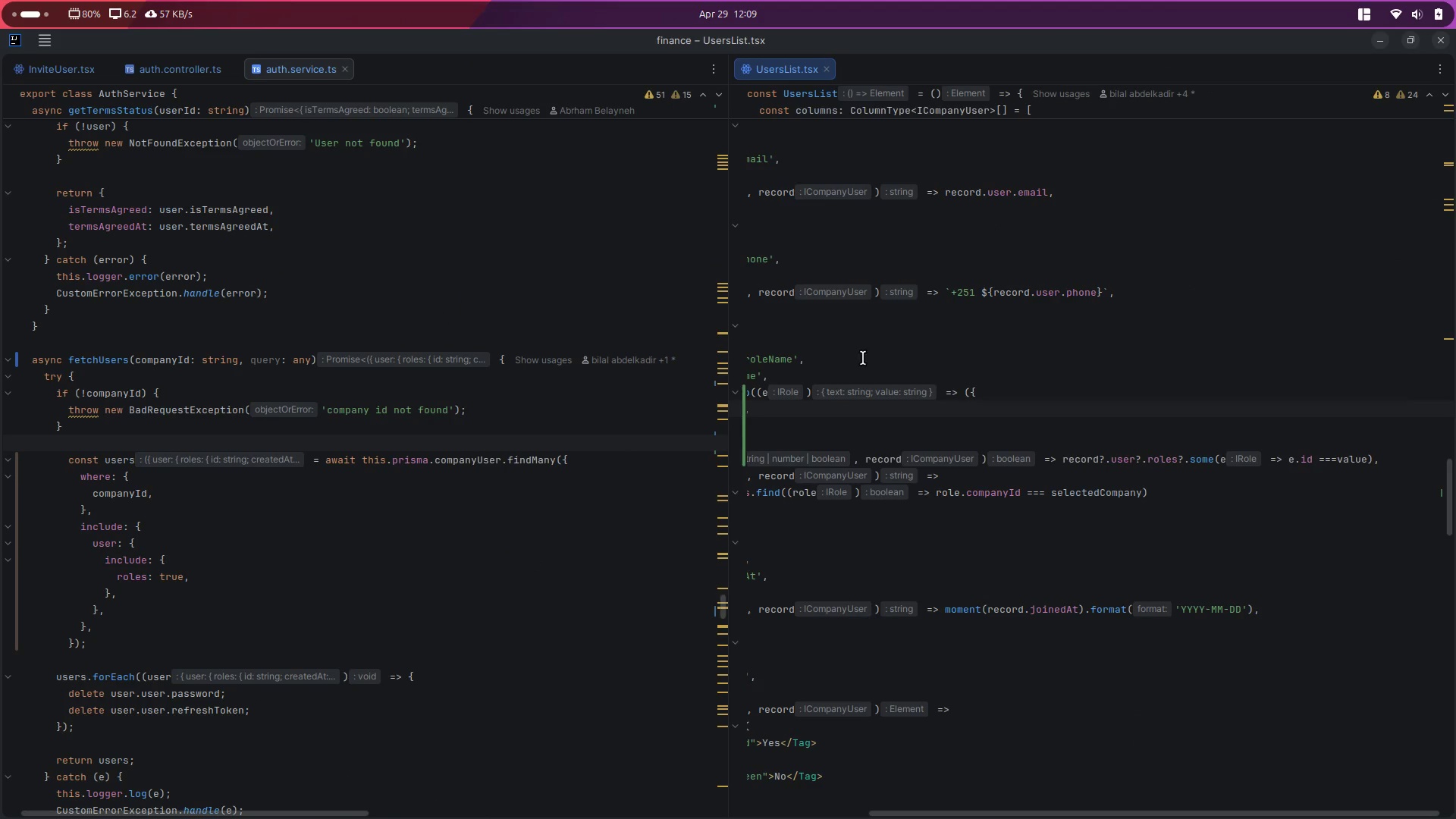 
scroll: coordinate [853, 444], scroll_direction: up, amount: 20.0
 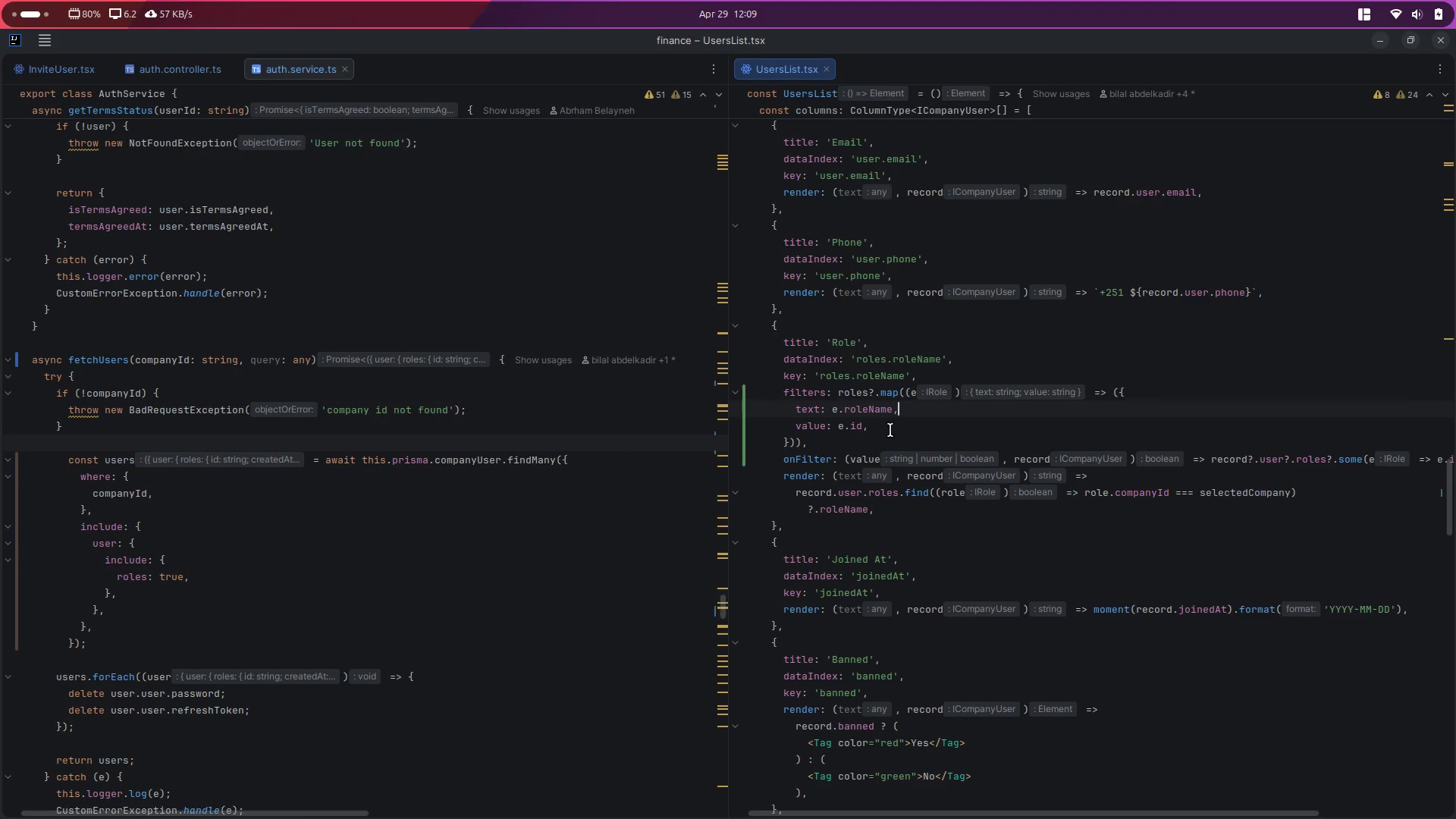 
left_click([841, 444])
 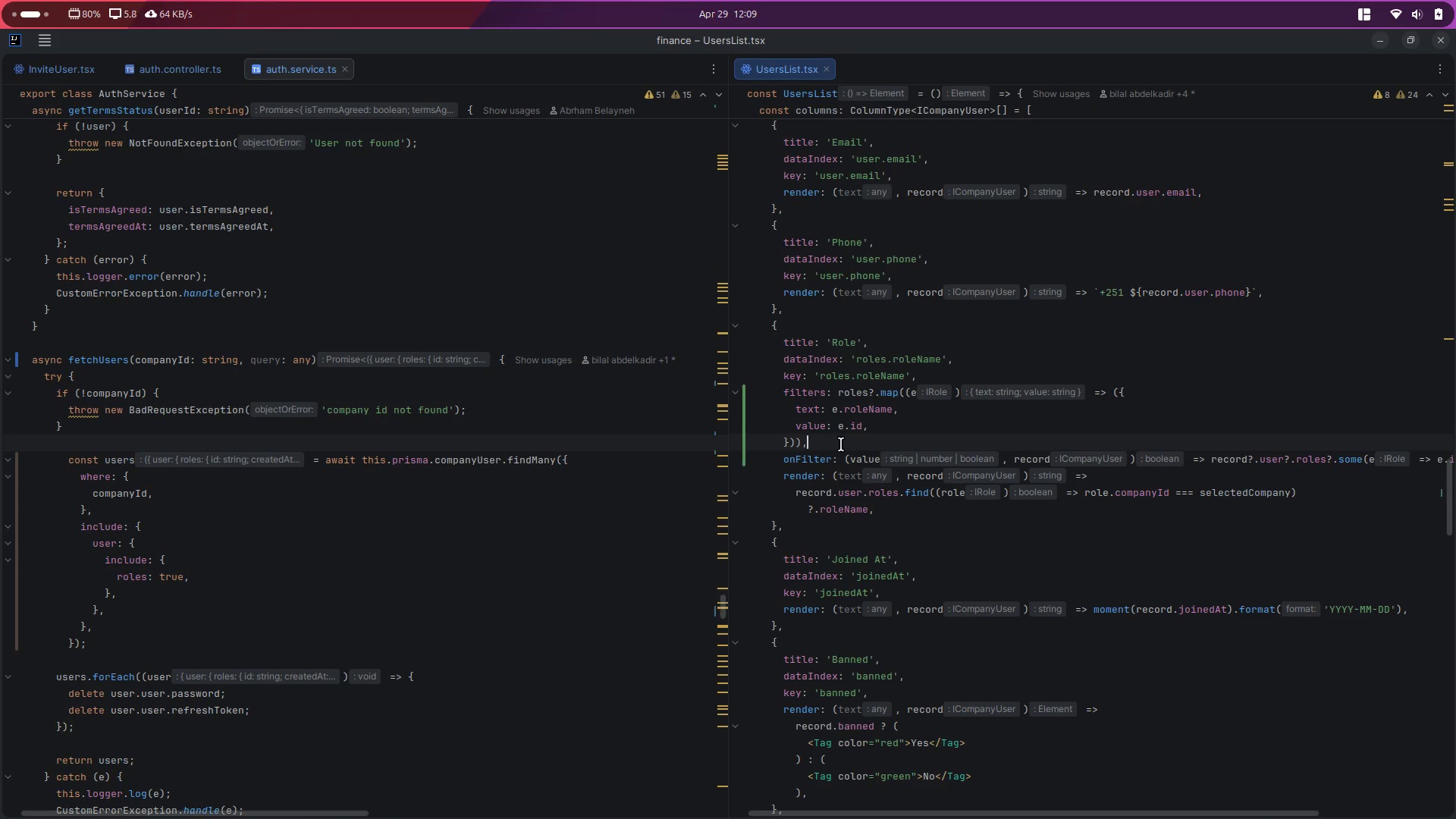 
key(Enter)
 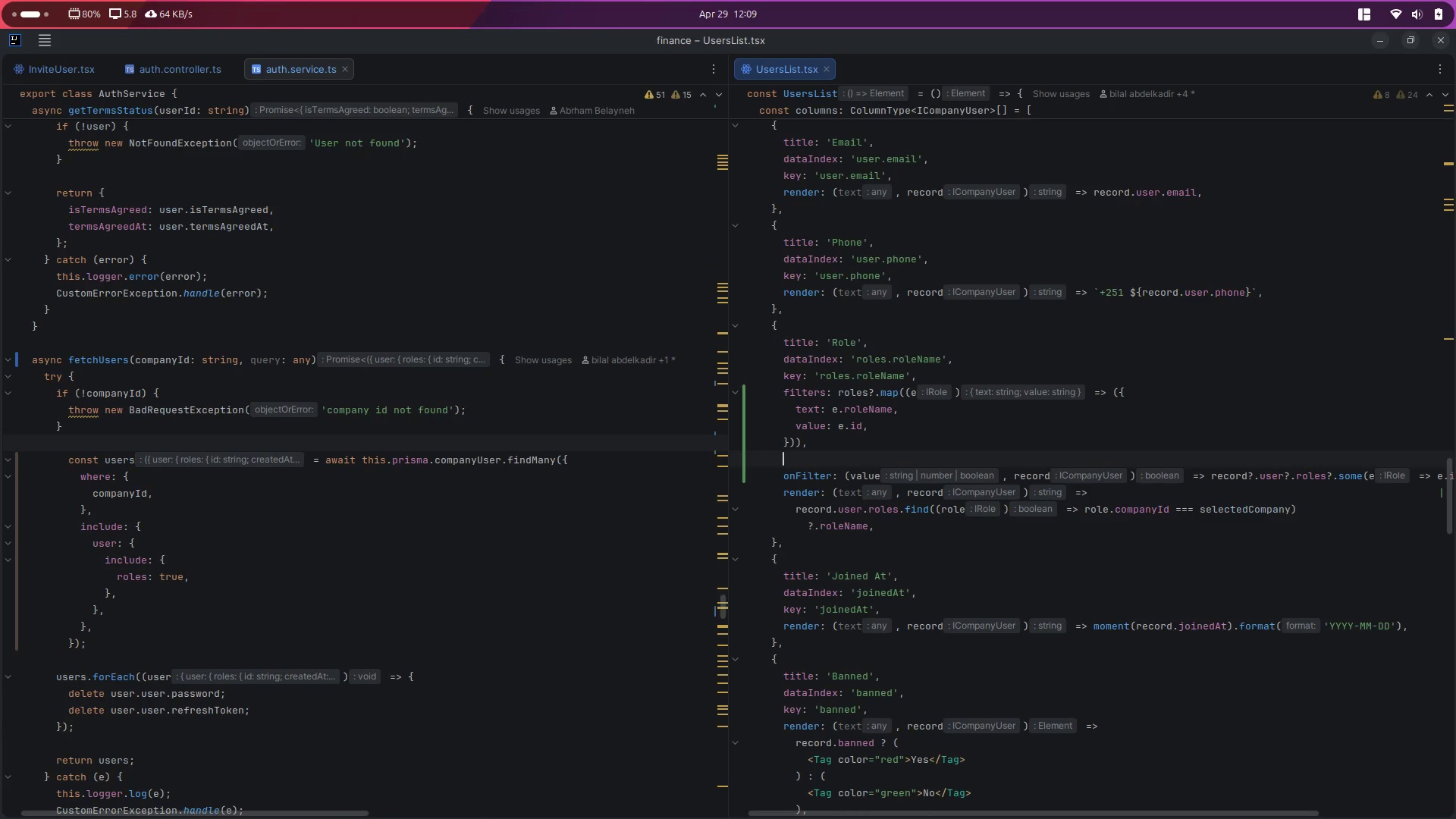 
type(filters)
 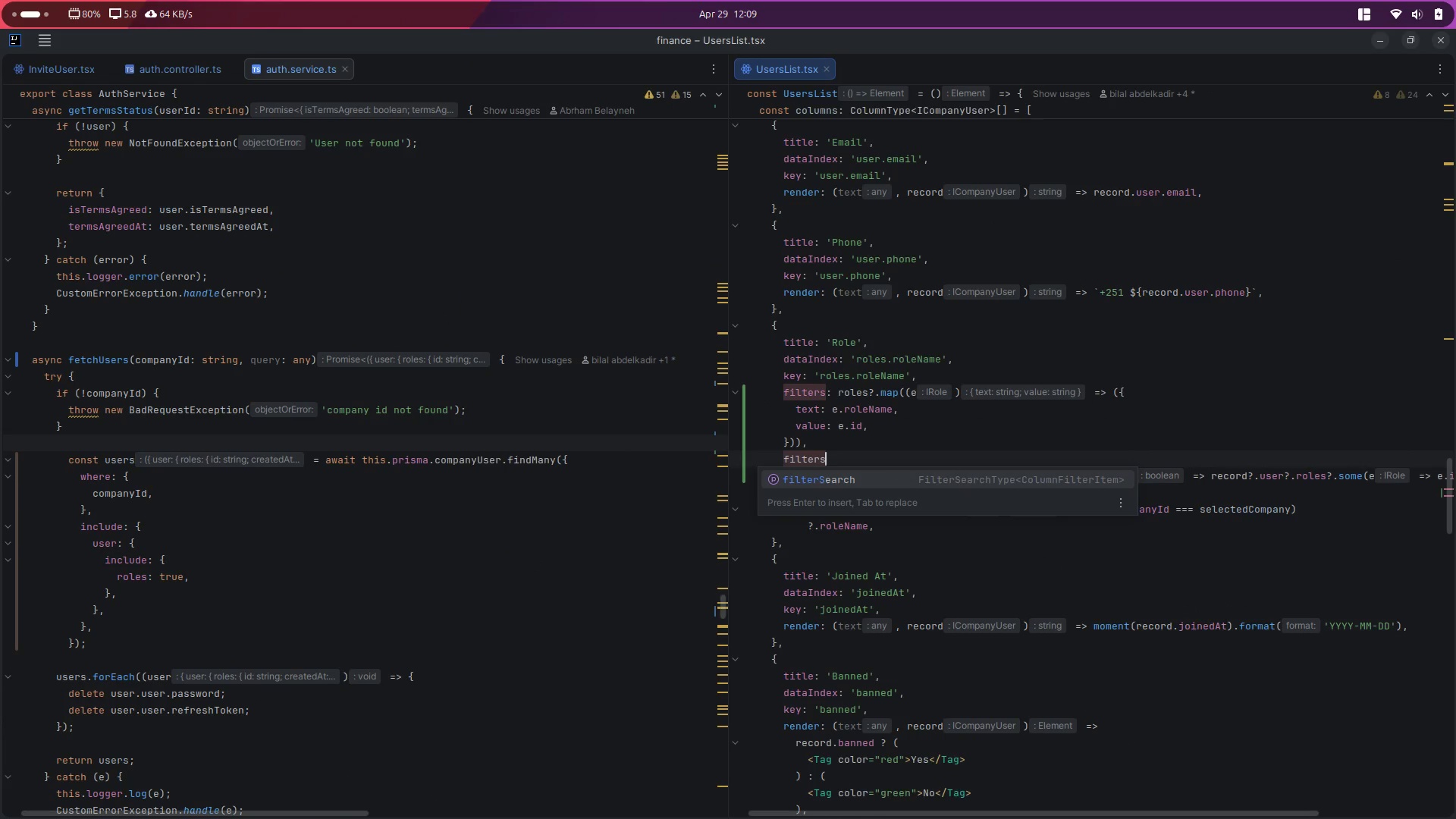 
key(Enter)
 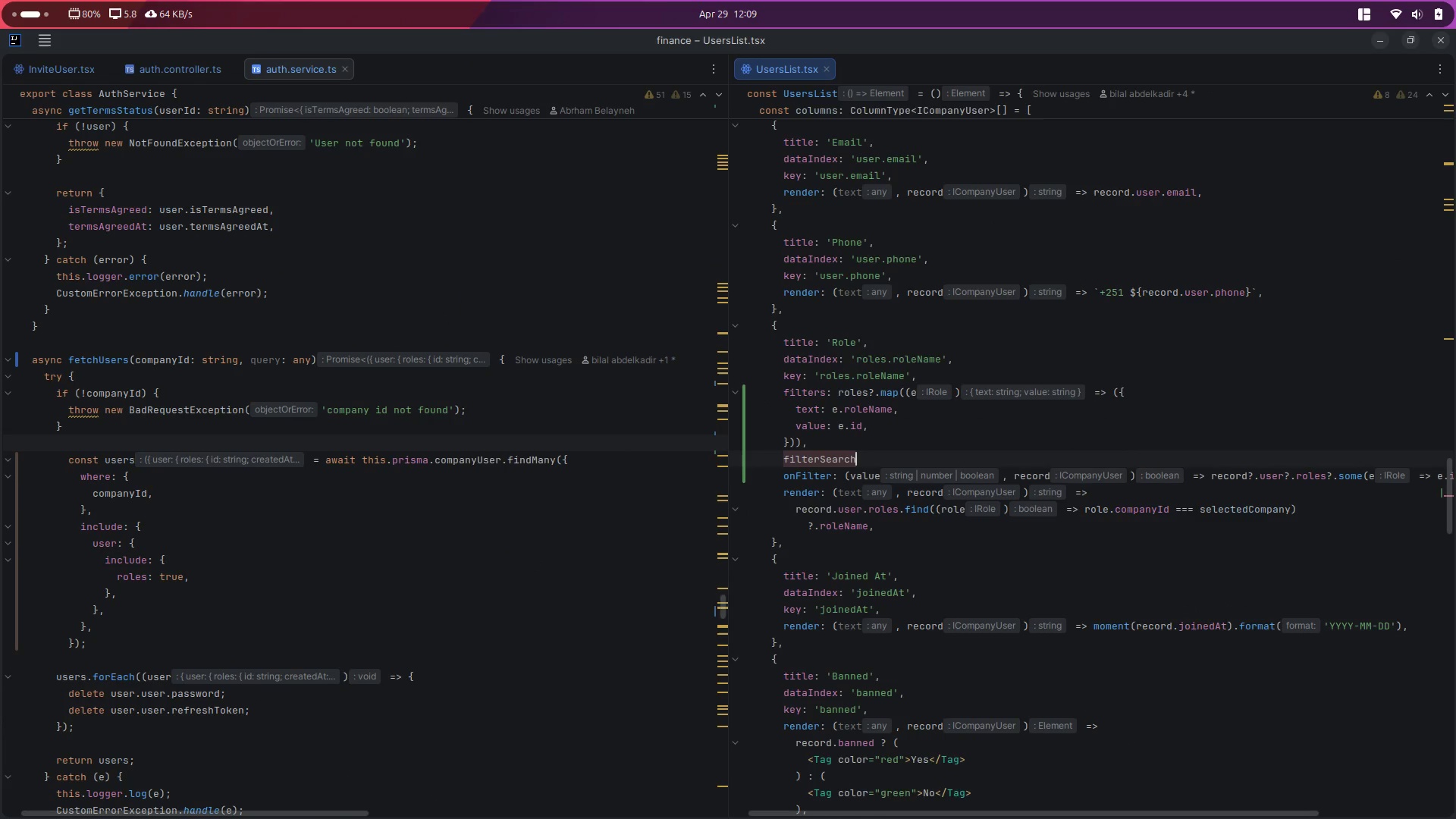 
type(: true,)
 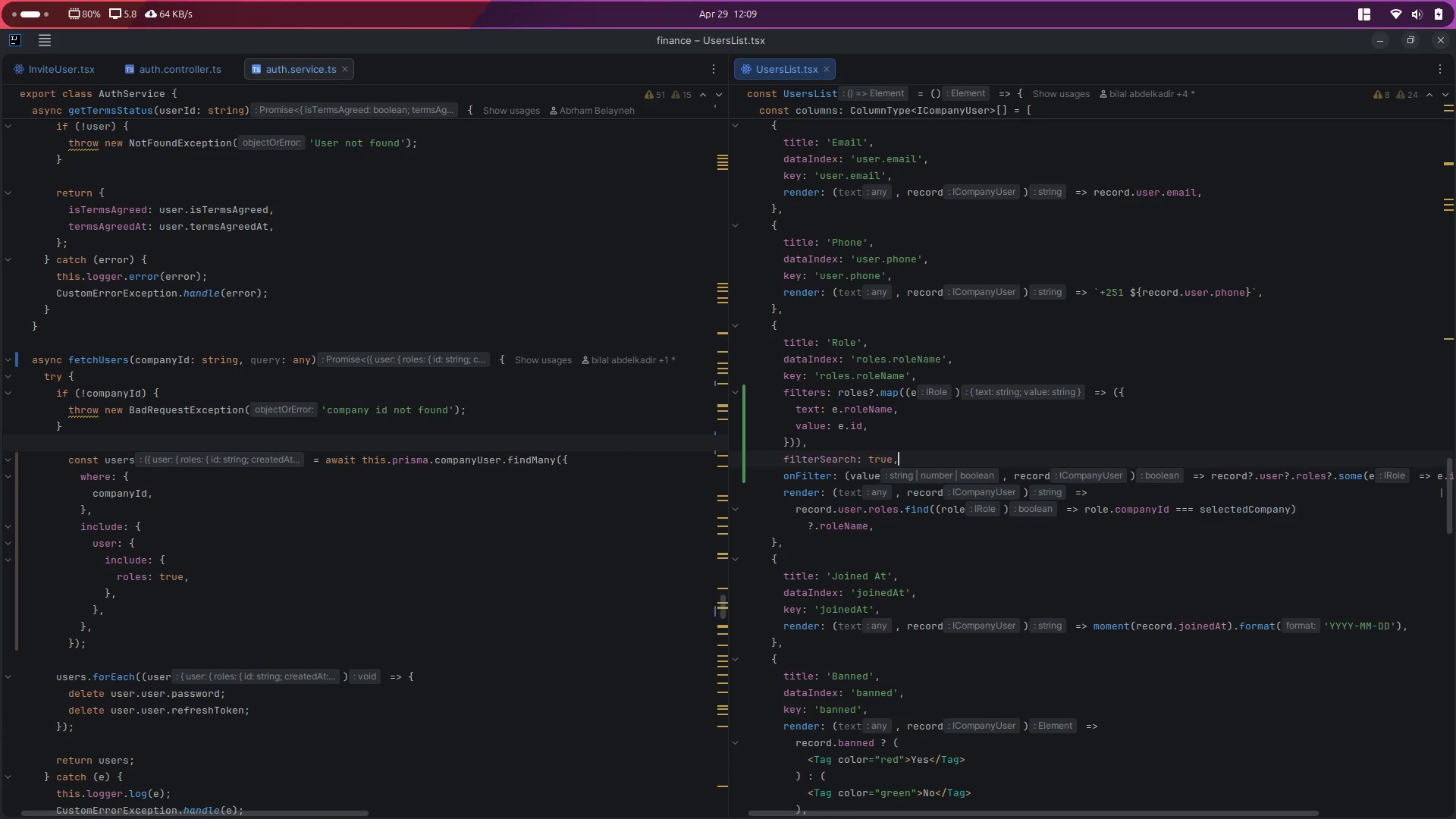 
key(Control+S)
 